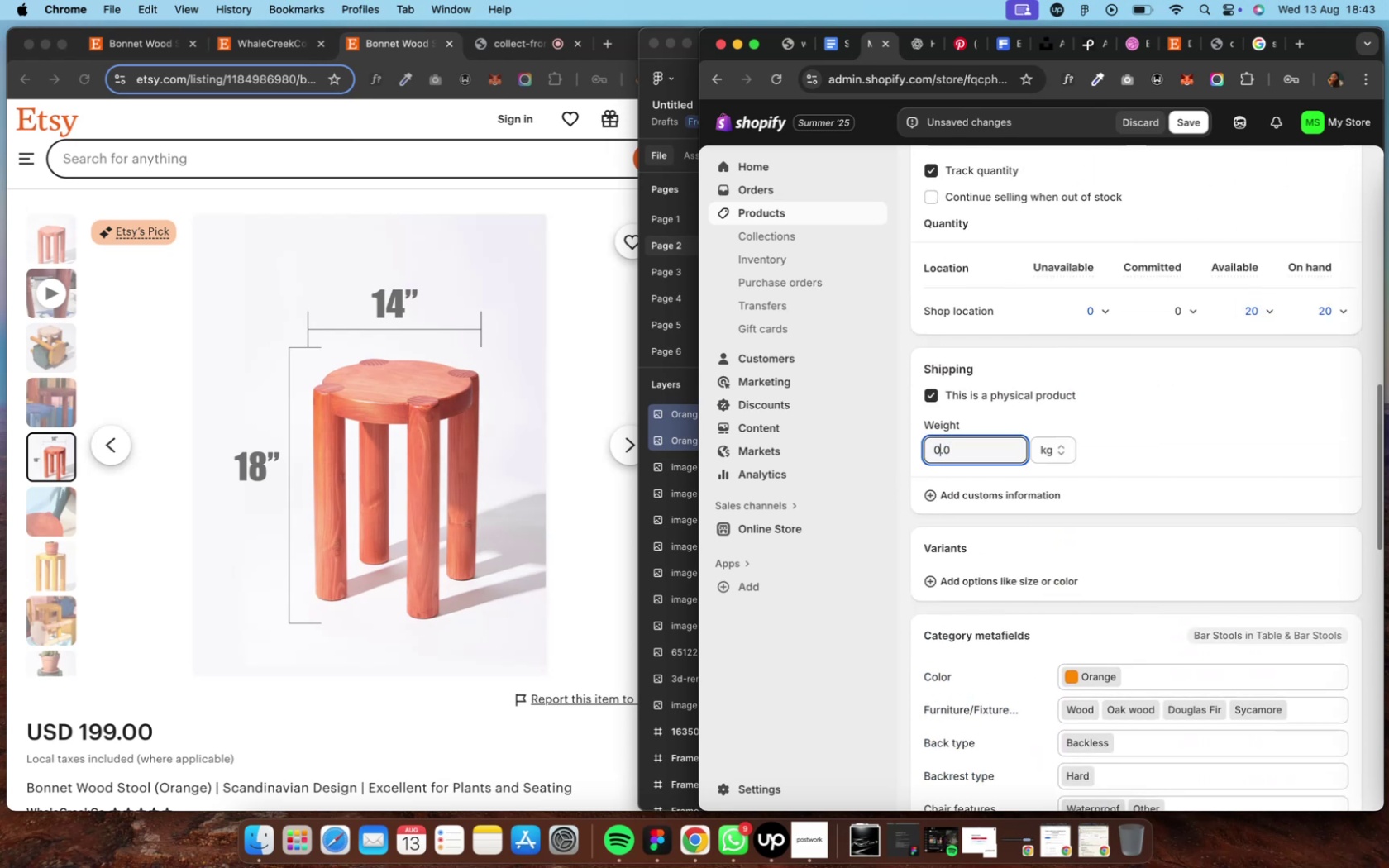 
key(Backspace)
type(15)
 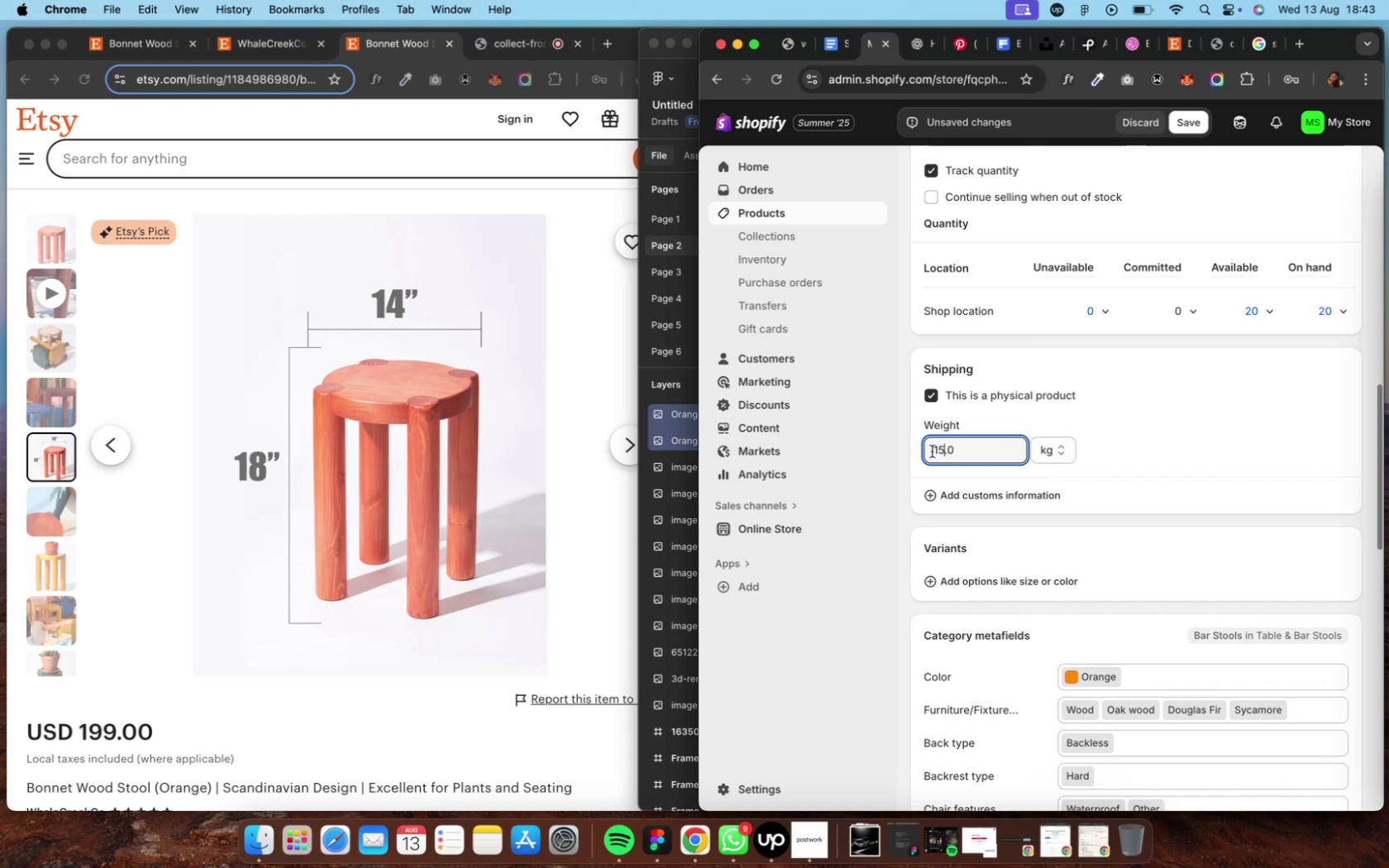 
scroll: coordinate [939, 454], scroll_direction: down, amount: 27.0
 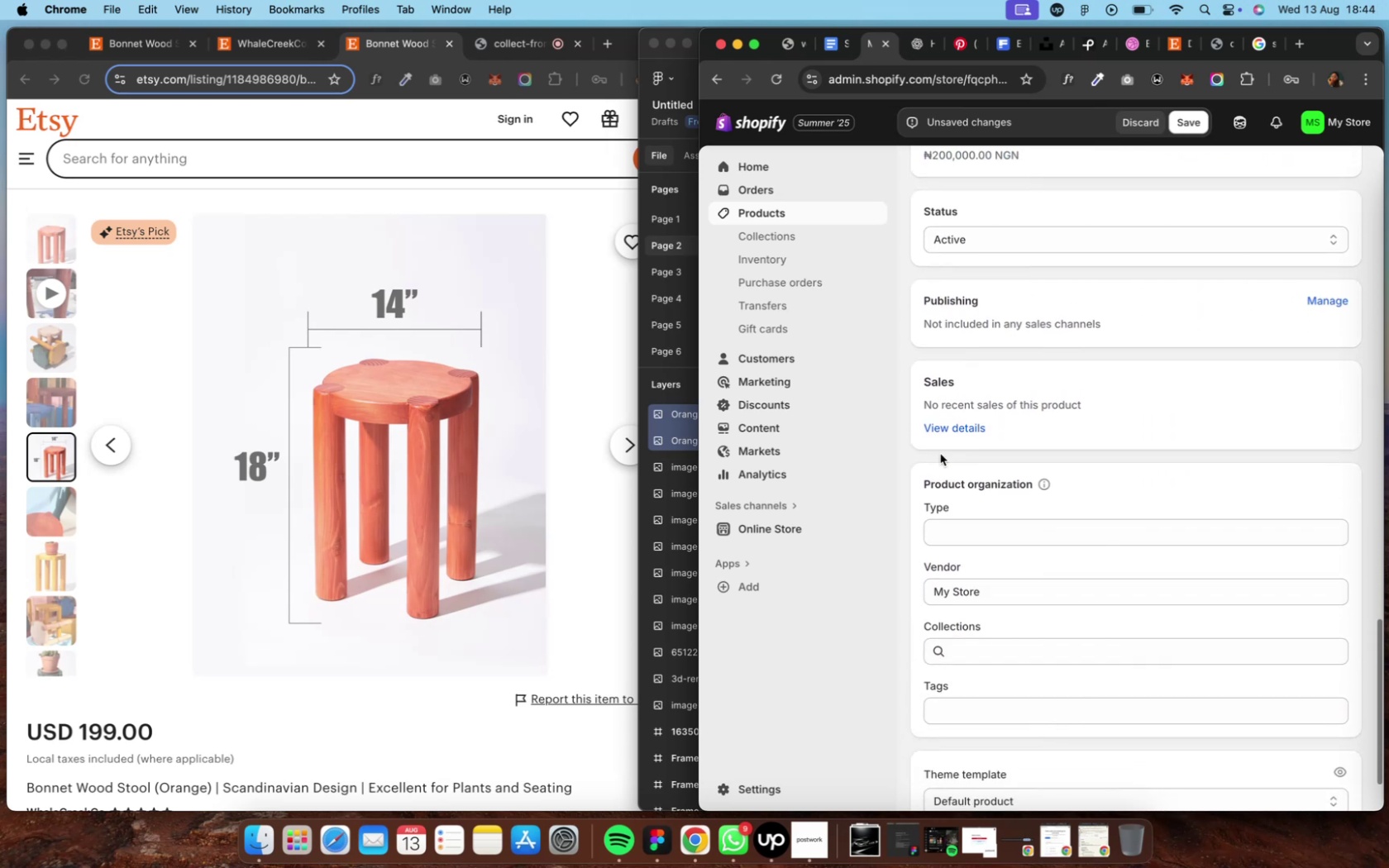 
wait(8.17)
 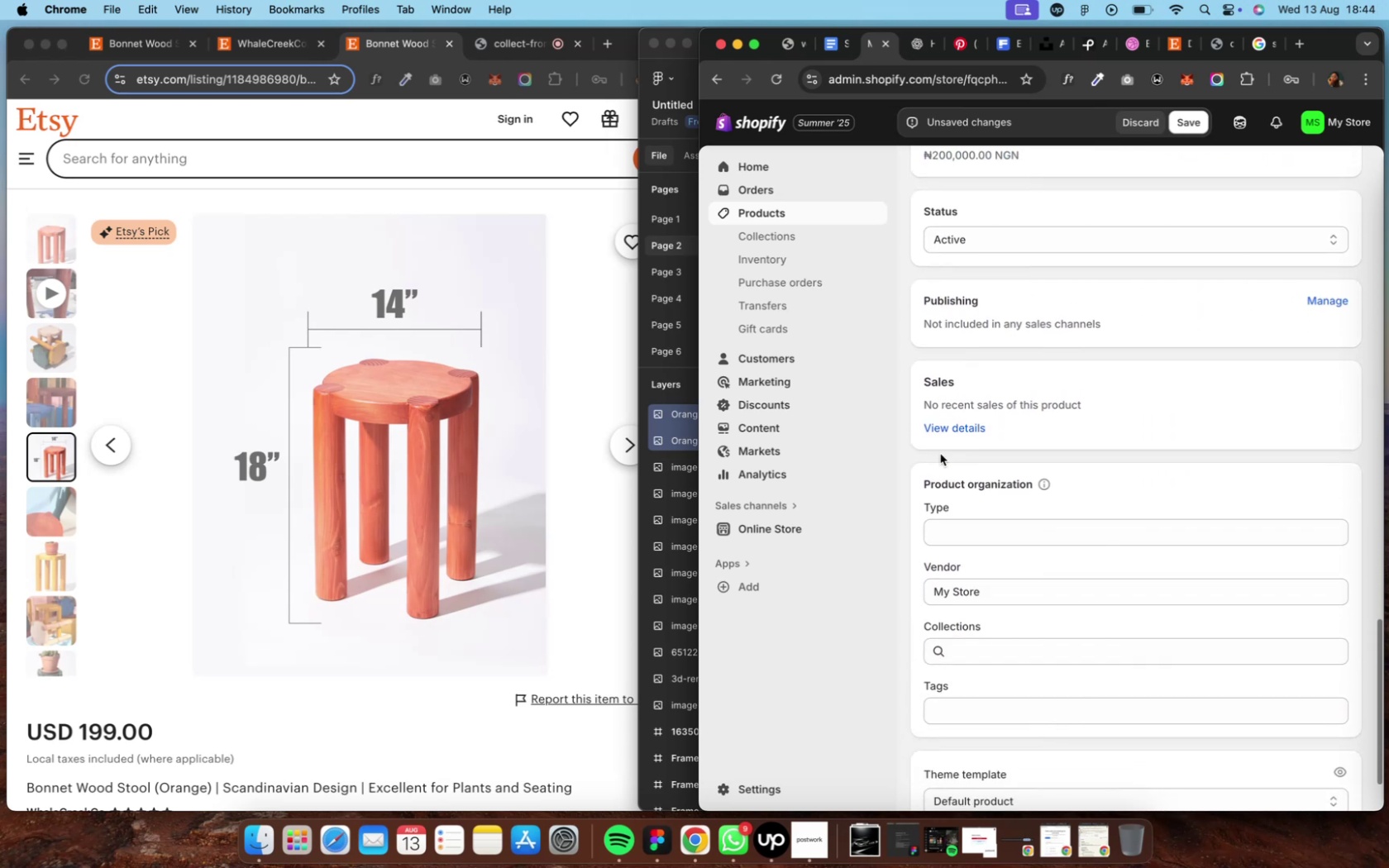 
scroll: coordinate [939, 453], scroll_direction: down, amount: 7.0
 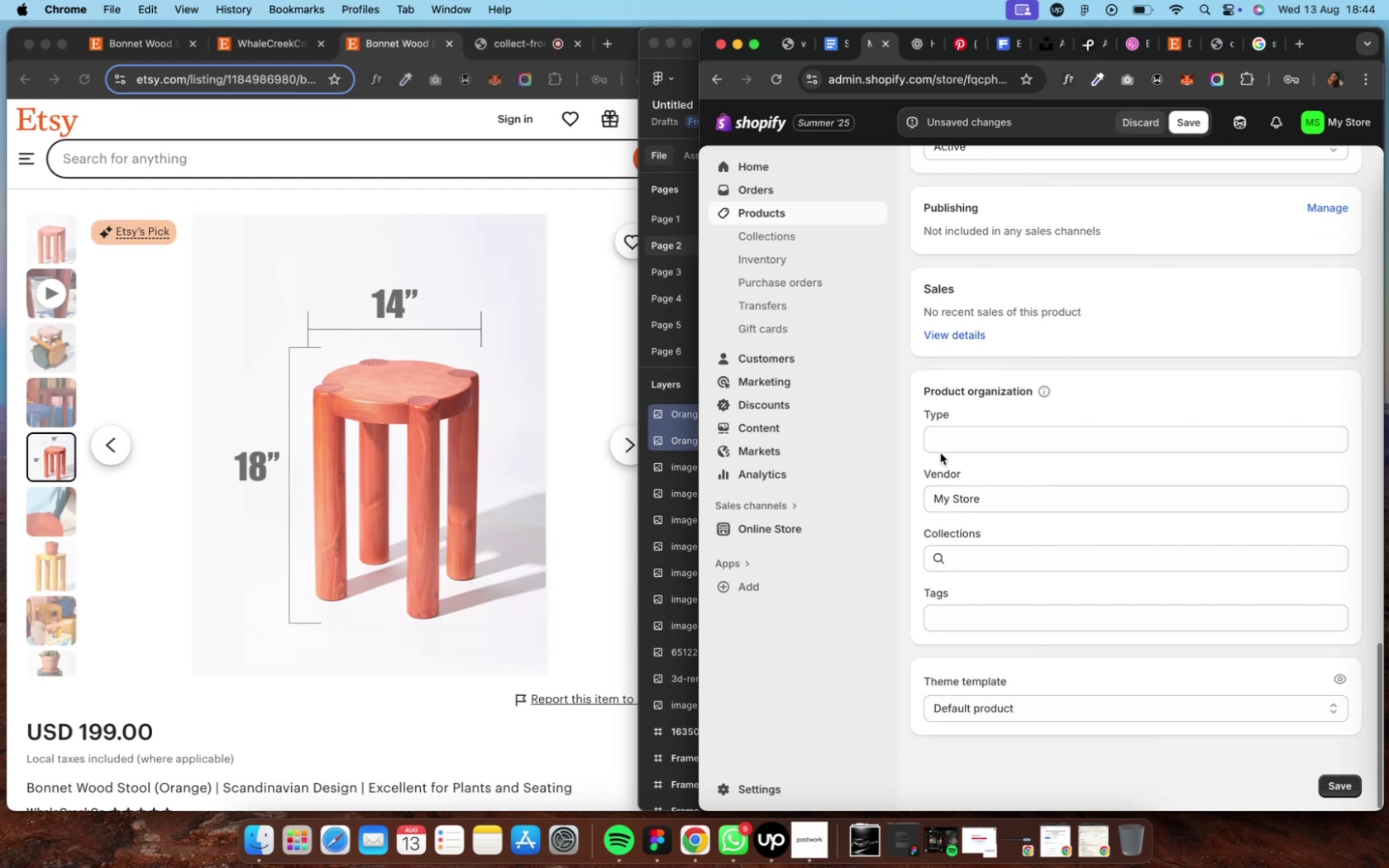 
wait(5.23)
 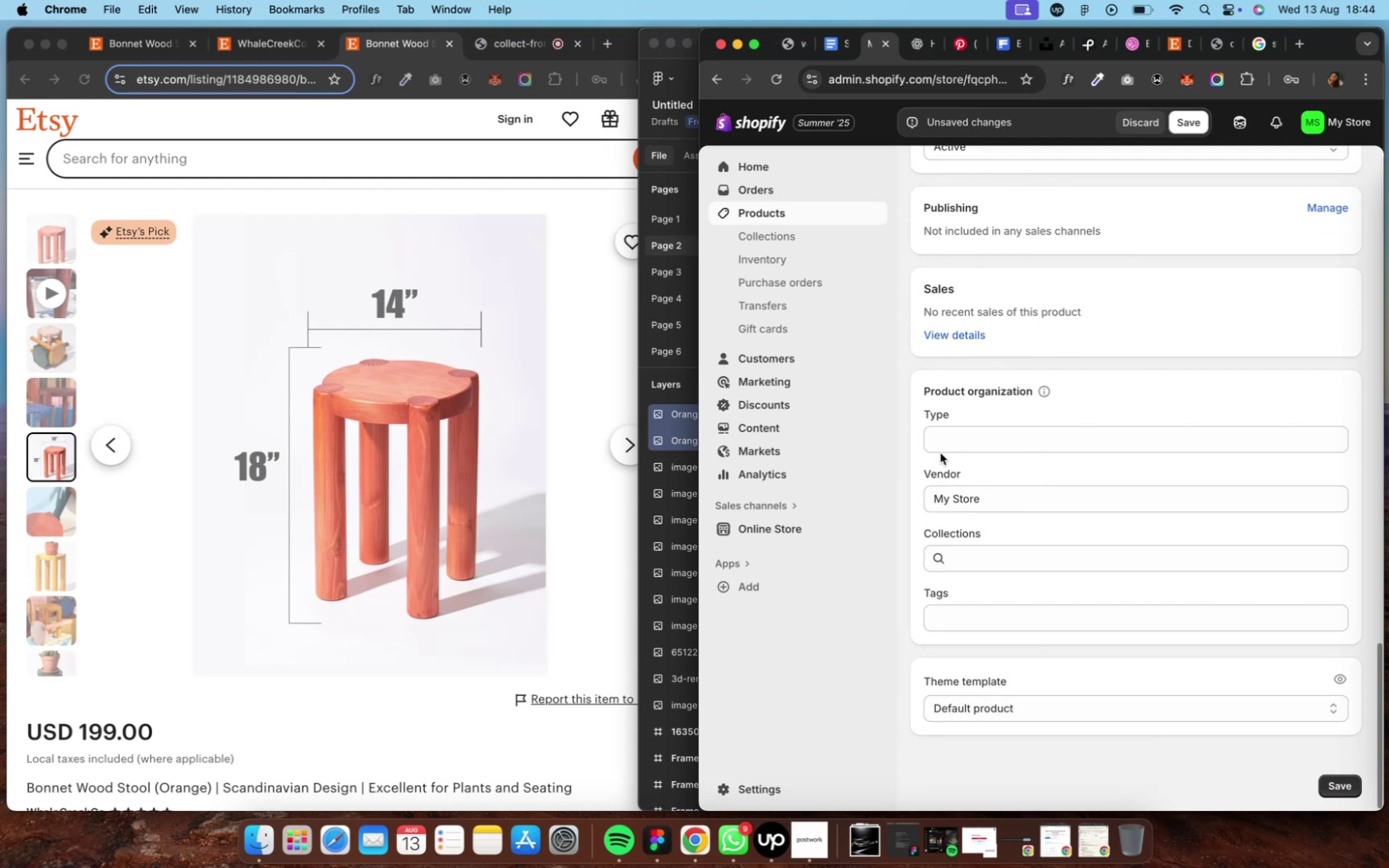 
scroll: coordinate [939, 453], scroll_direction: down, amount: 4.0
 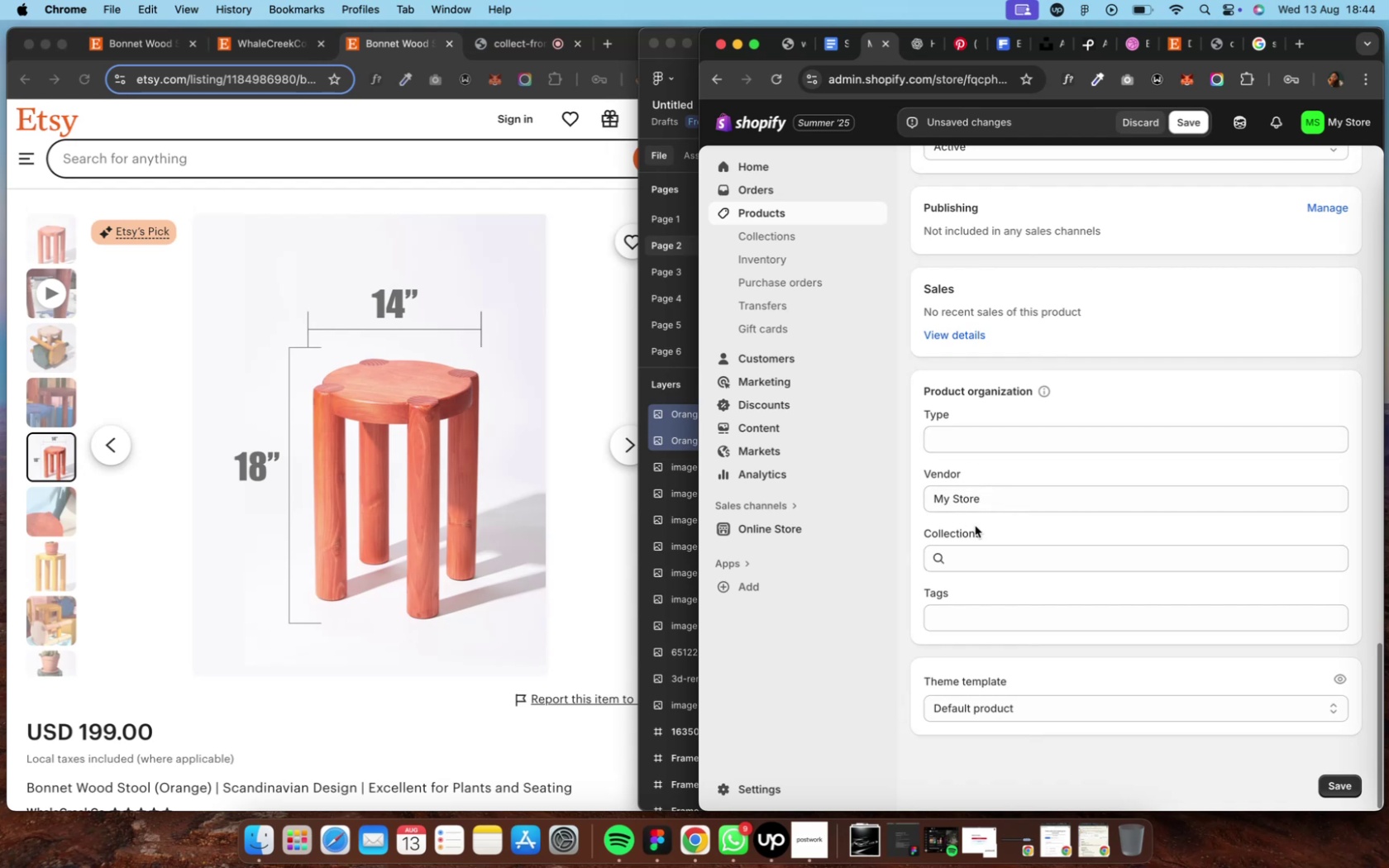 
wait(7.13)
 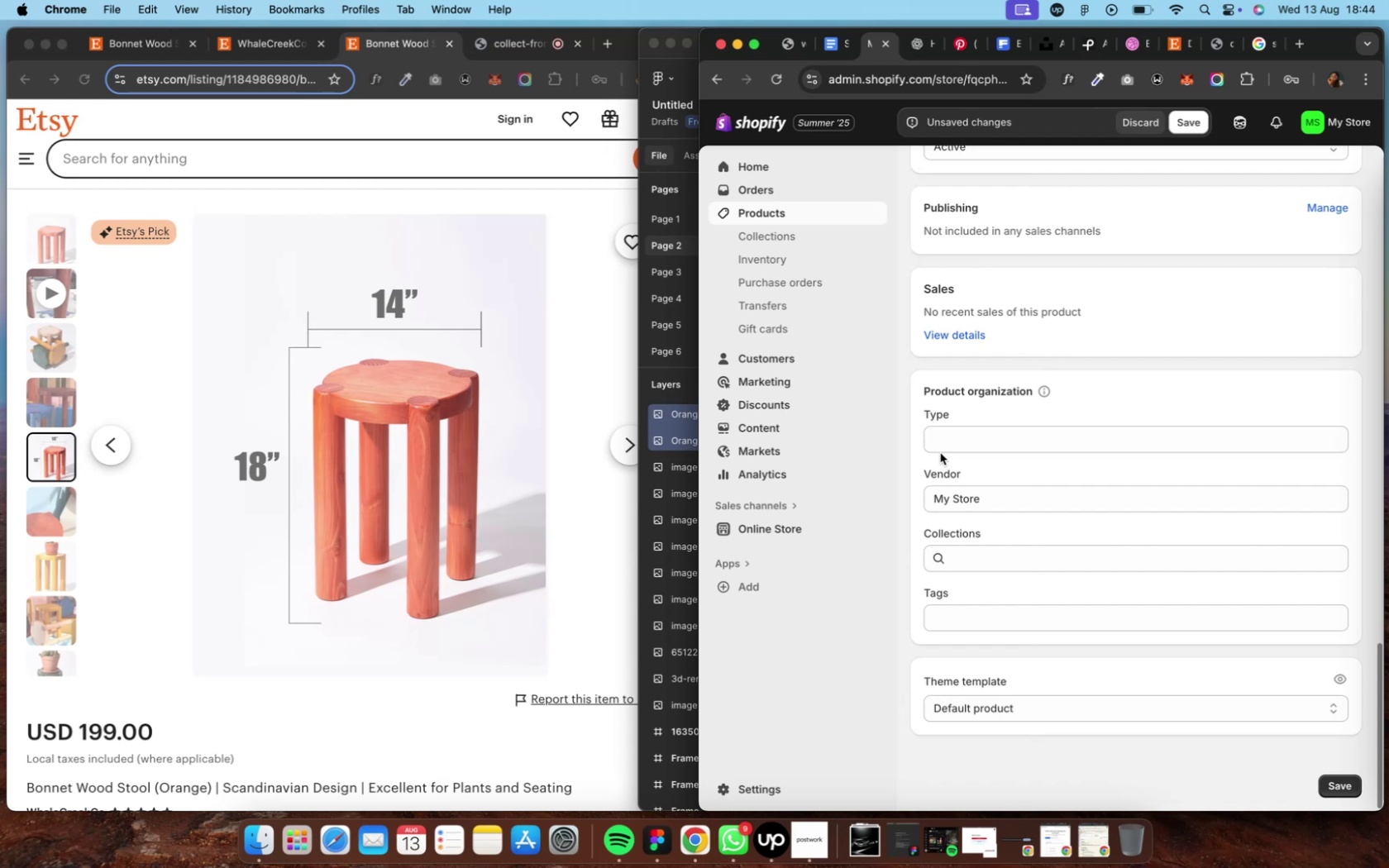 
left_click([974, 703])
 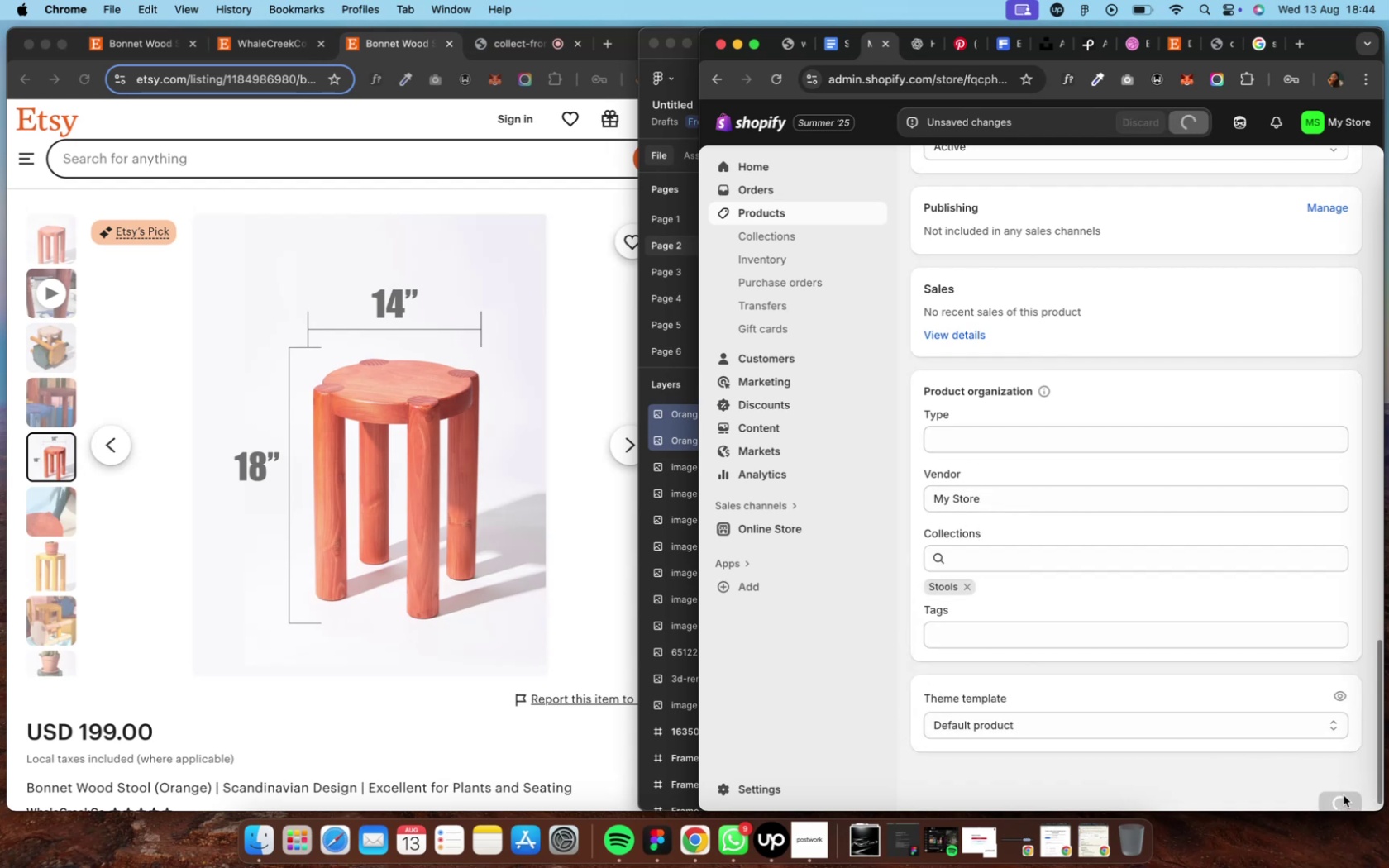 
wait(8.04)
 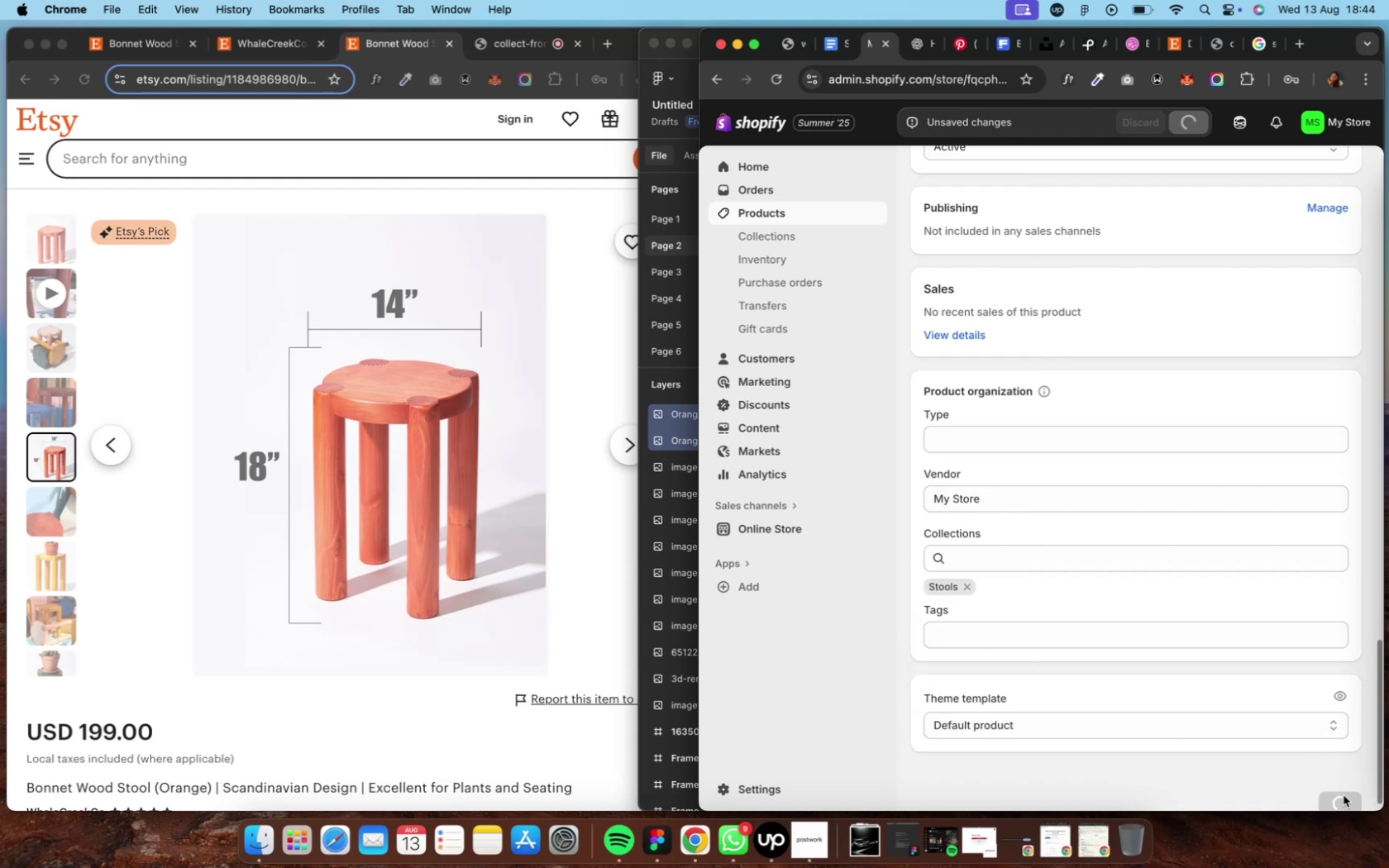 
left_click([446, 44])
 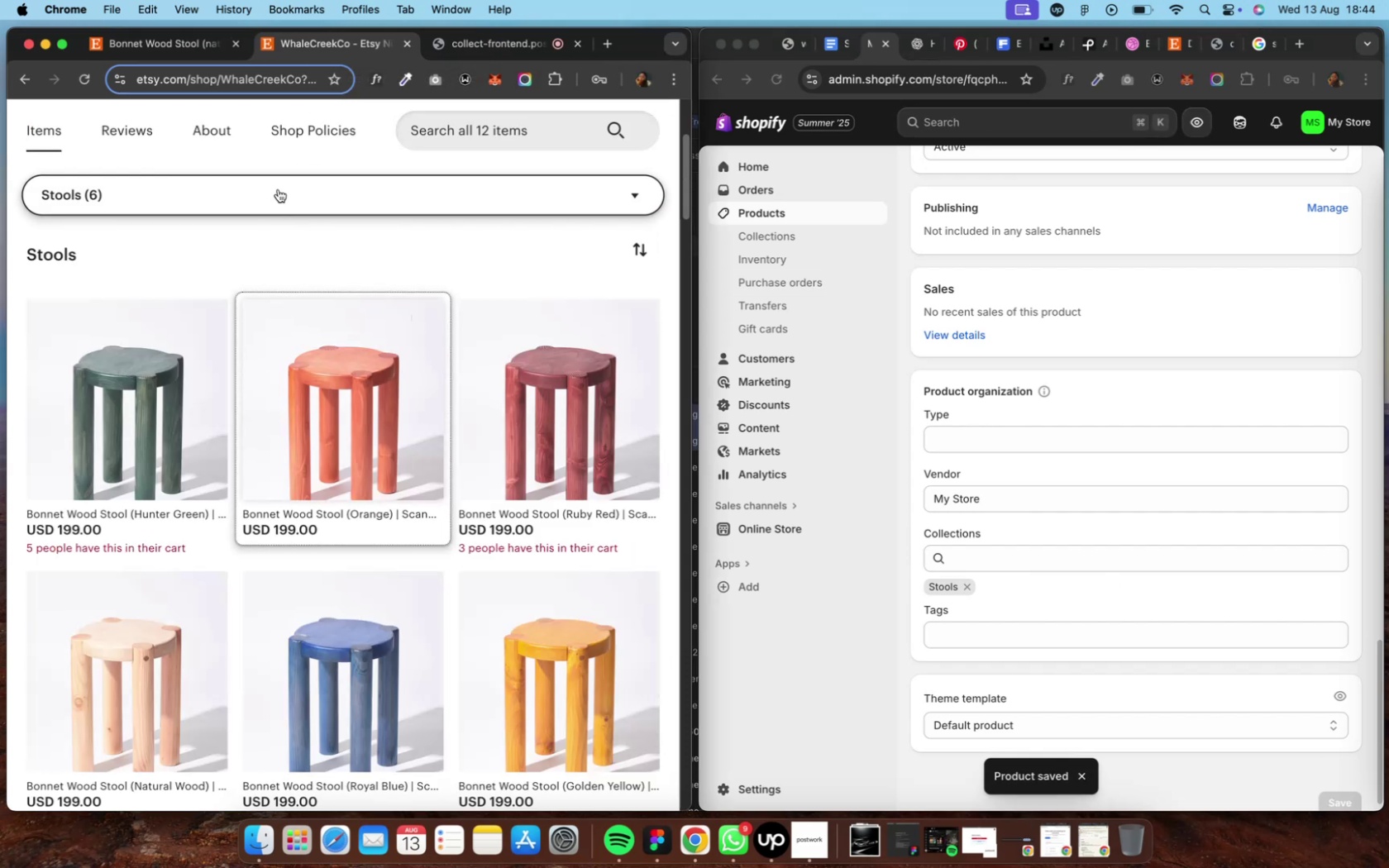 
left_click([278, 188])
 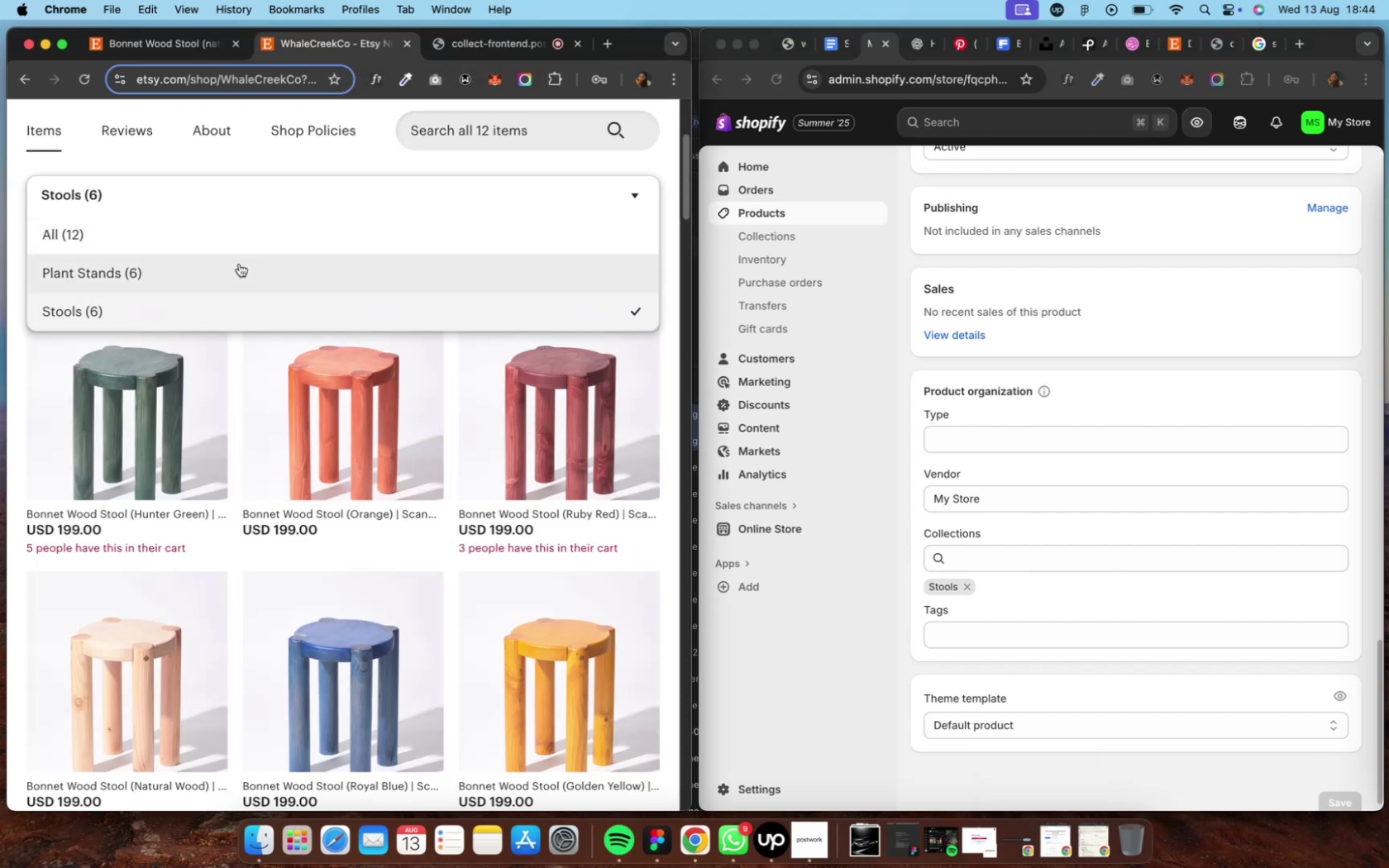 
left_click([239, 264])
 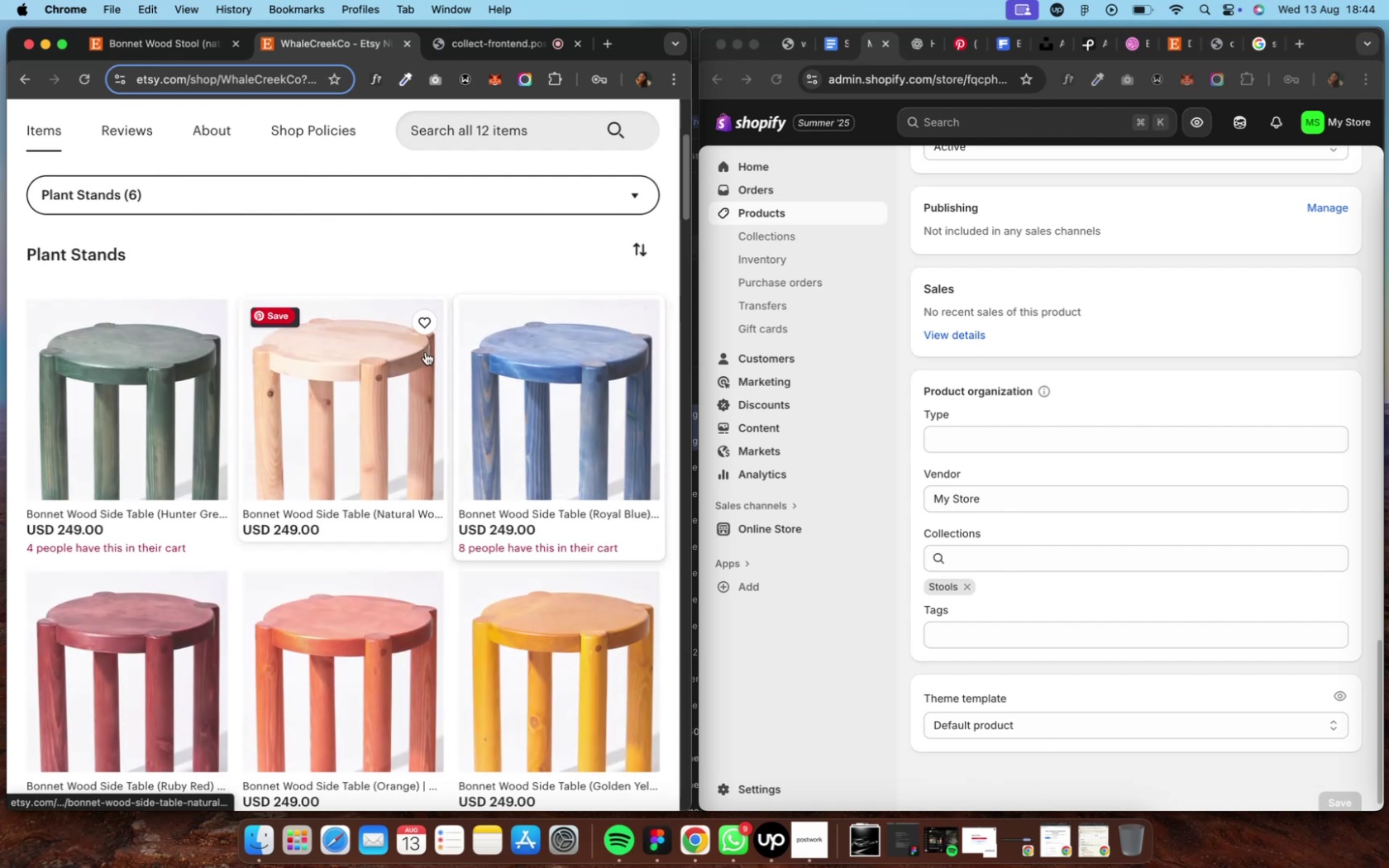 
wait(6.64)
 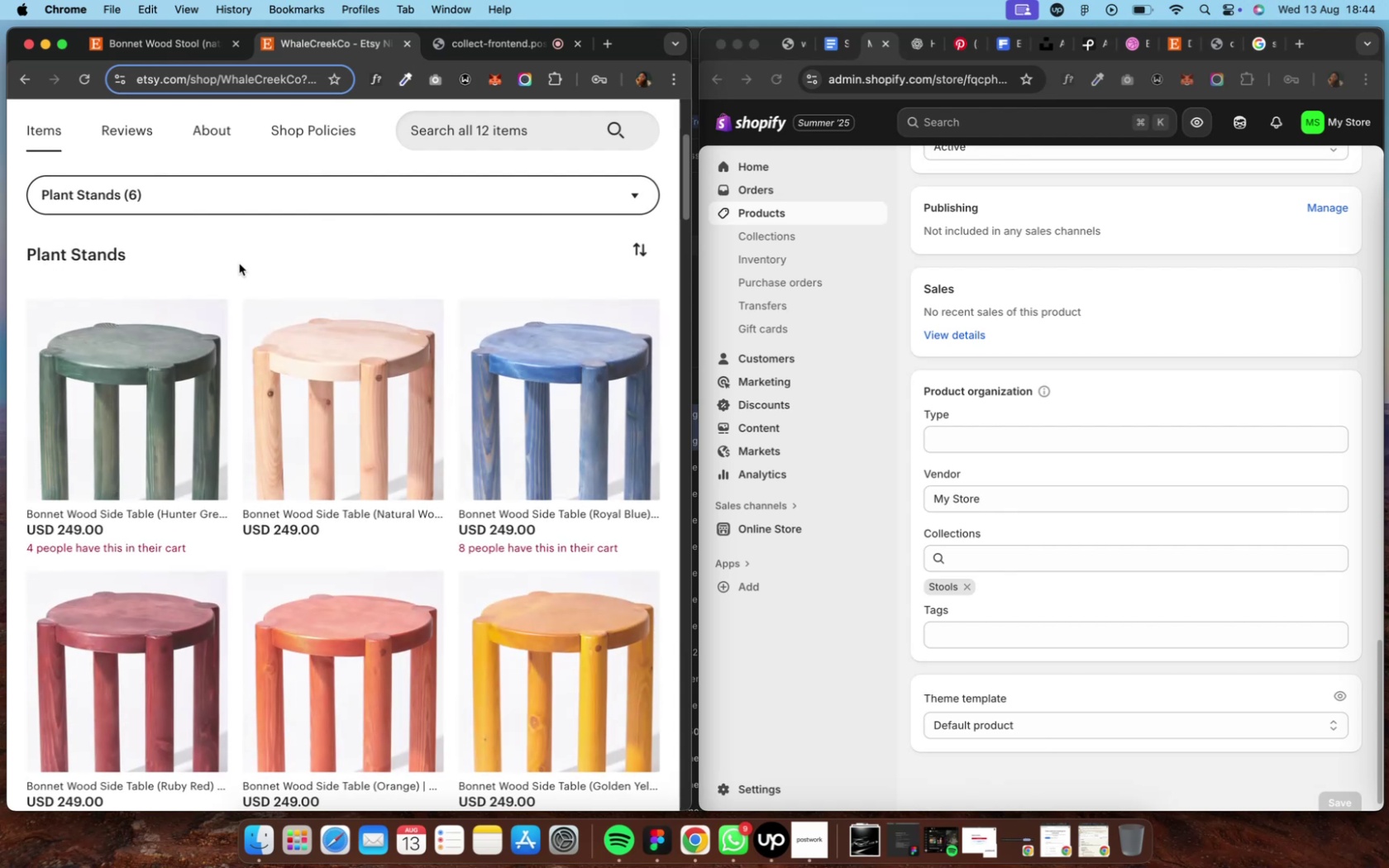 
left_click([141, 613])
 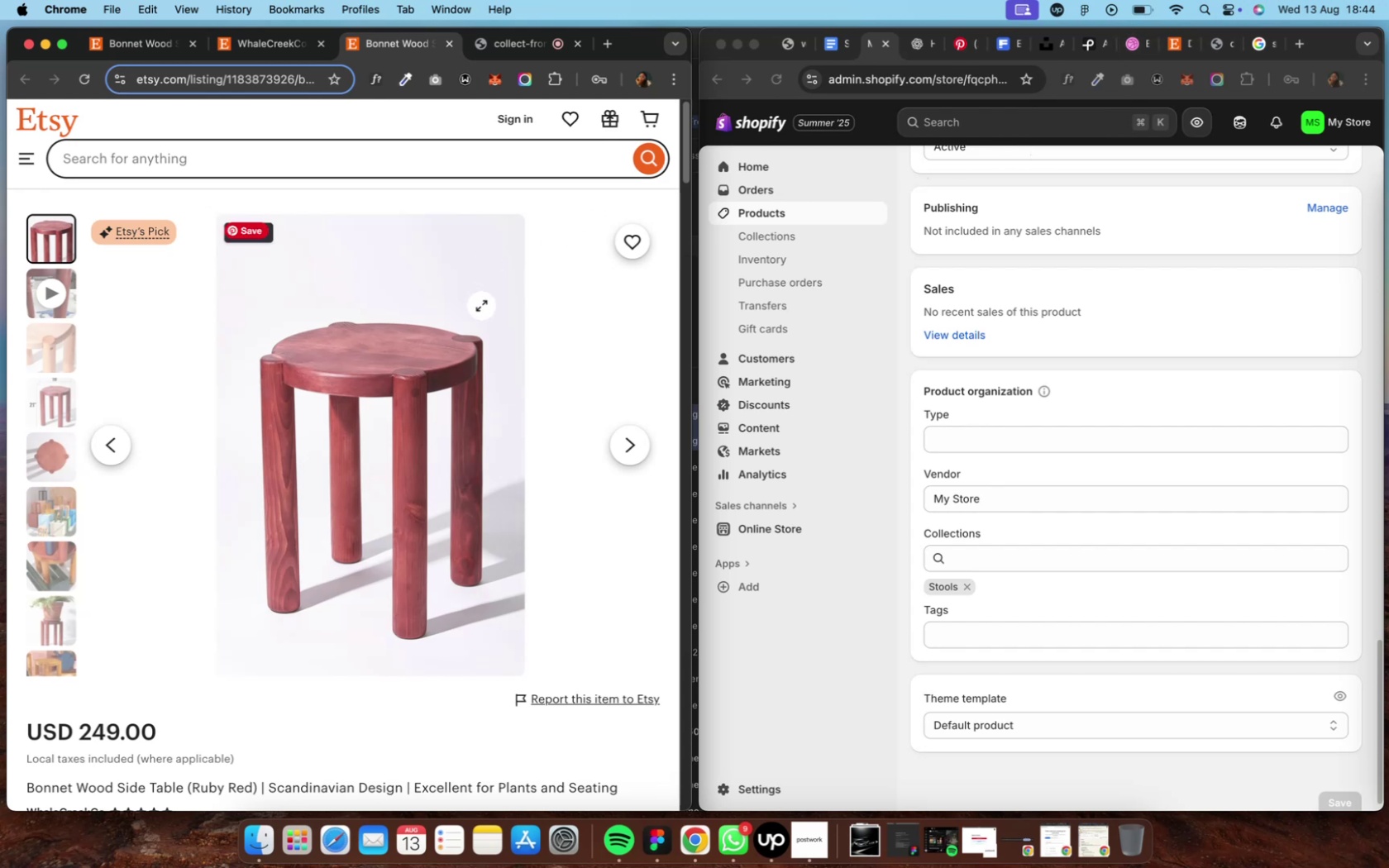 
wait(14.76)
 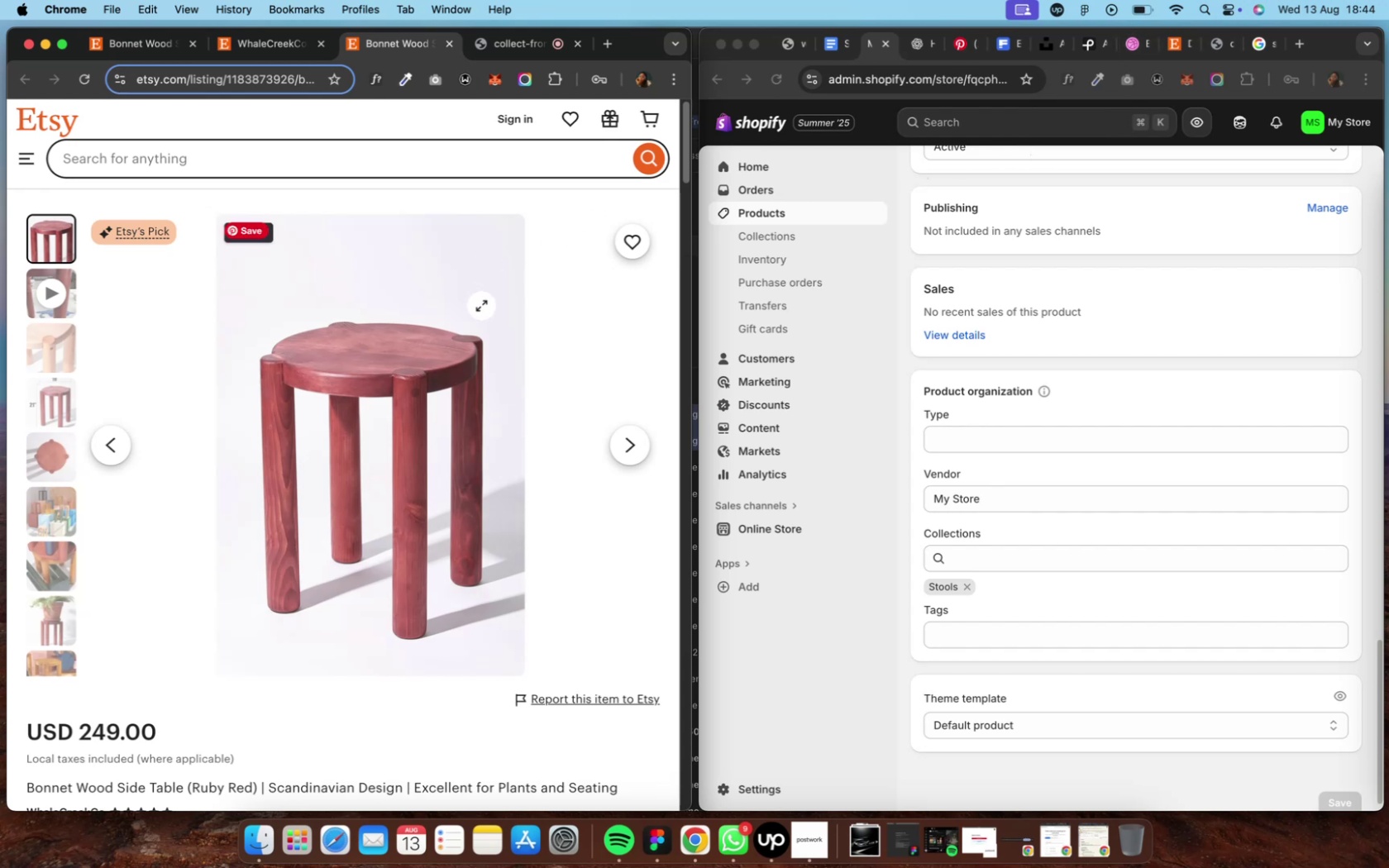 
scroll: coordinate [482, 302], scroll_direction: down, amount: 4.0
 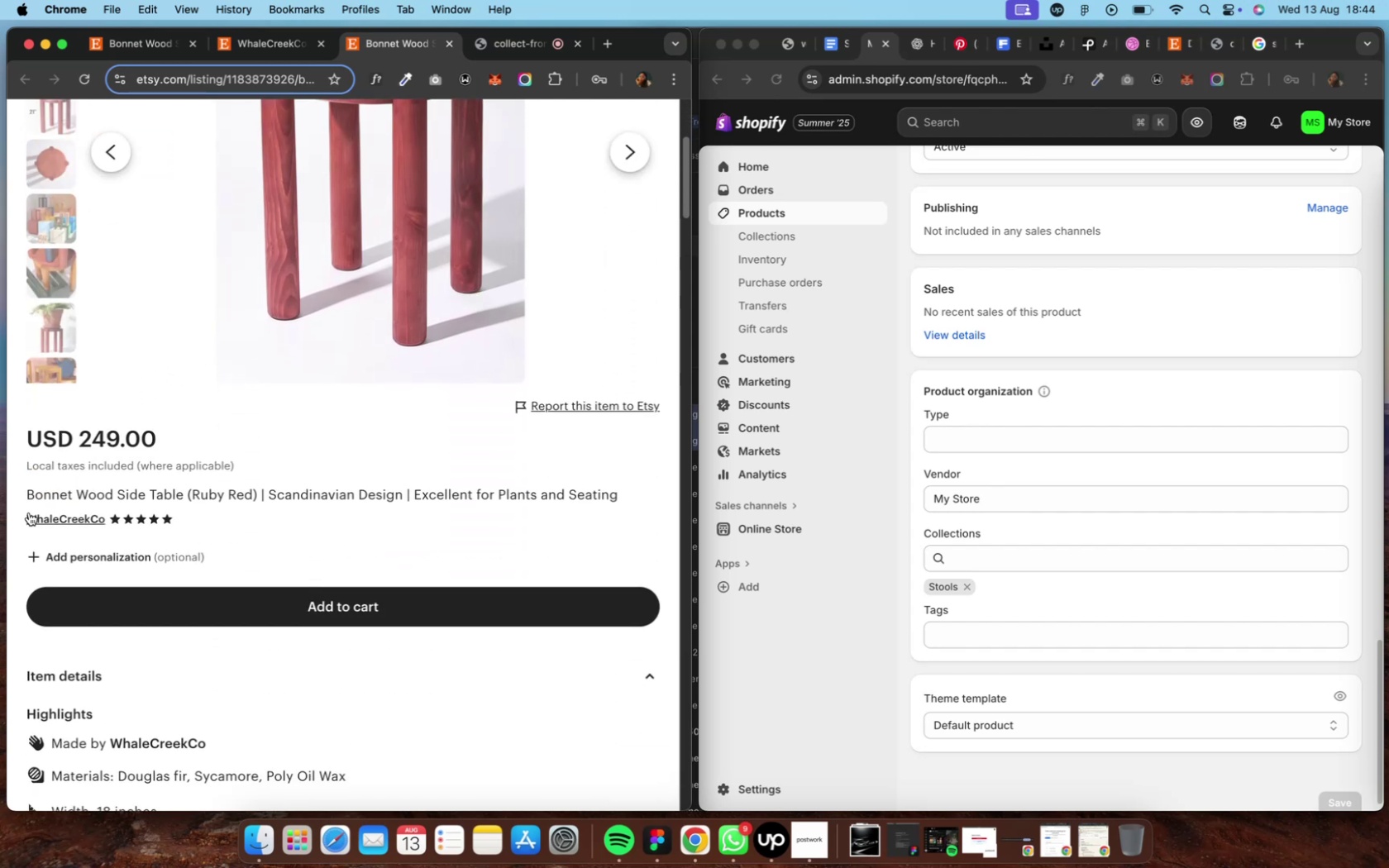 
left_click_drag(start_coordinate=[30, 499], to_coordinate=[637, 495])
 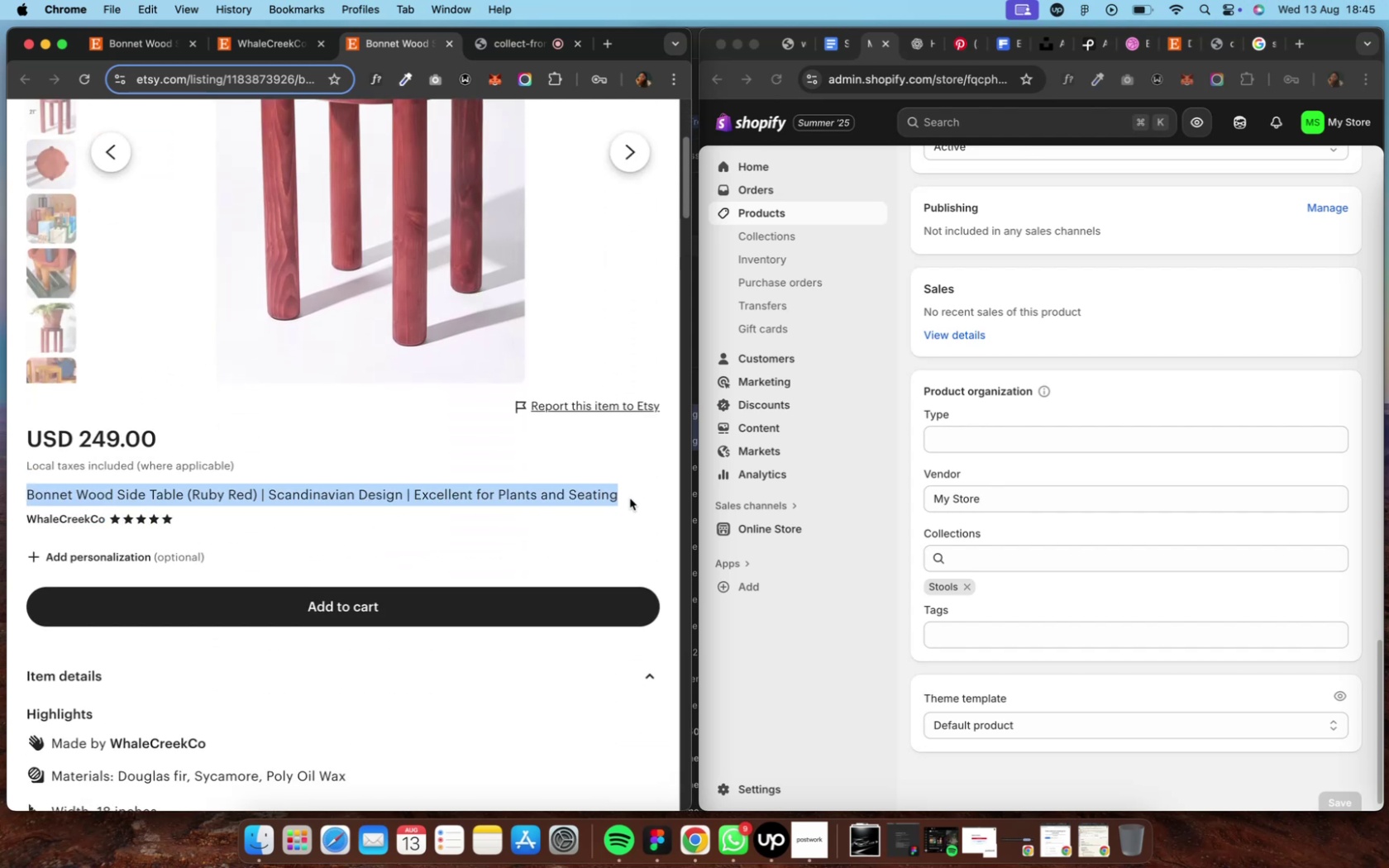 
key(Meta+C)
 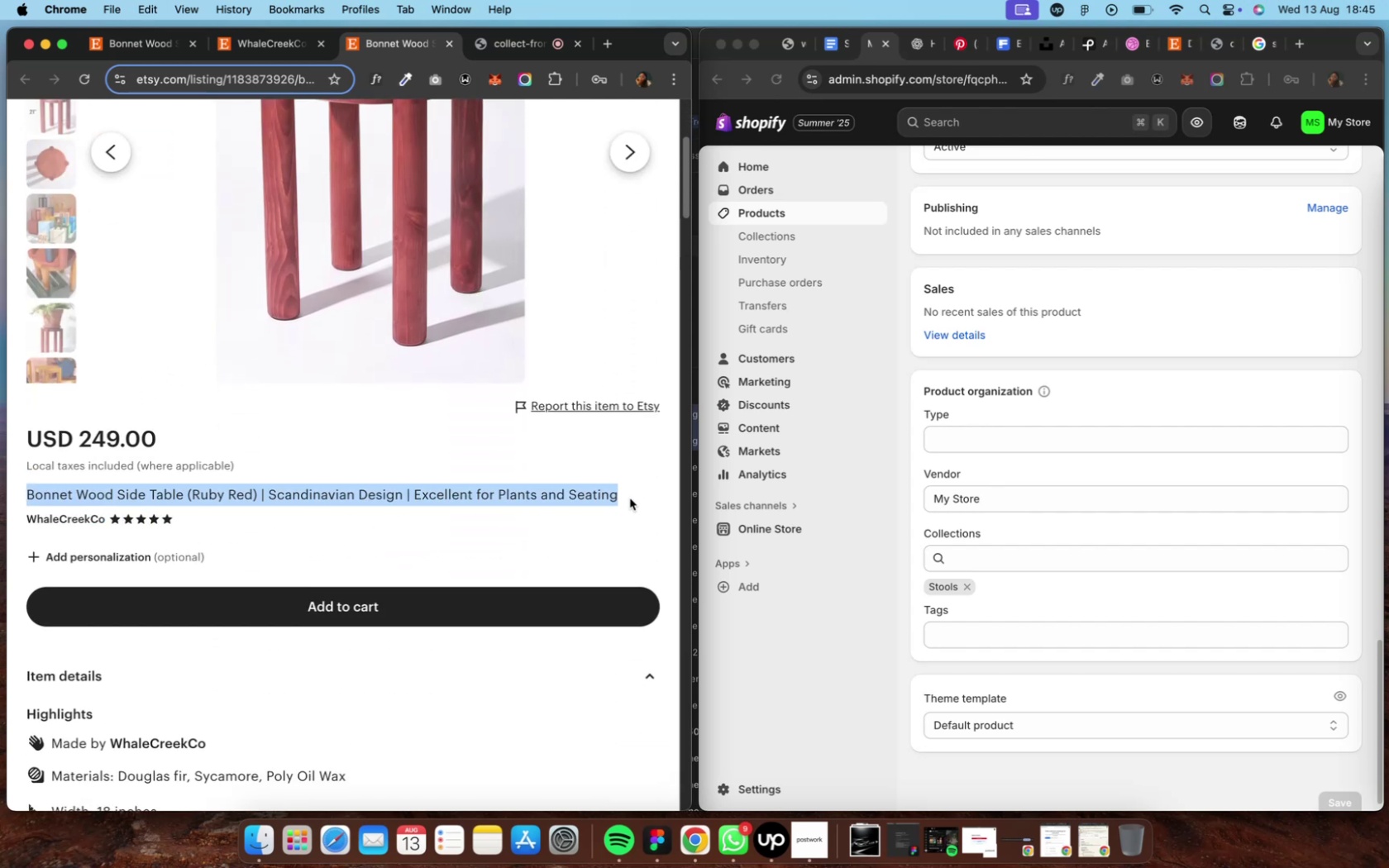 
key(Meta+C)
 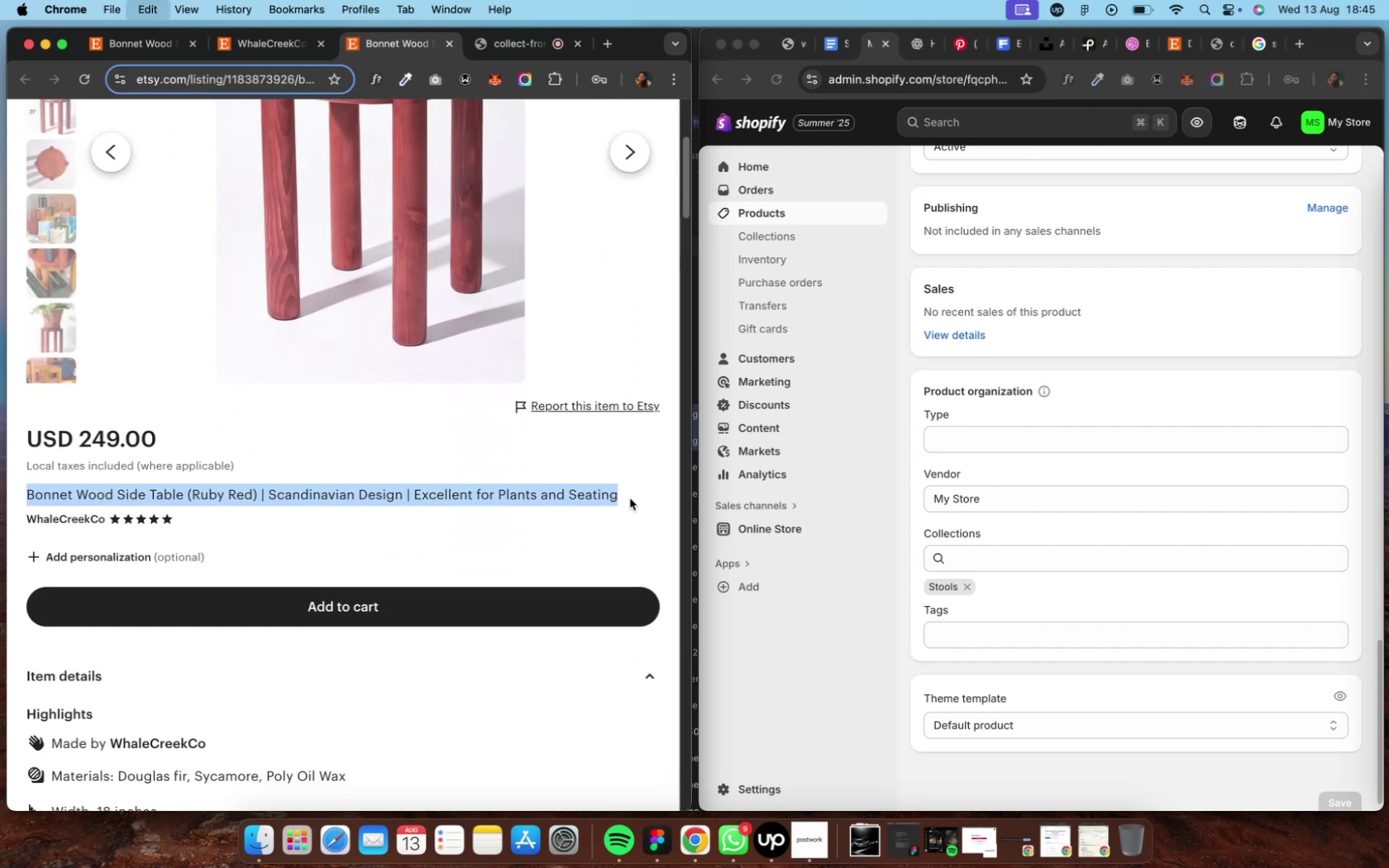 
key(Meta+C)
 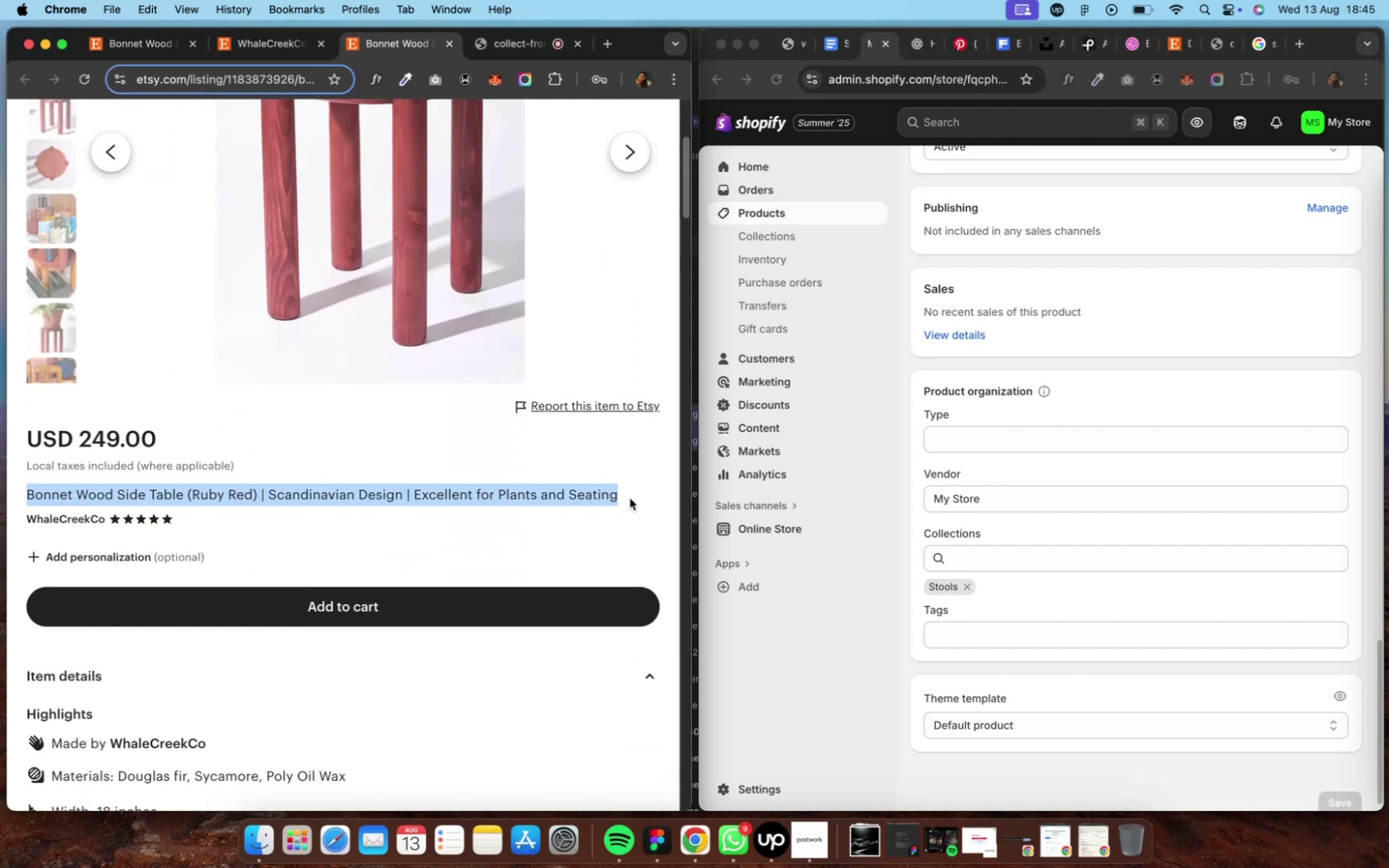 
key(Meta+C)
 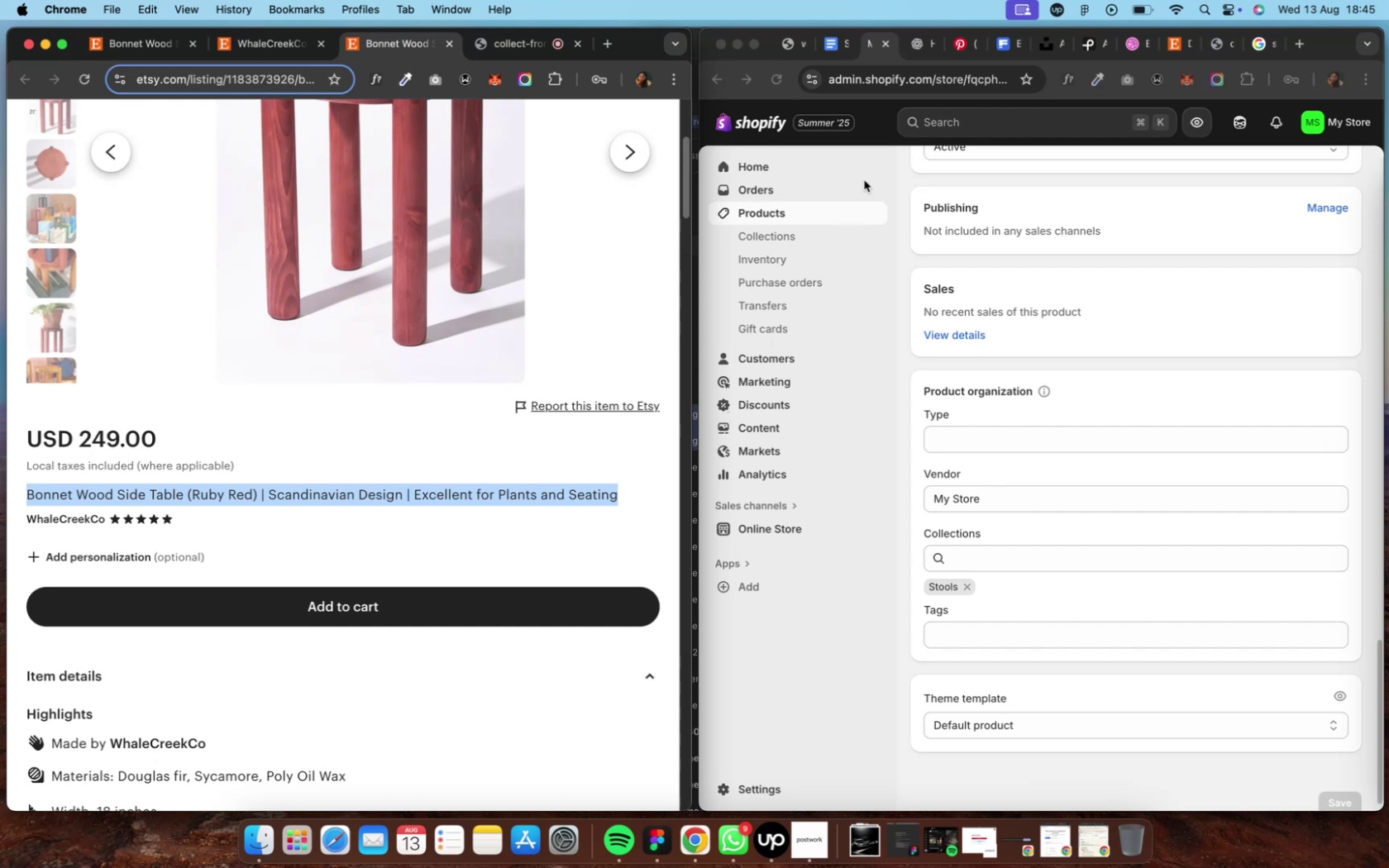 
scroll: coordinate [1015, 290], scroll_direction: up, amount: 91.0
 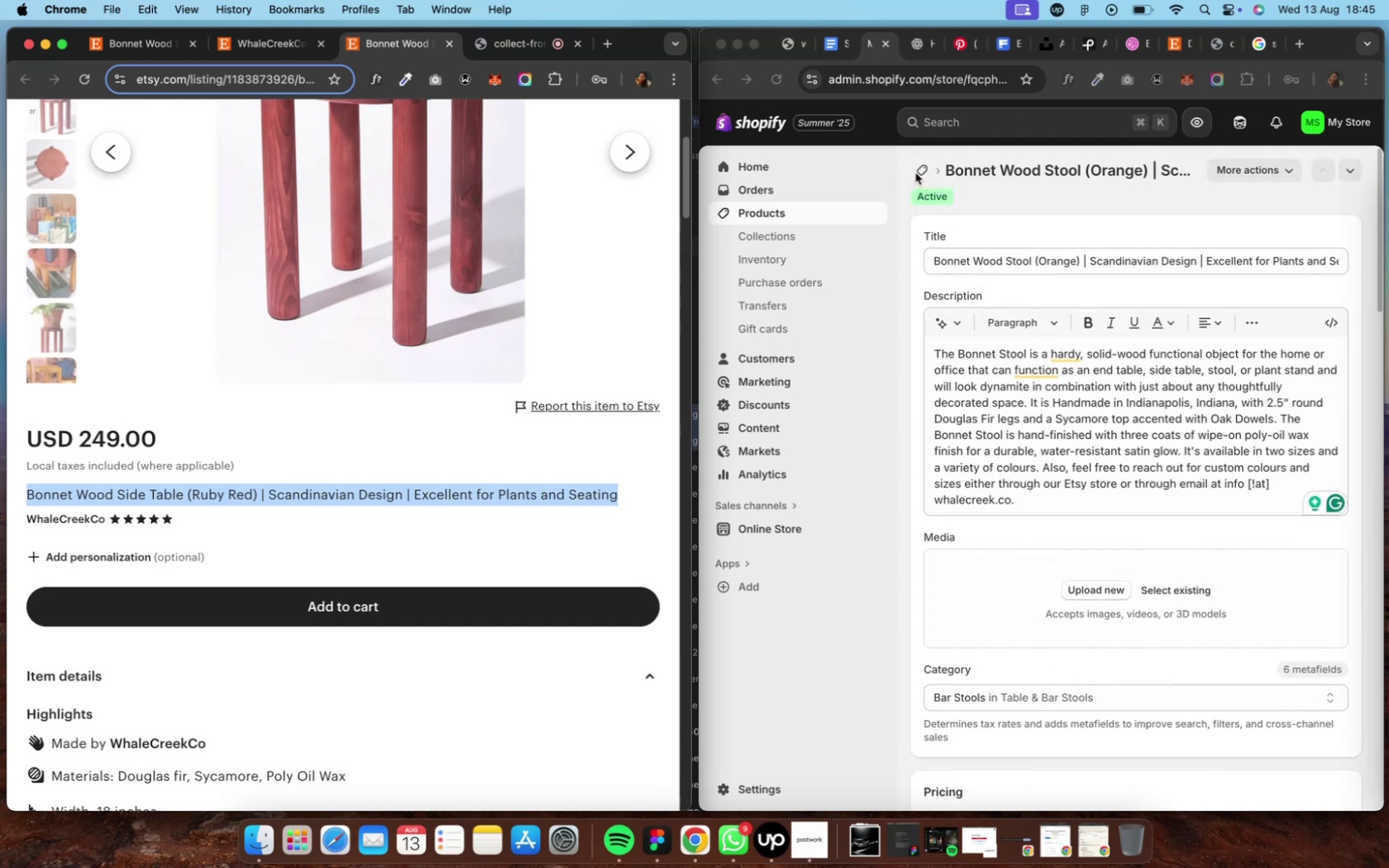 
left_click([915, 171])
 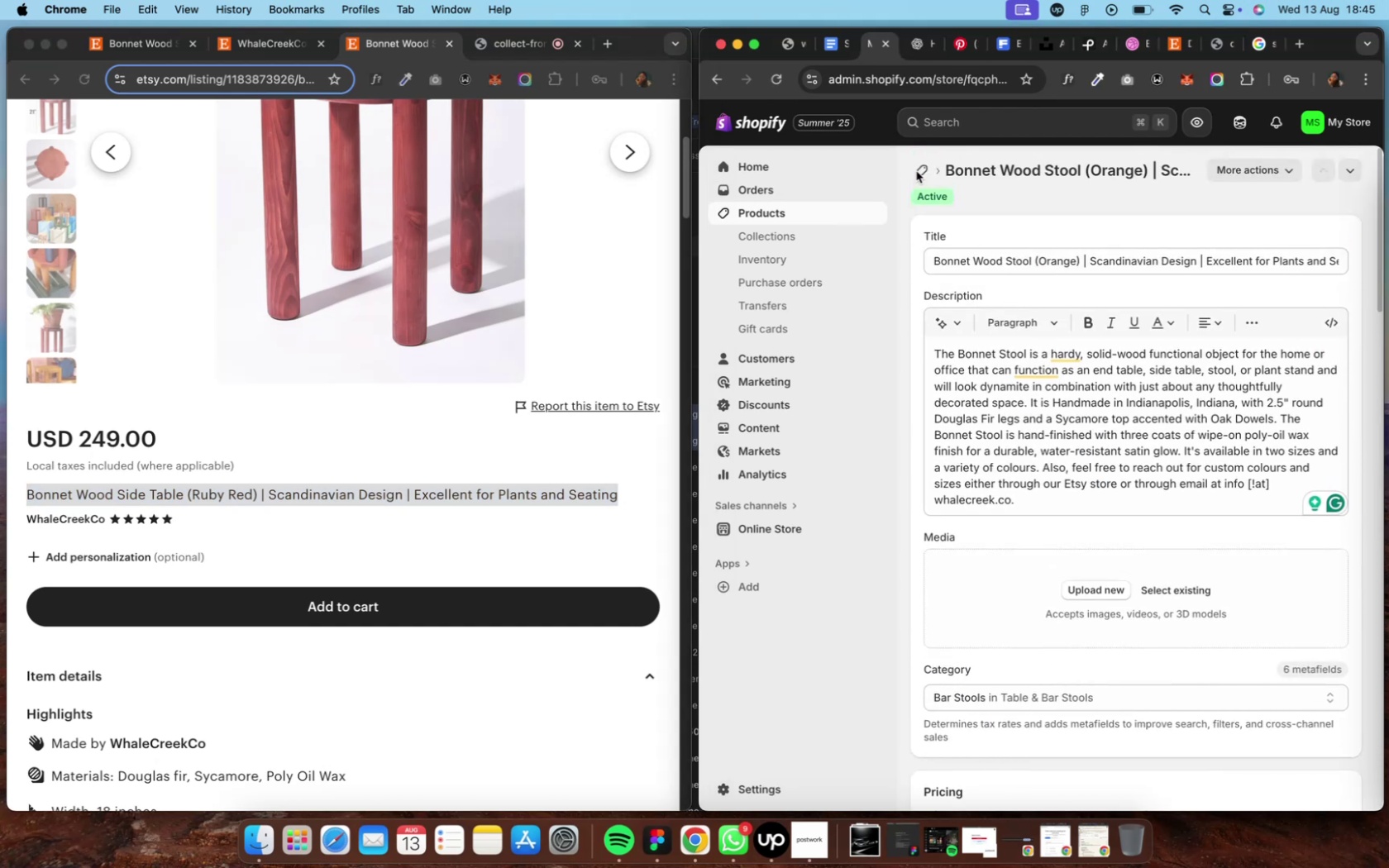 
left_click([920, 169])
 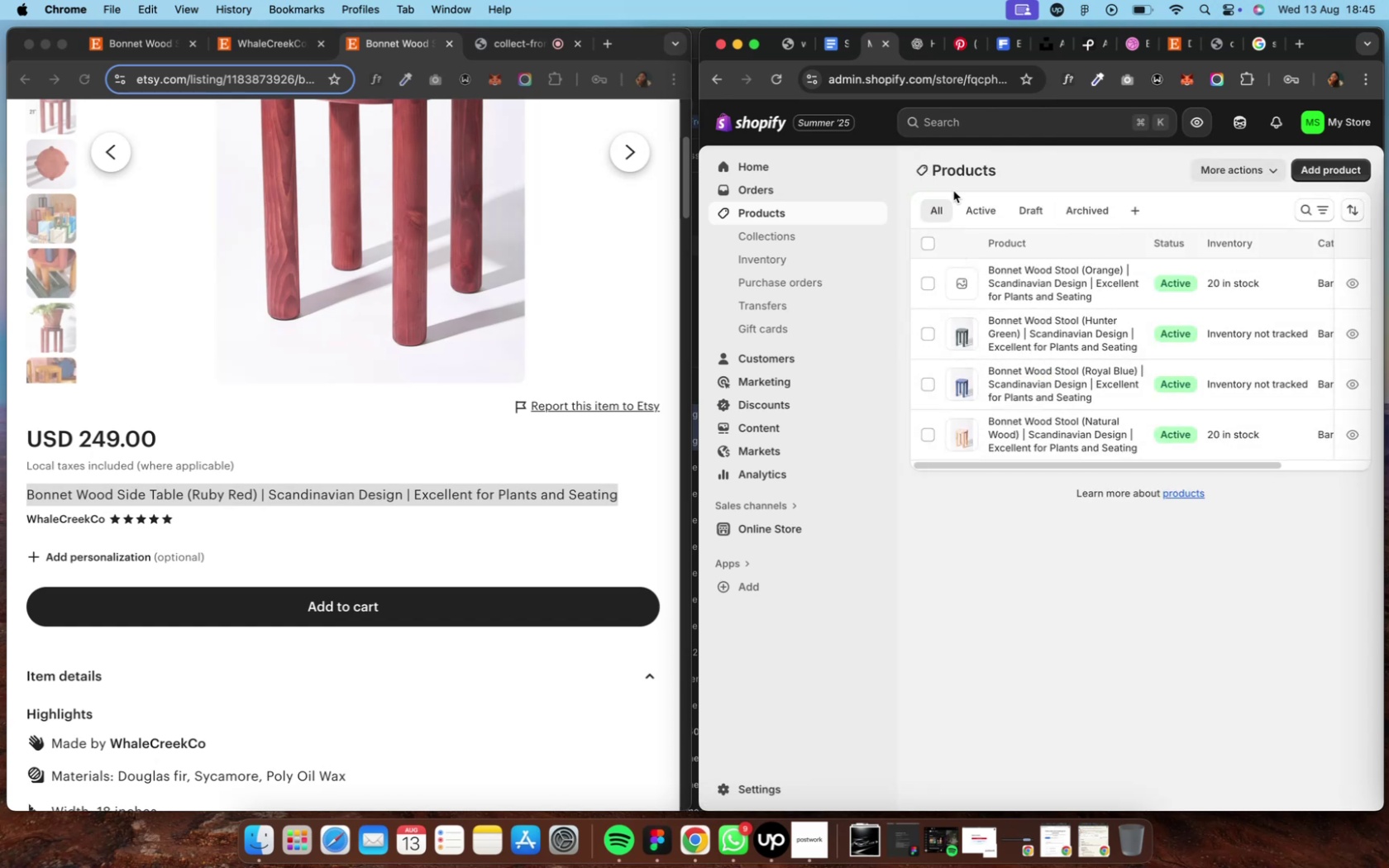 
wait(6.92)
 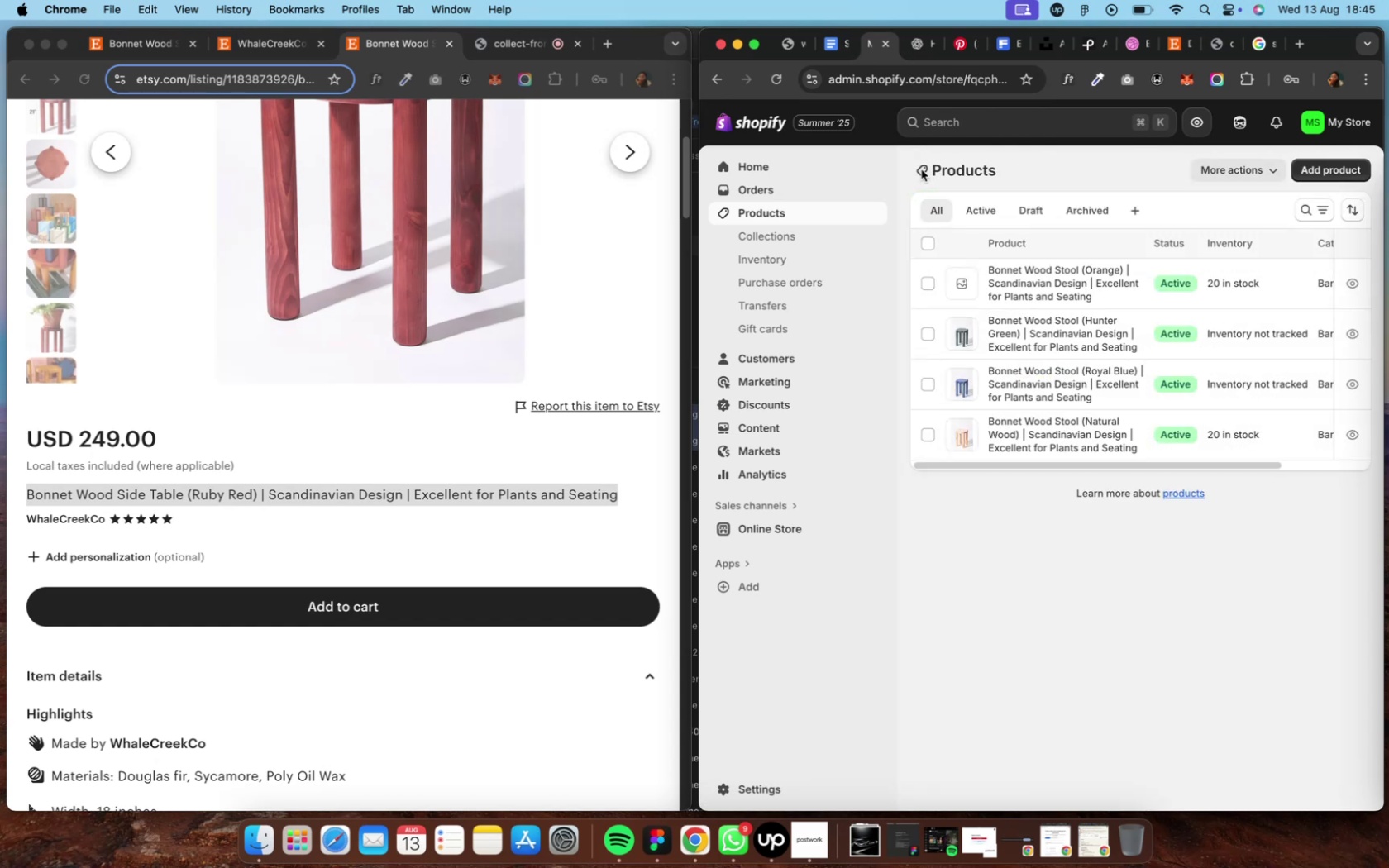 
mouse_move([1273, 220])
 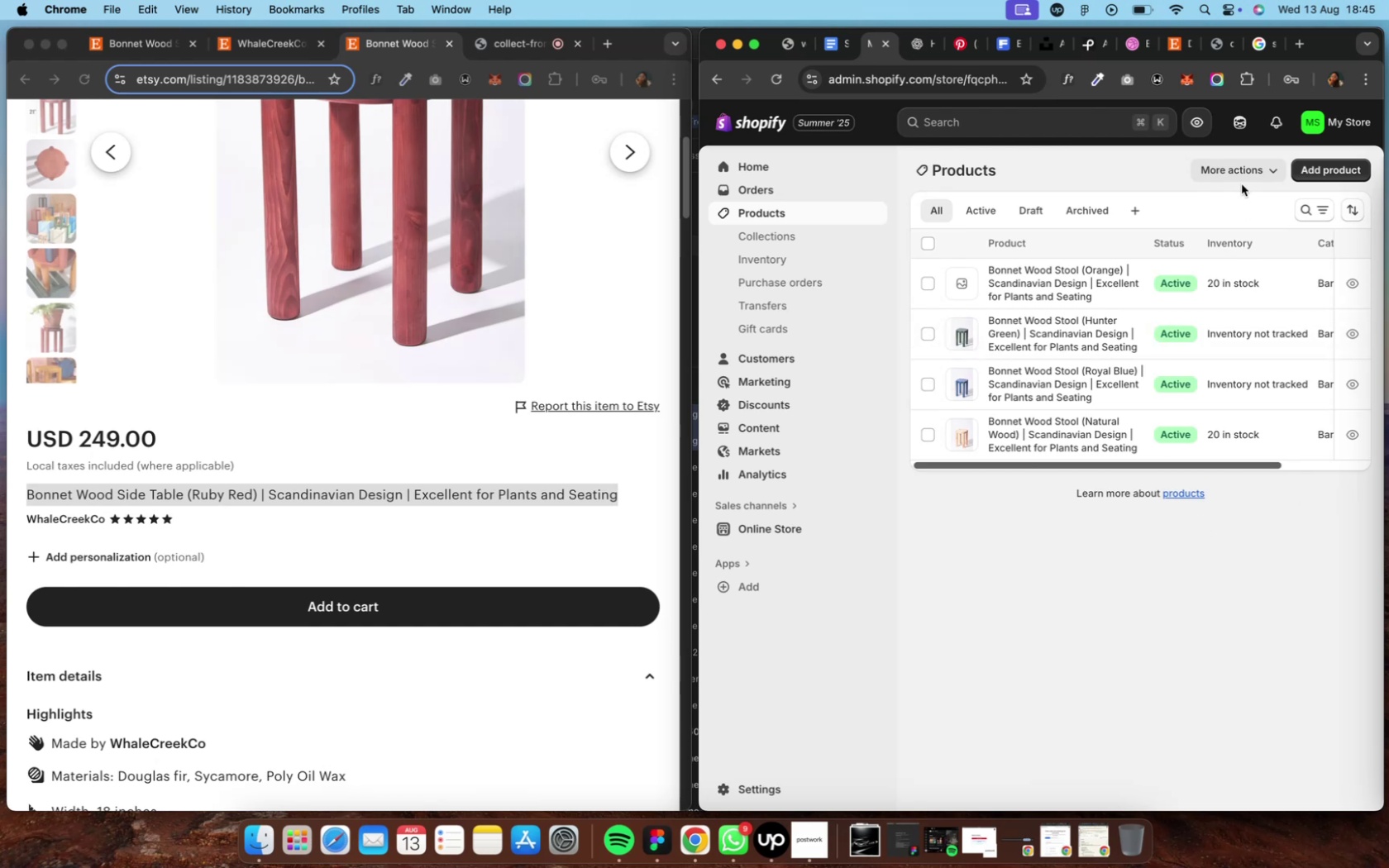 
wait(6.27)
 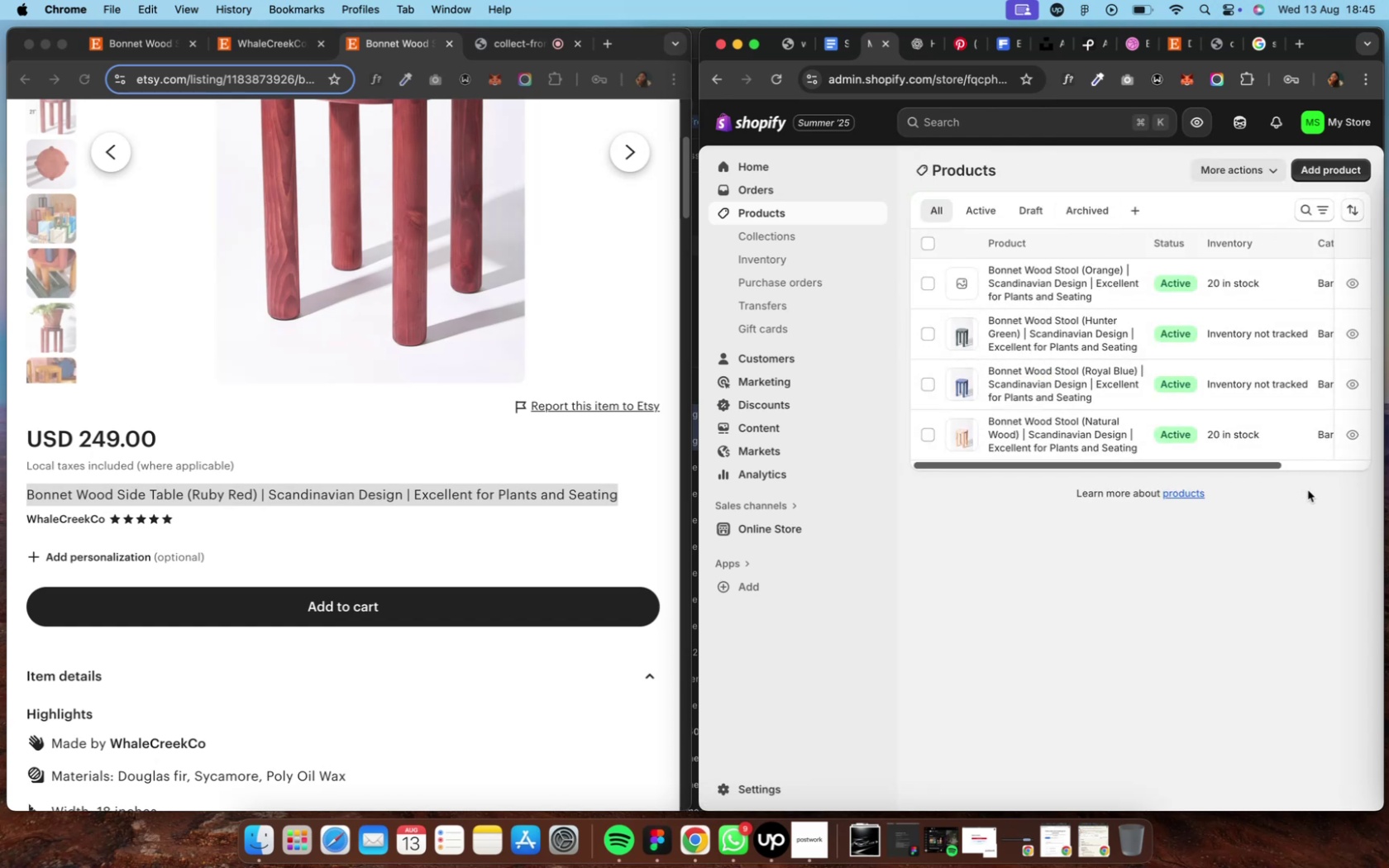 
left_click([1066, 171])
 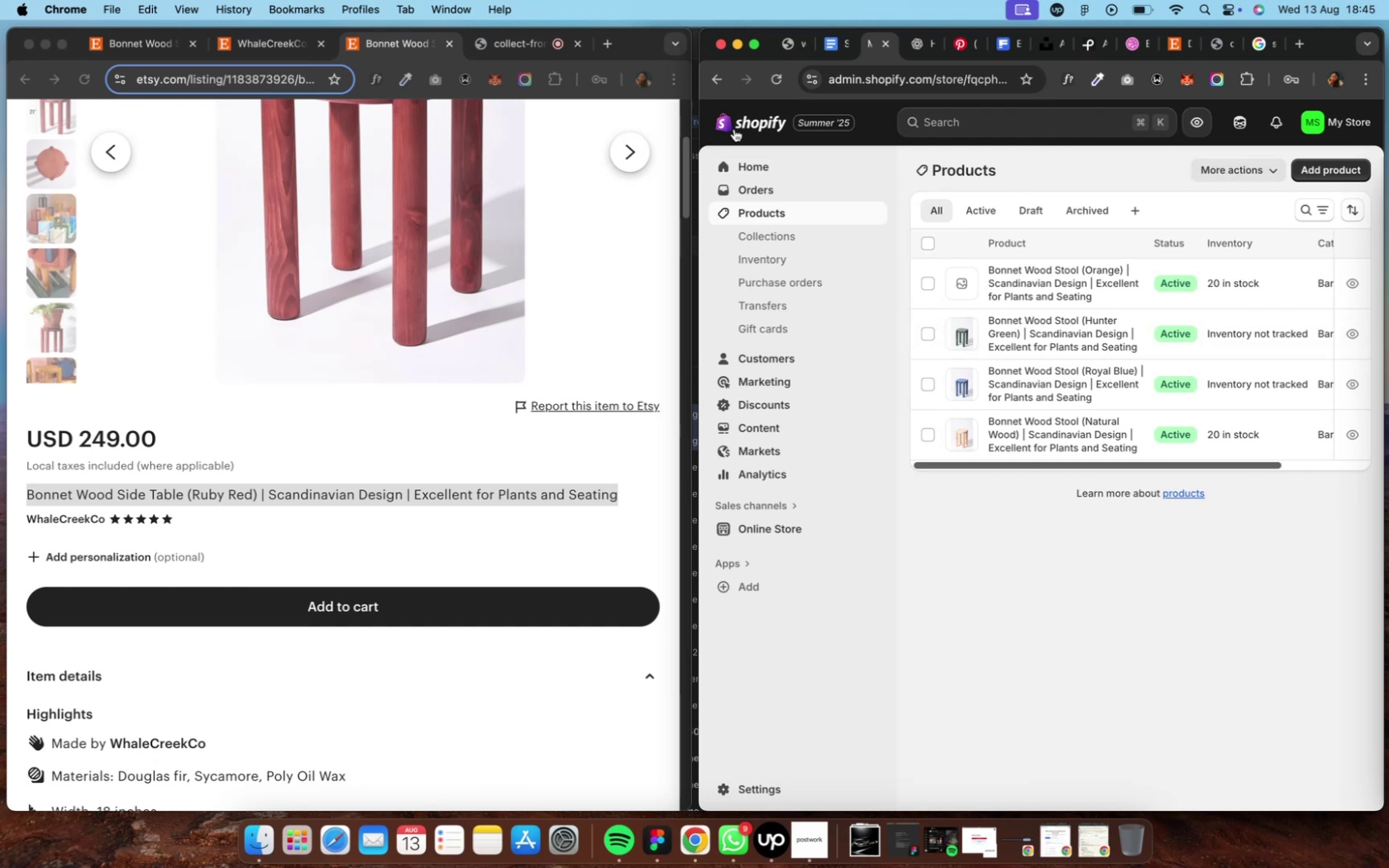 
wait(6.12)
 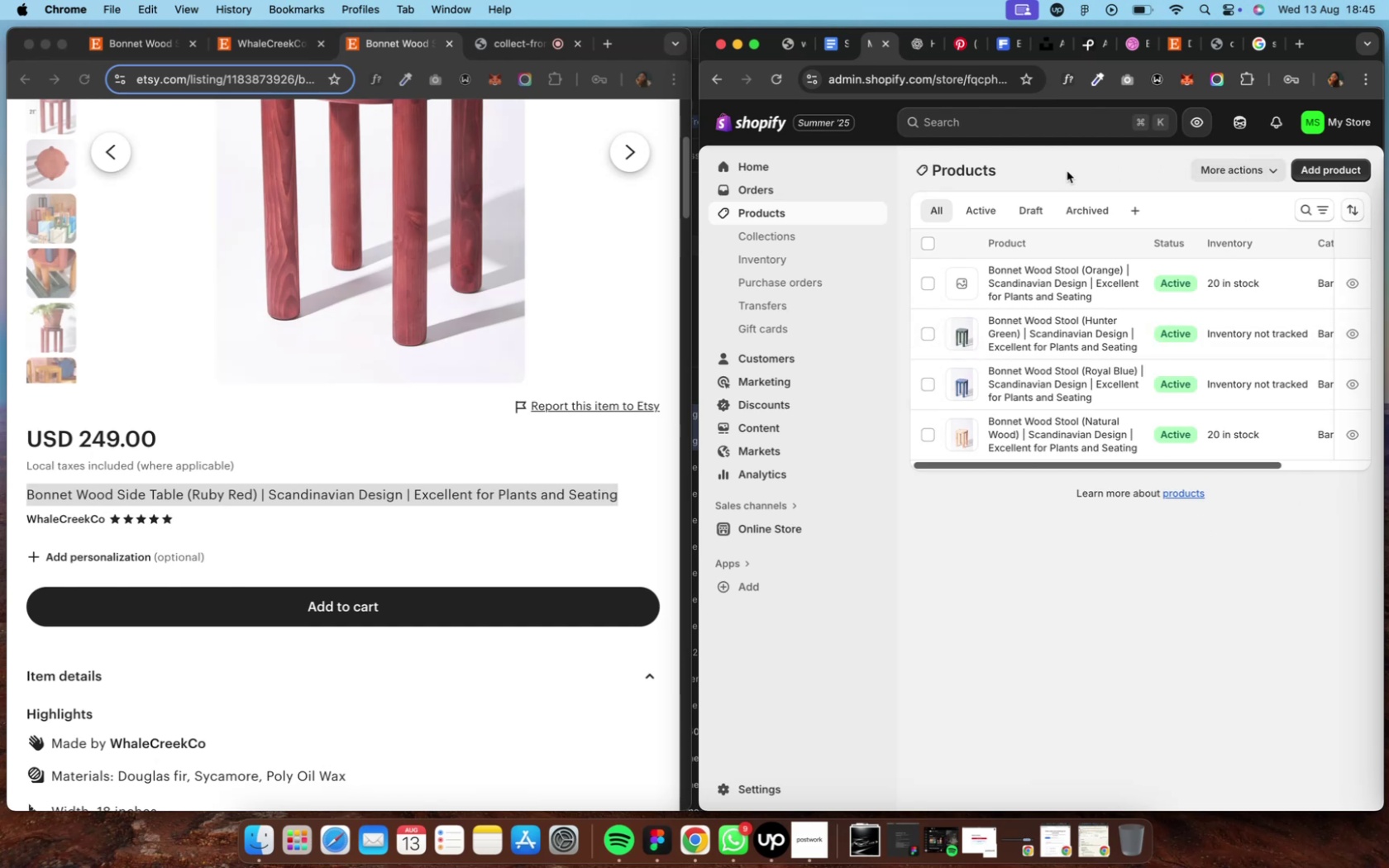 
left_click([783, 79])
 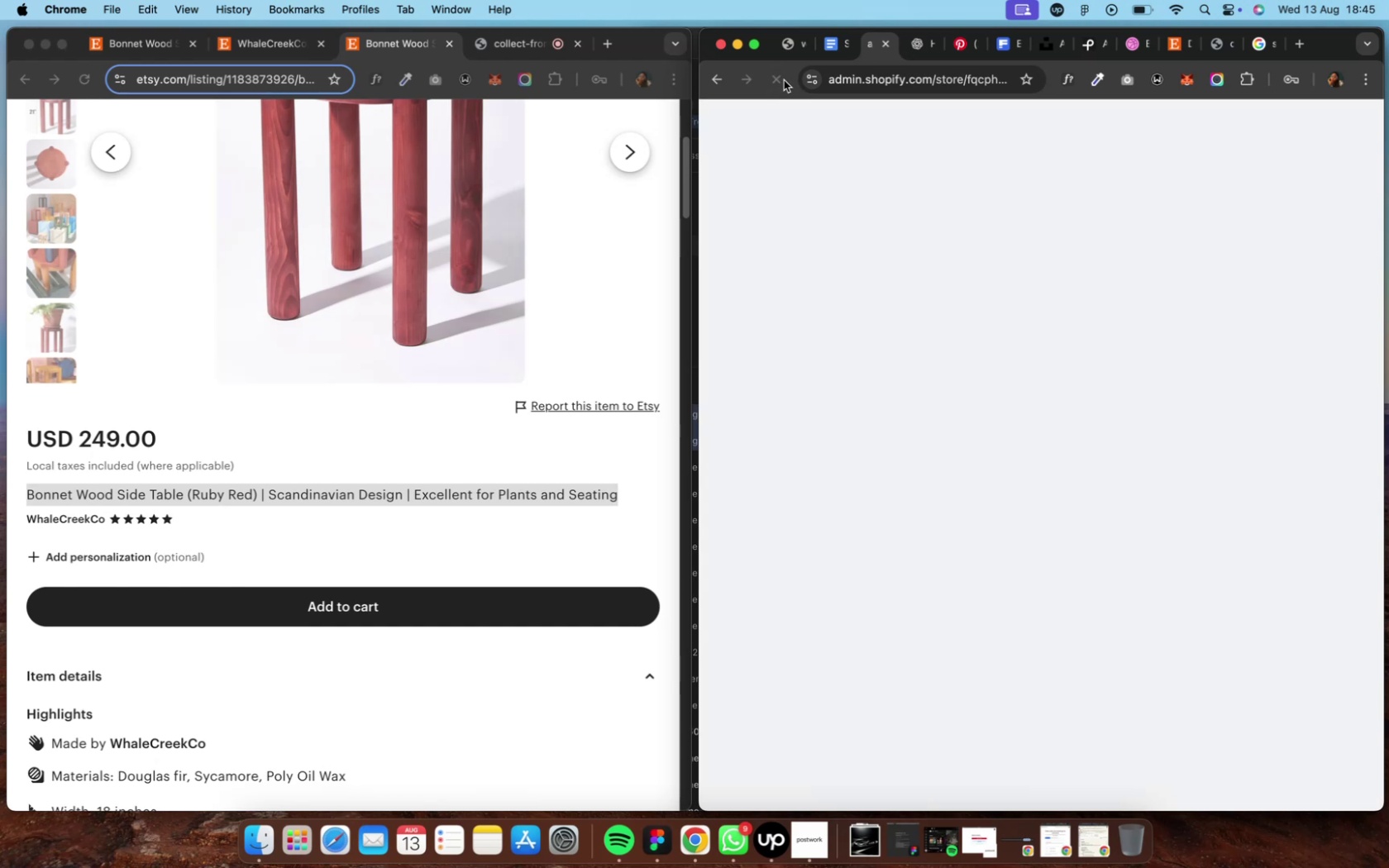 
mouse_move([953, 182])
 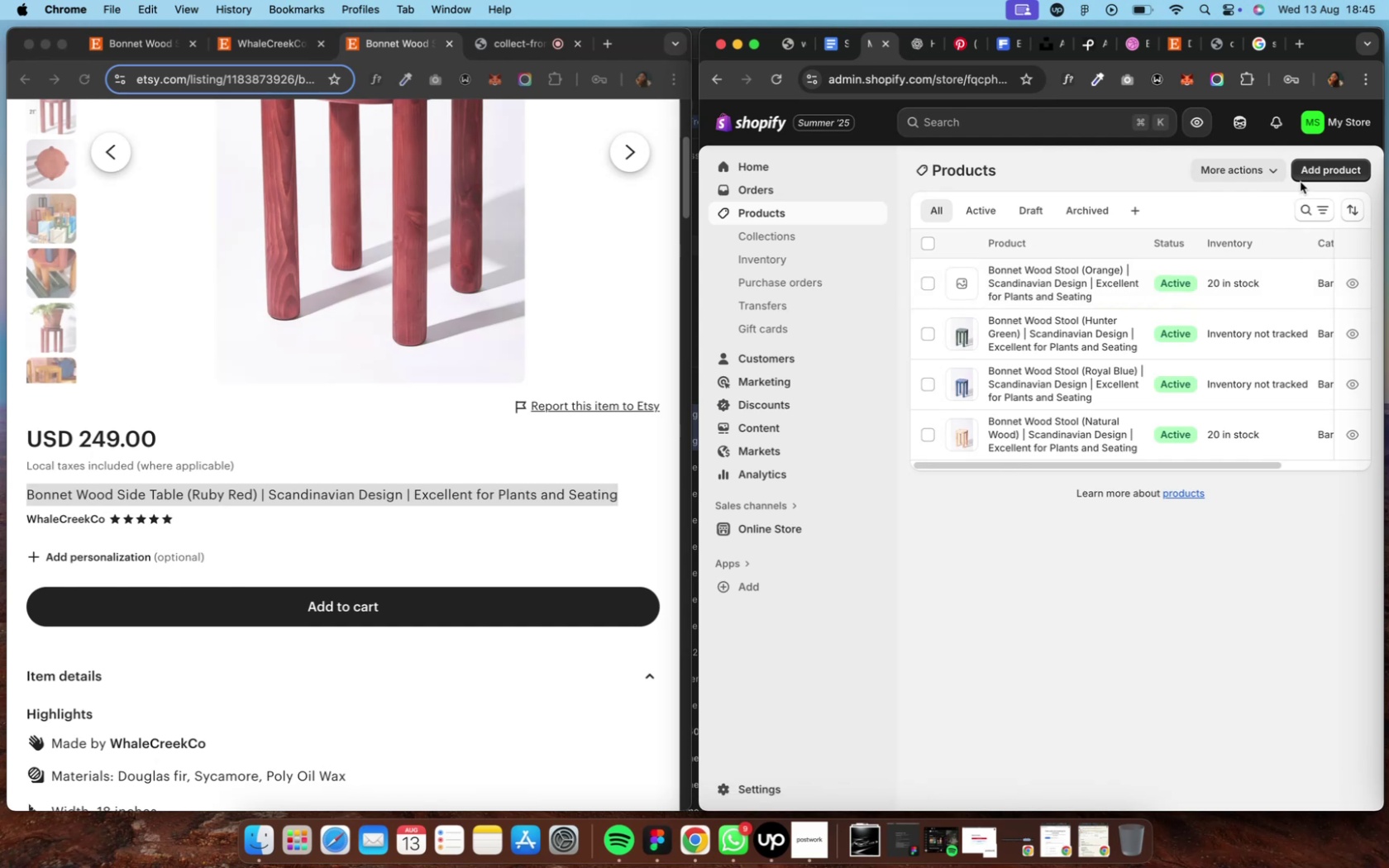 
wait(13.63)
 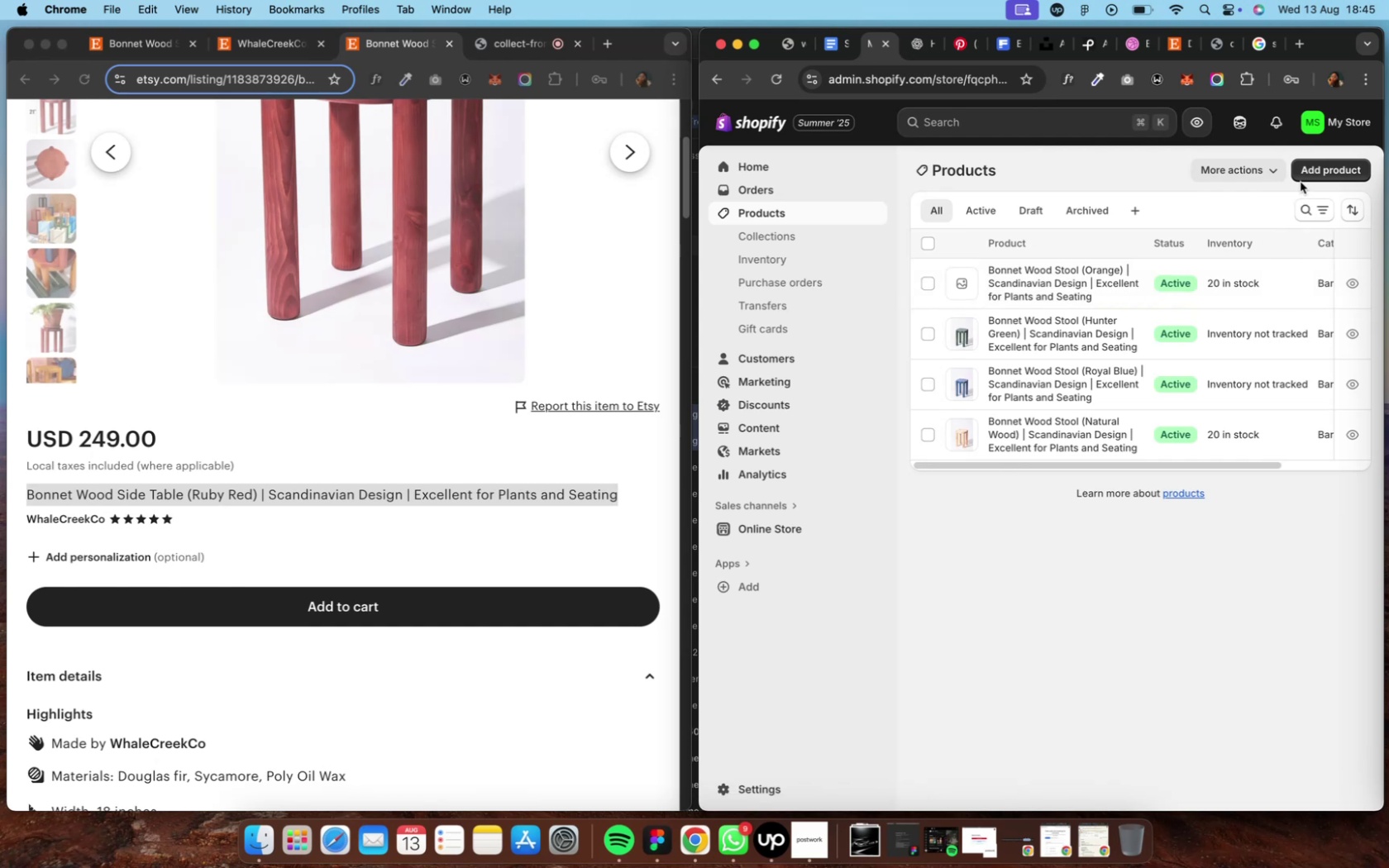 
left_click([1008, 274])
 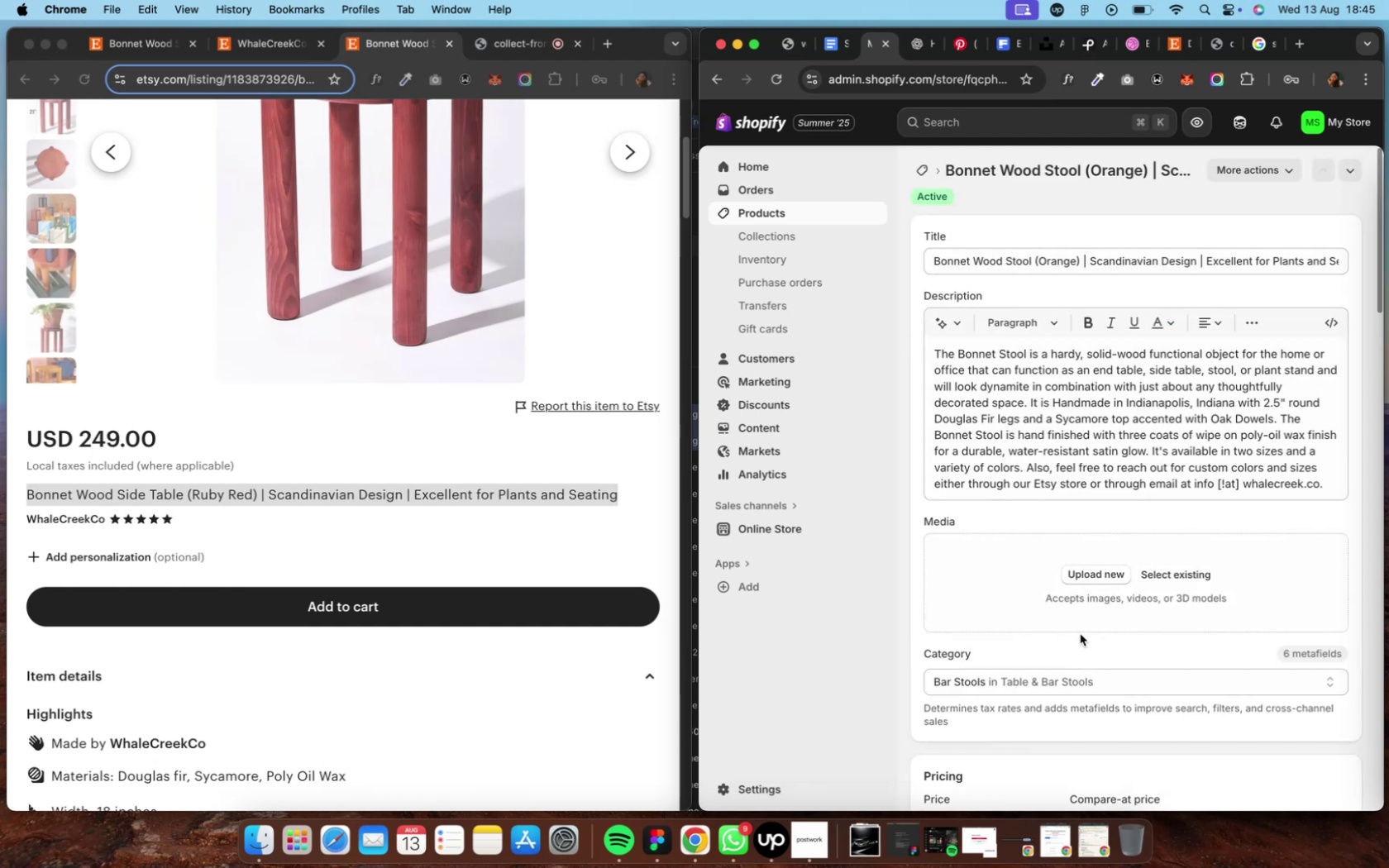 
scroll: coordinate [1078, 626], scroll_direction: down, amount: 17.0
 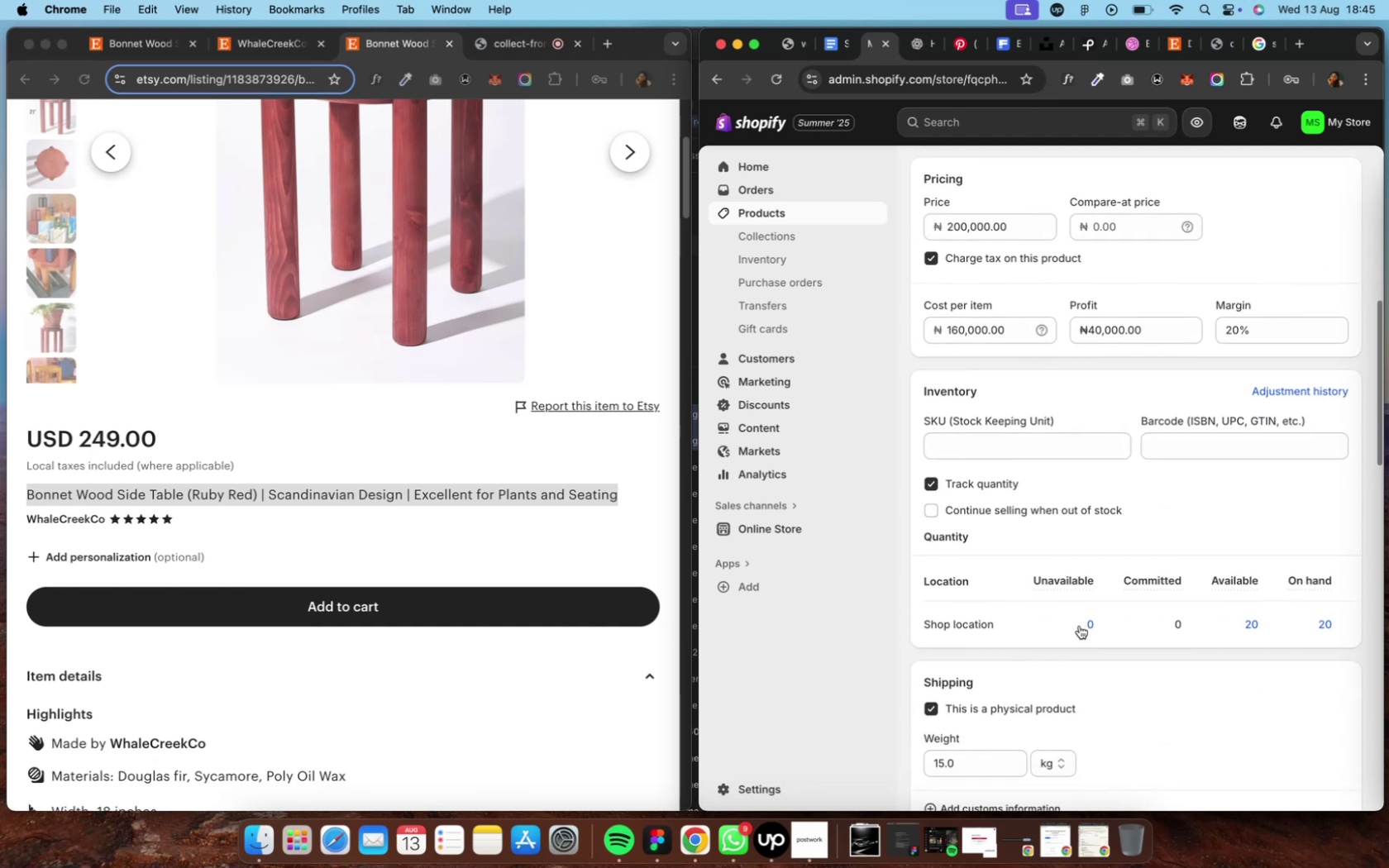 
scroll: coordinate [1078, 626], scroll_direction: up, amount: 15.0
 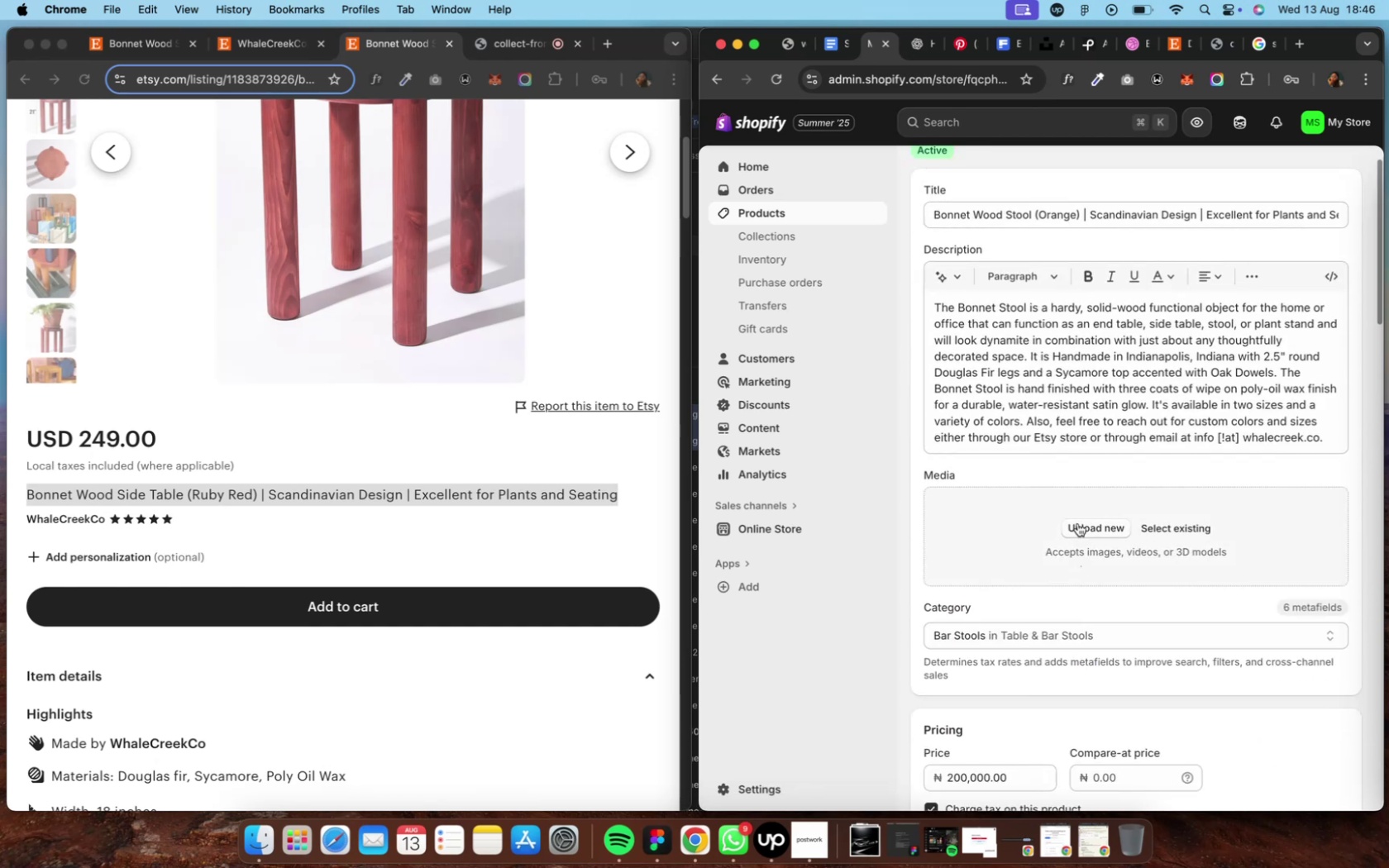 
left_click([1076, 523])
 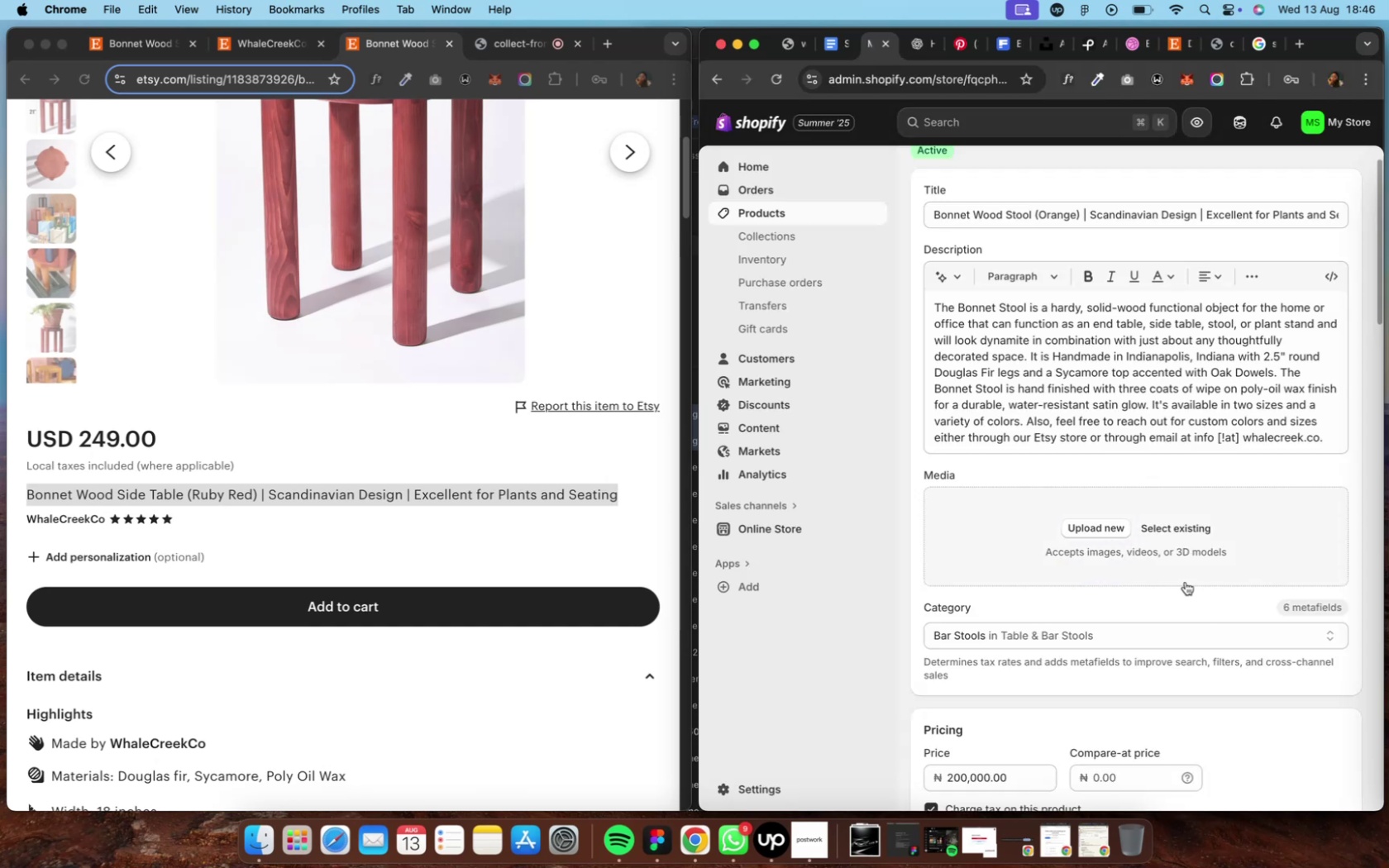 
left_click([1167, 528])
 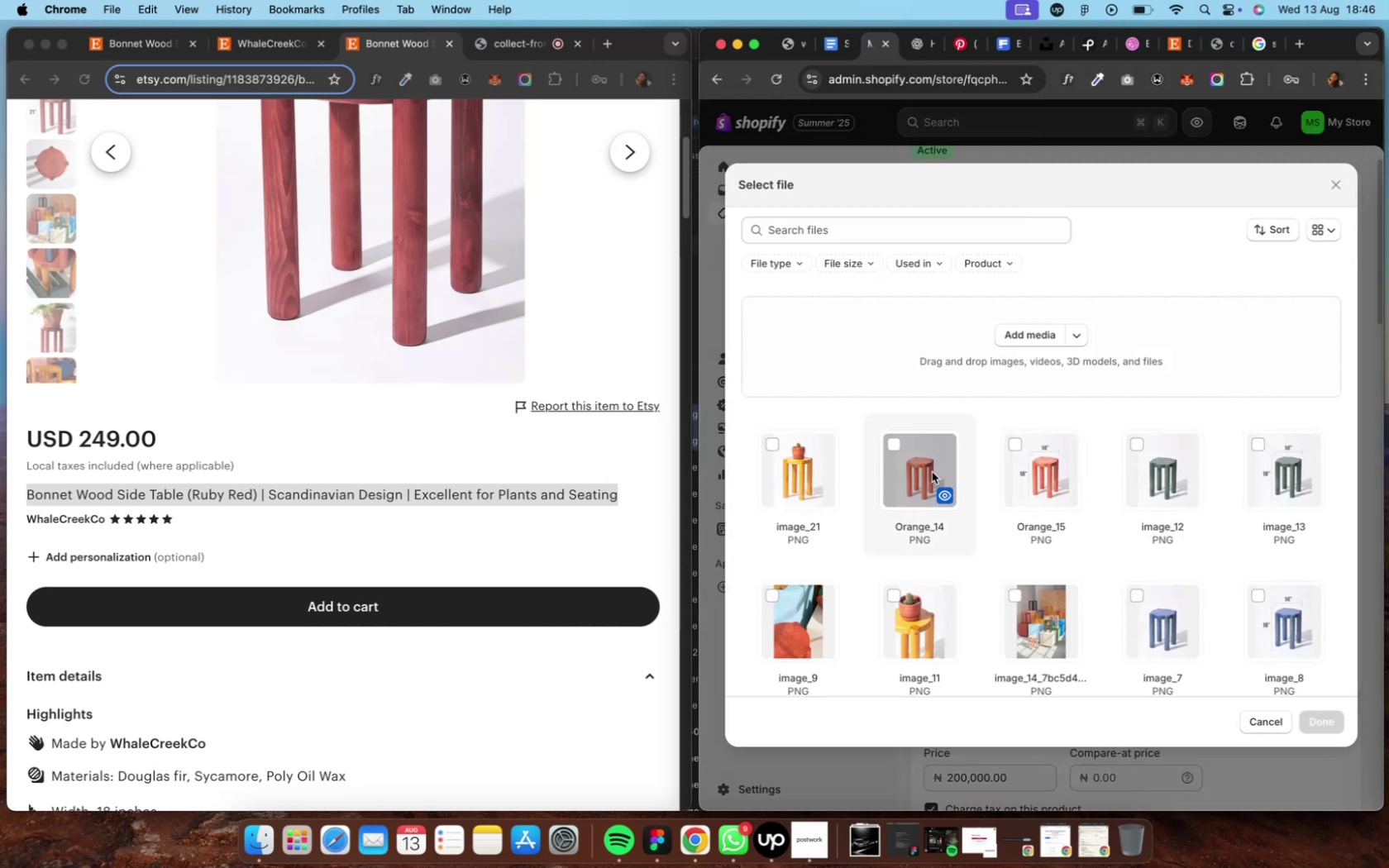 
left_click([890, 444])
 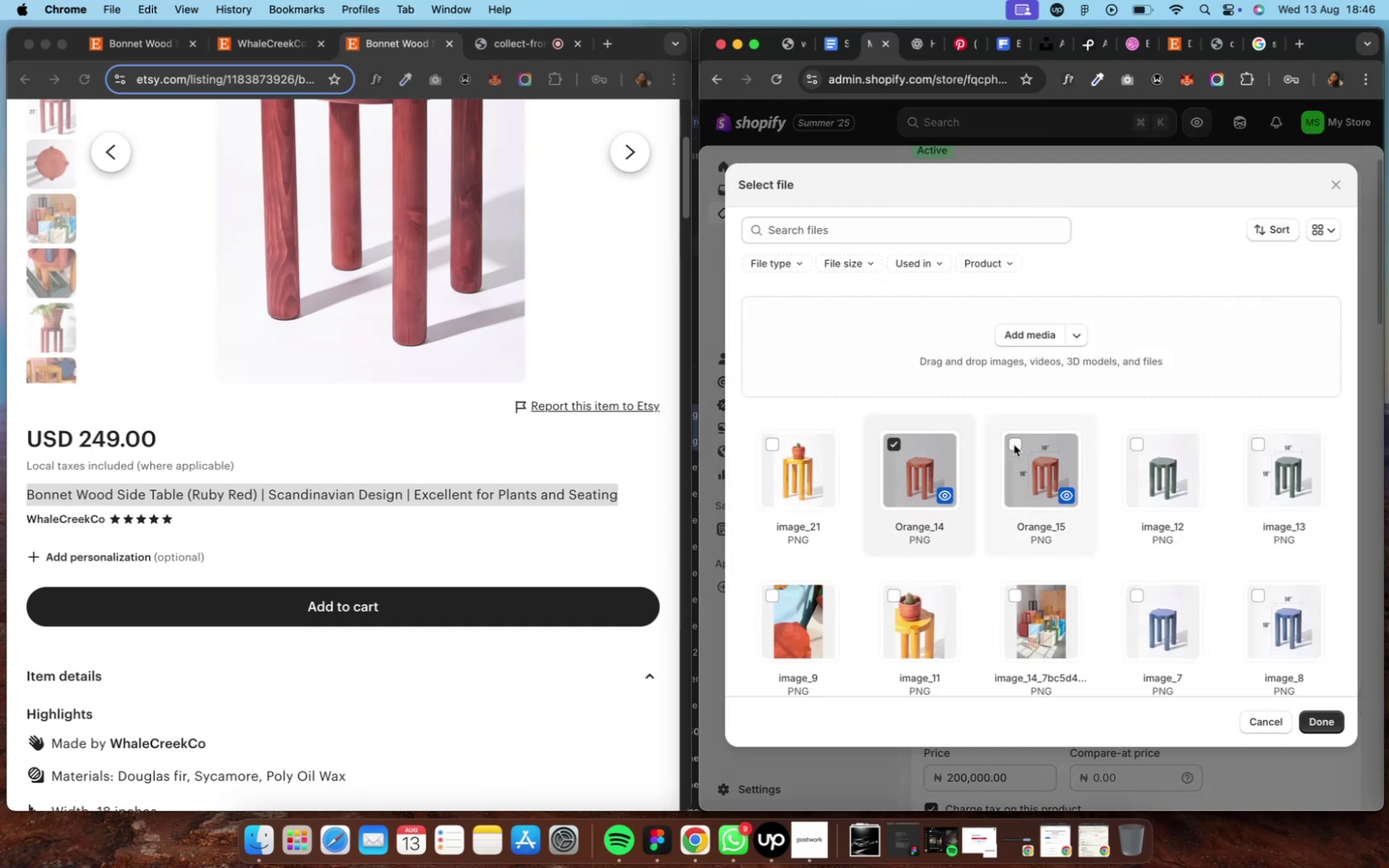 
left_click([1013, 445])
 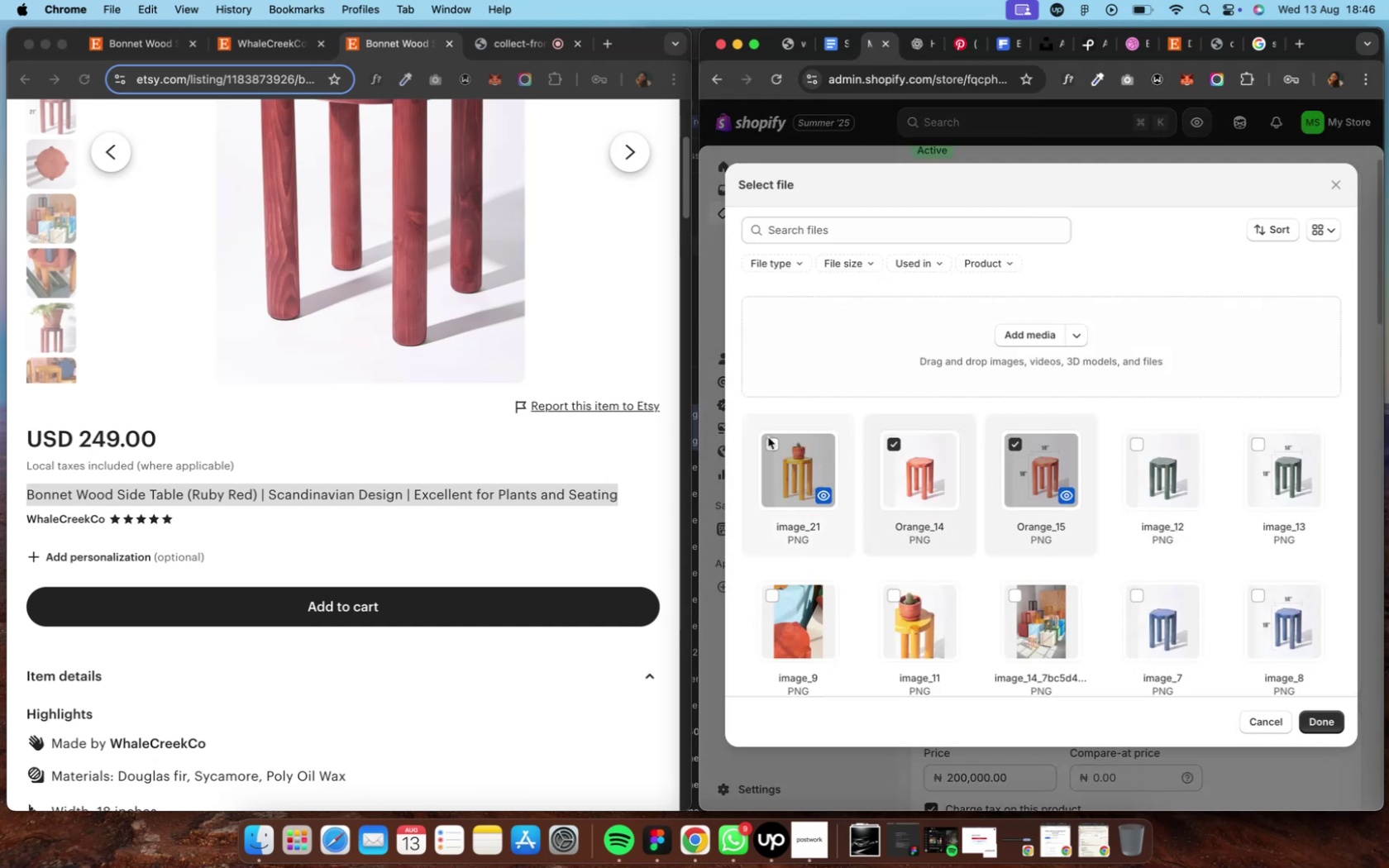 
left_click([768, 439])
 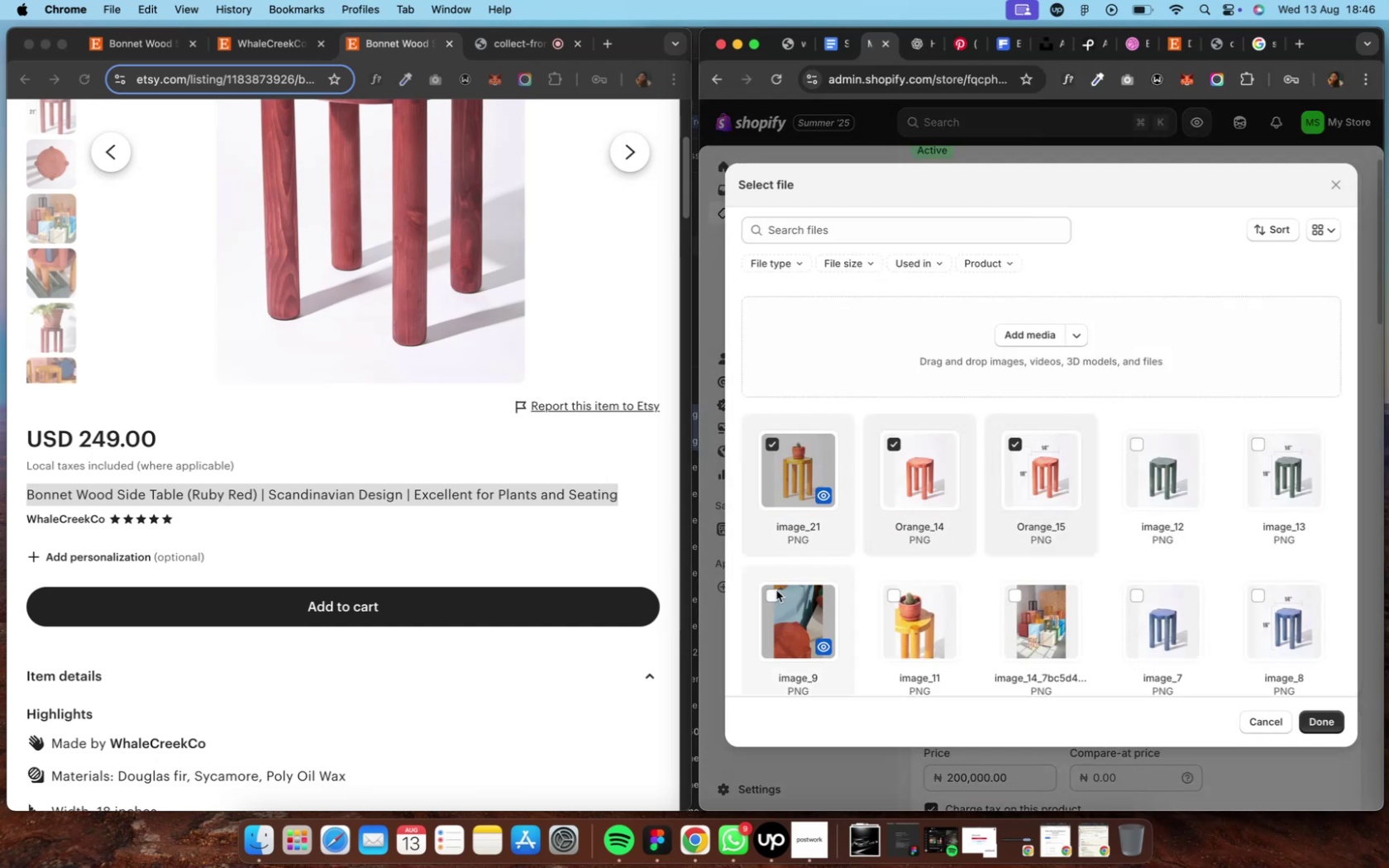 
left_click([773, 595])
 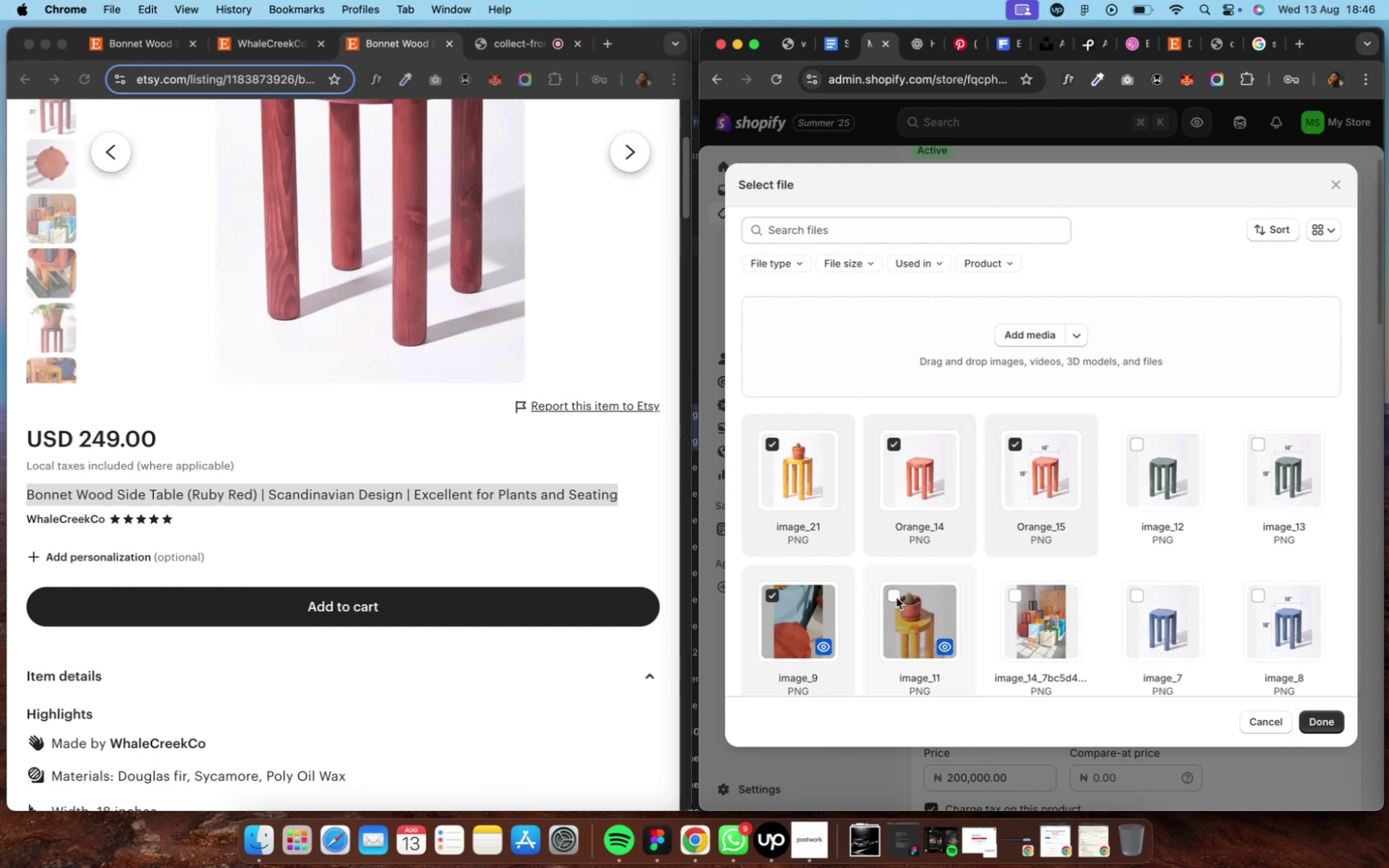 
left_click([890, 595])
 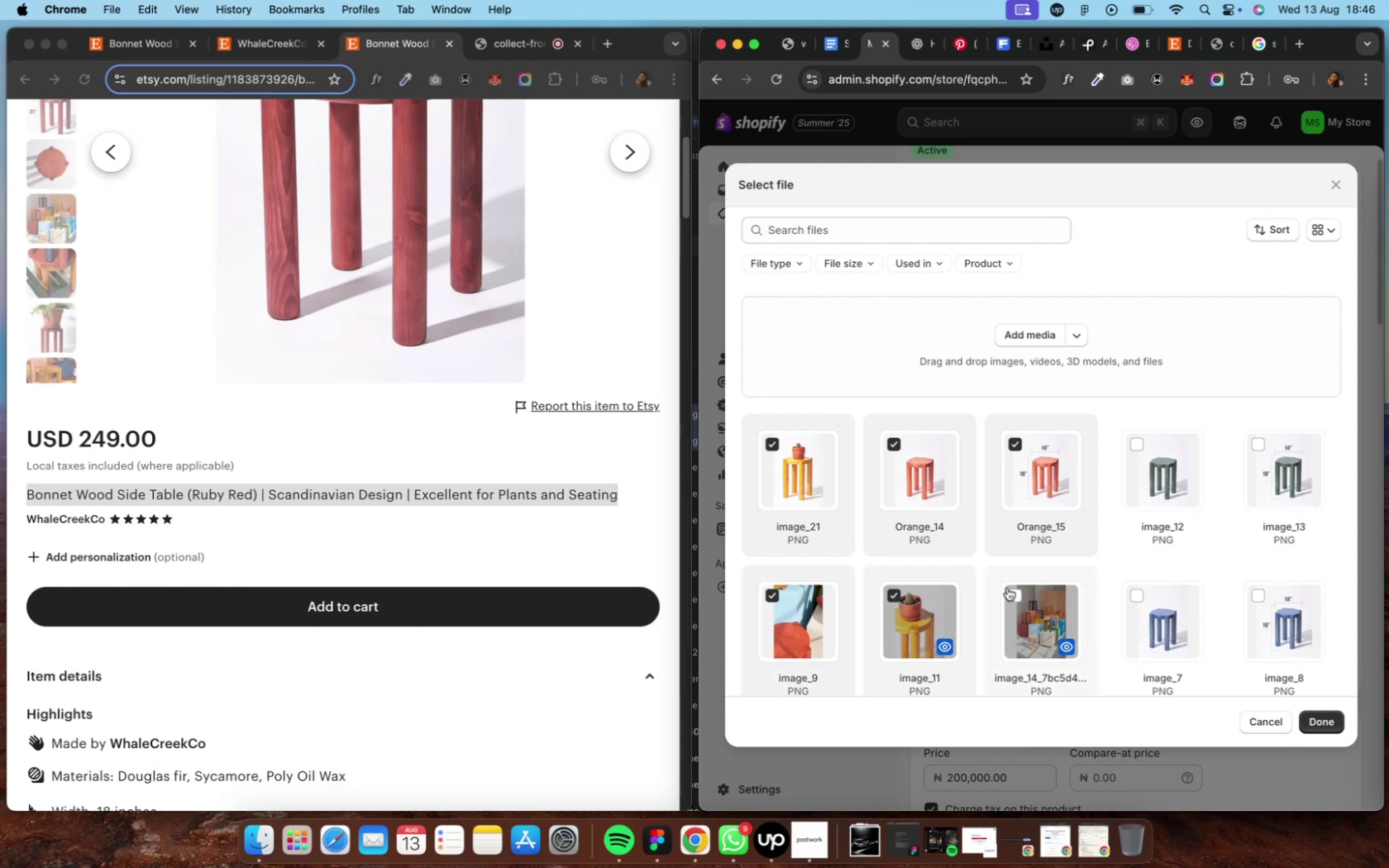 
left_click([1012, 591])
 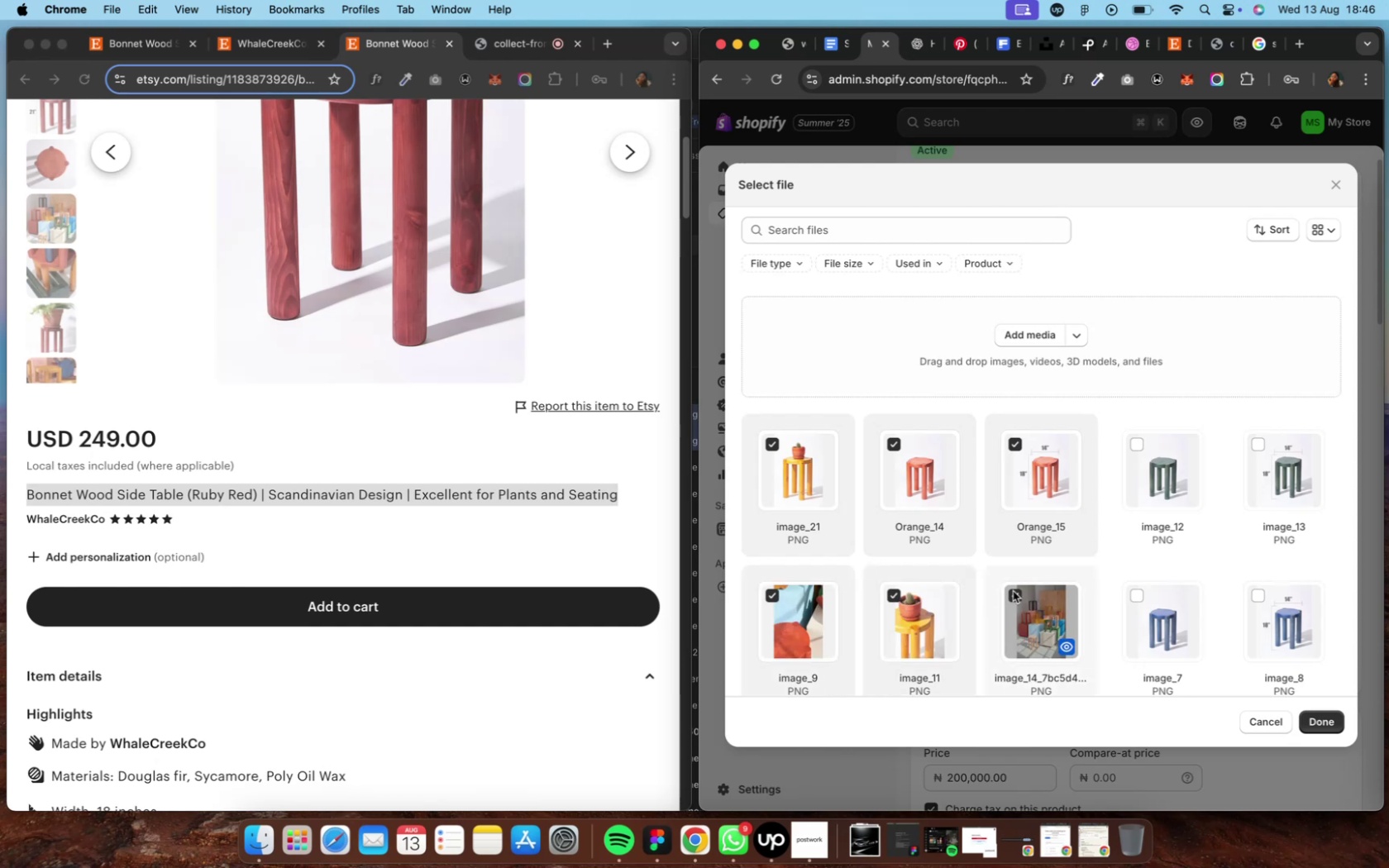 
scroll: coordinate [1012, 590], scroll_direction: down, amount: 11.0
 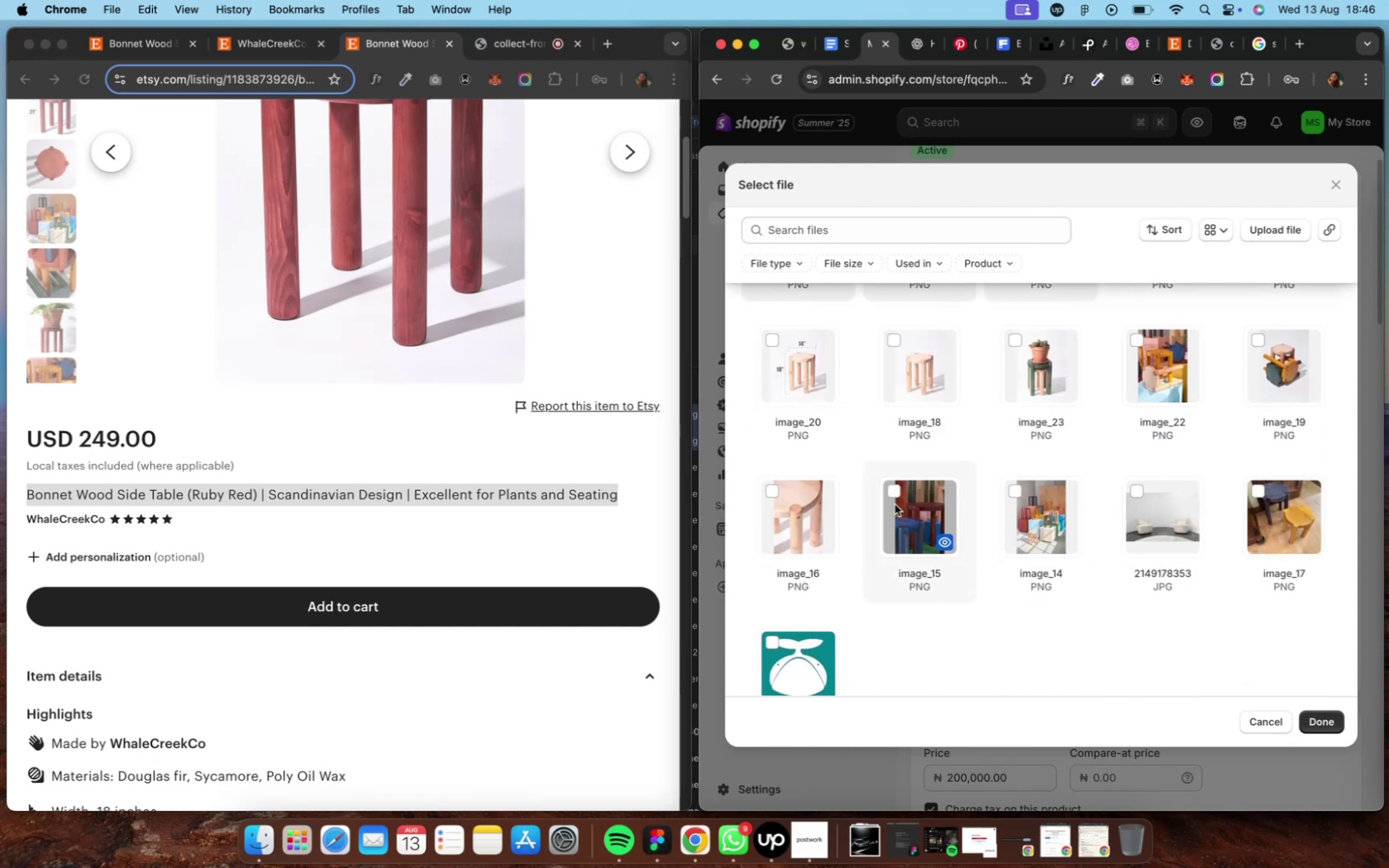 
left_click([894, 501])
 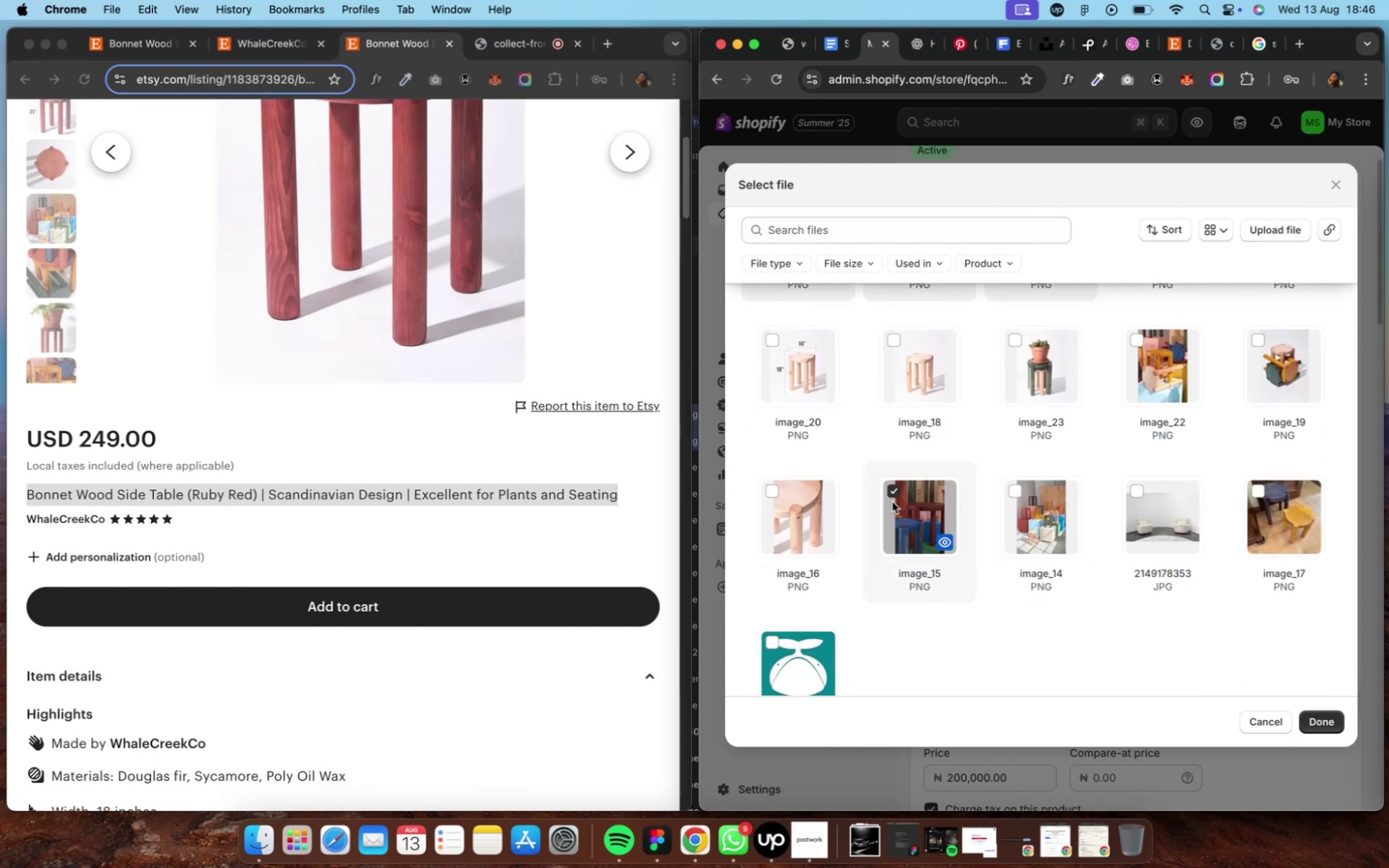 
scroll: coordinate [1129, 470], scroll_direction: up, amount: 10.0
 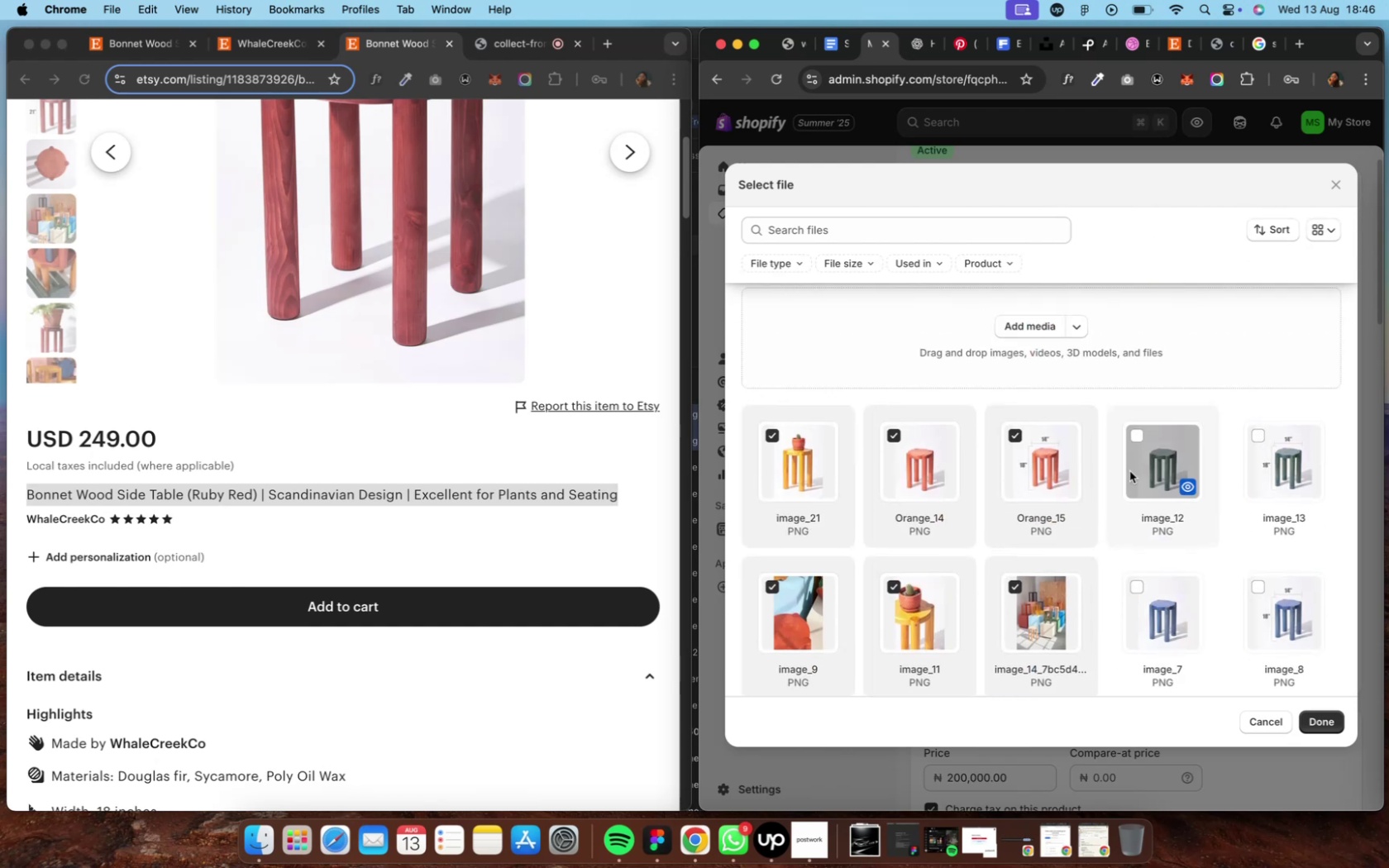 
scroll: coordinate [1129, 471], scroll_direction: down, amount: 7.0
 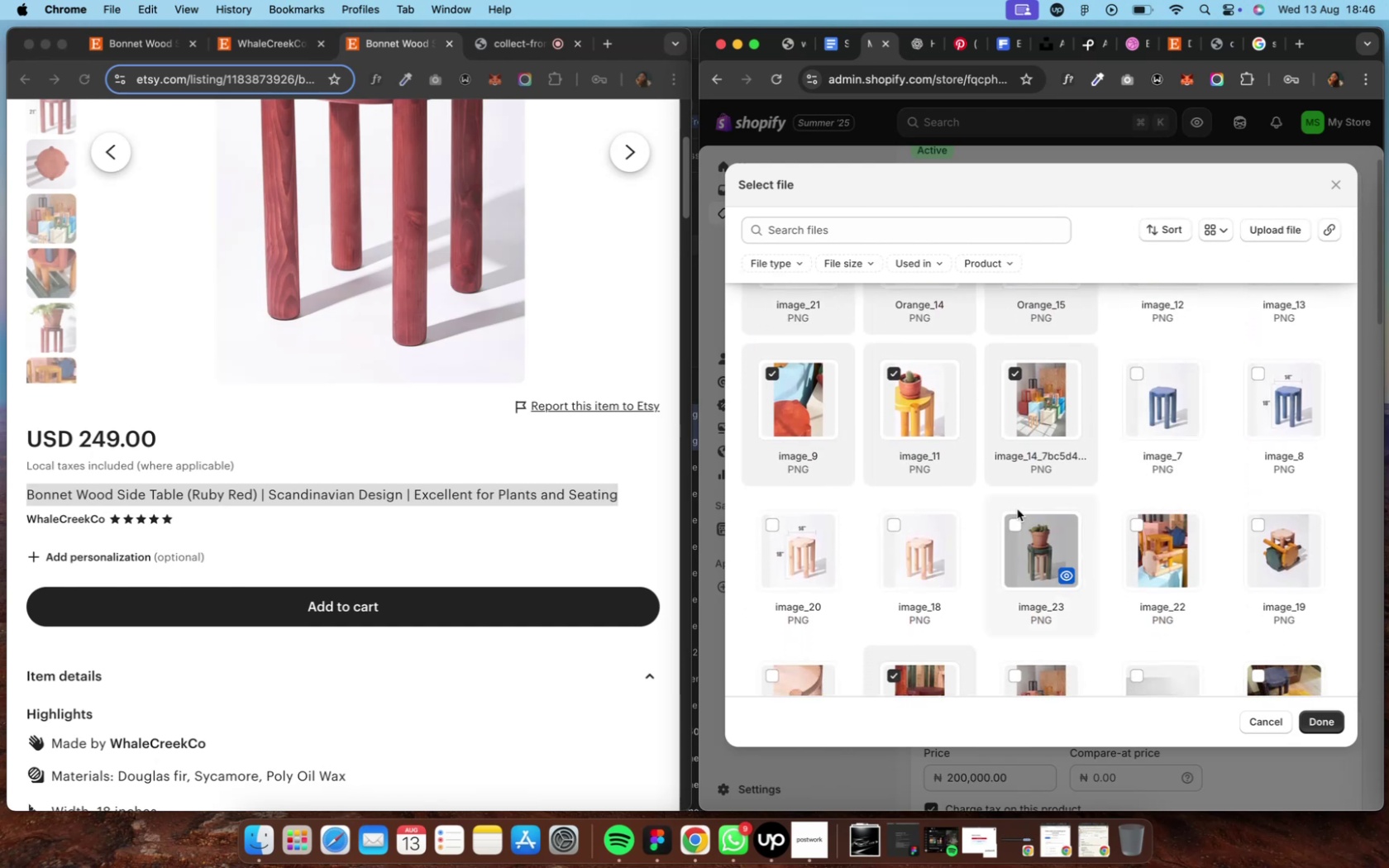 
left_click([1014, 522])
 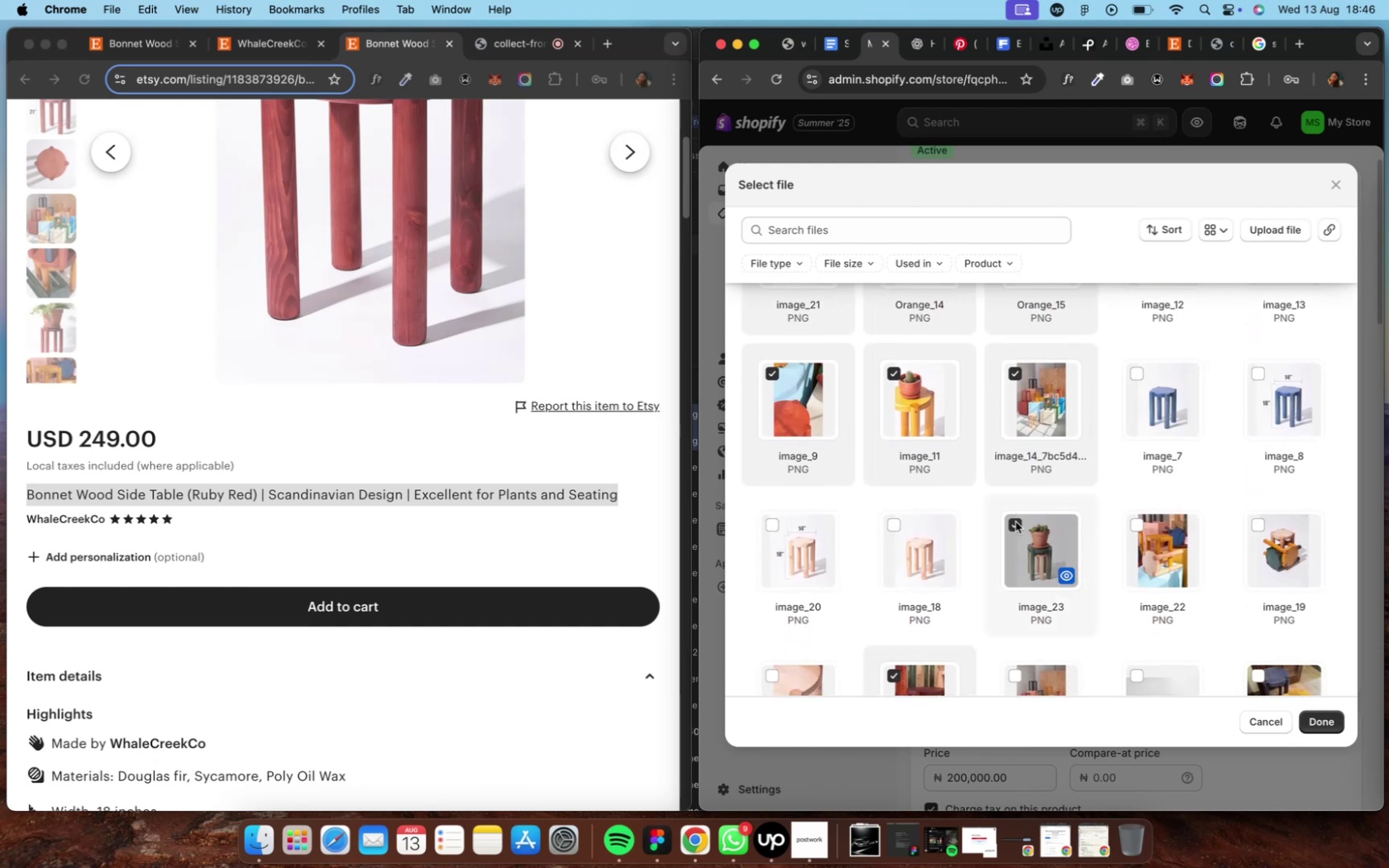 
scroll: coordinate [1014, 522], scroll_direction: up, amount: 8.0
 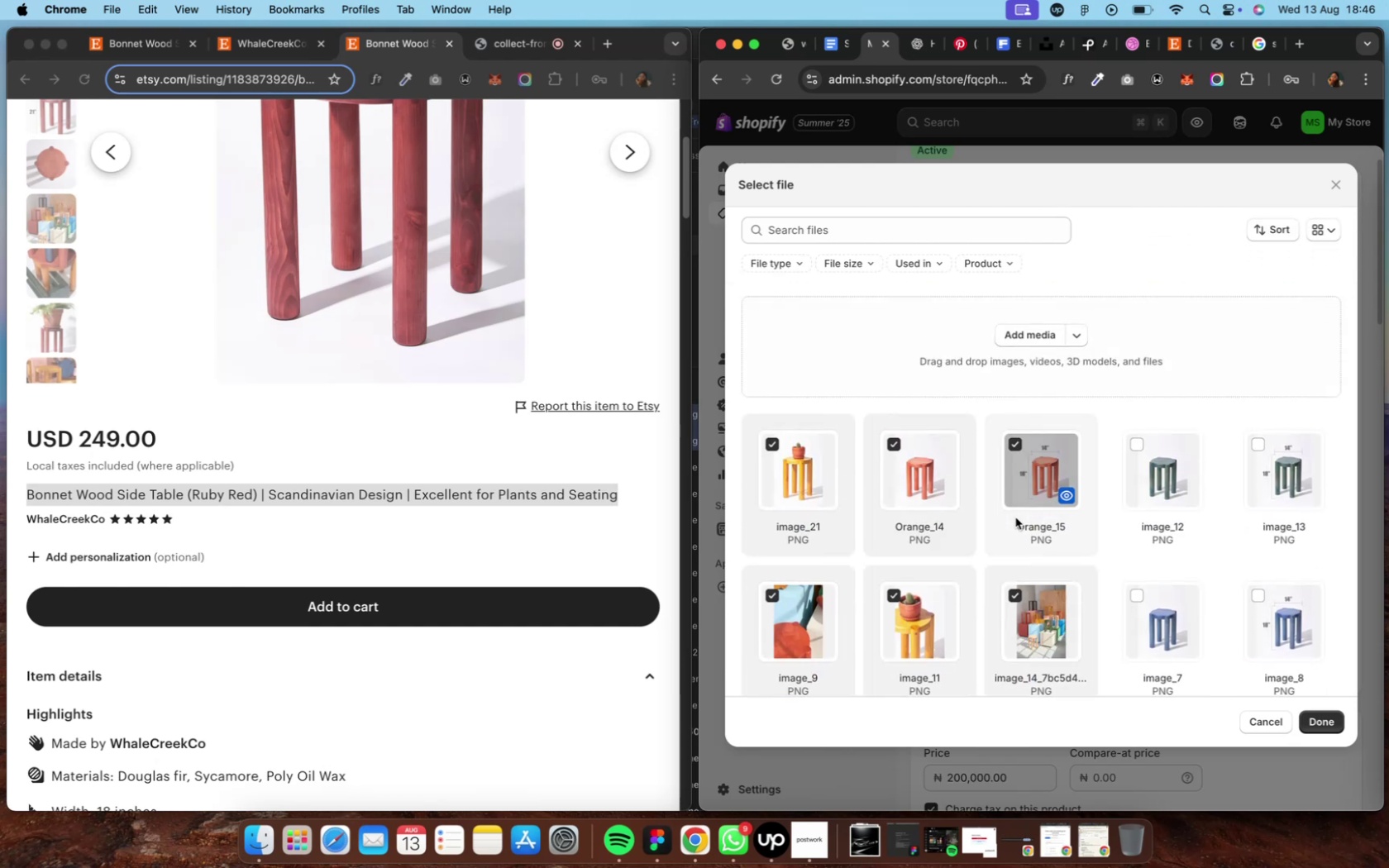 
scroll: coordinate [1028, 501], scroll_direction: down, amount: 20.0
 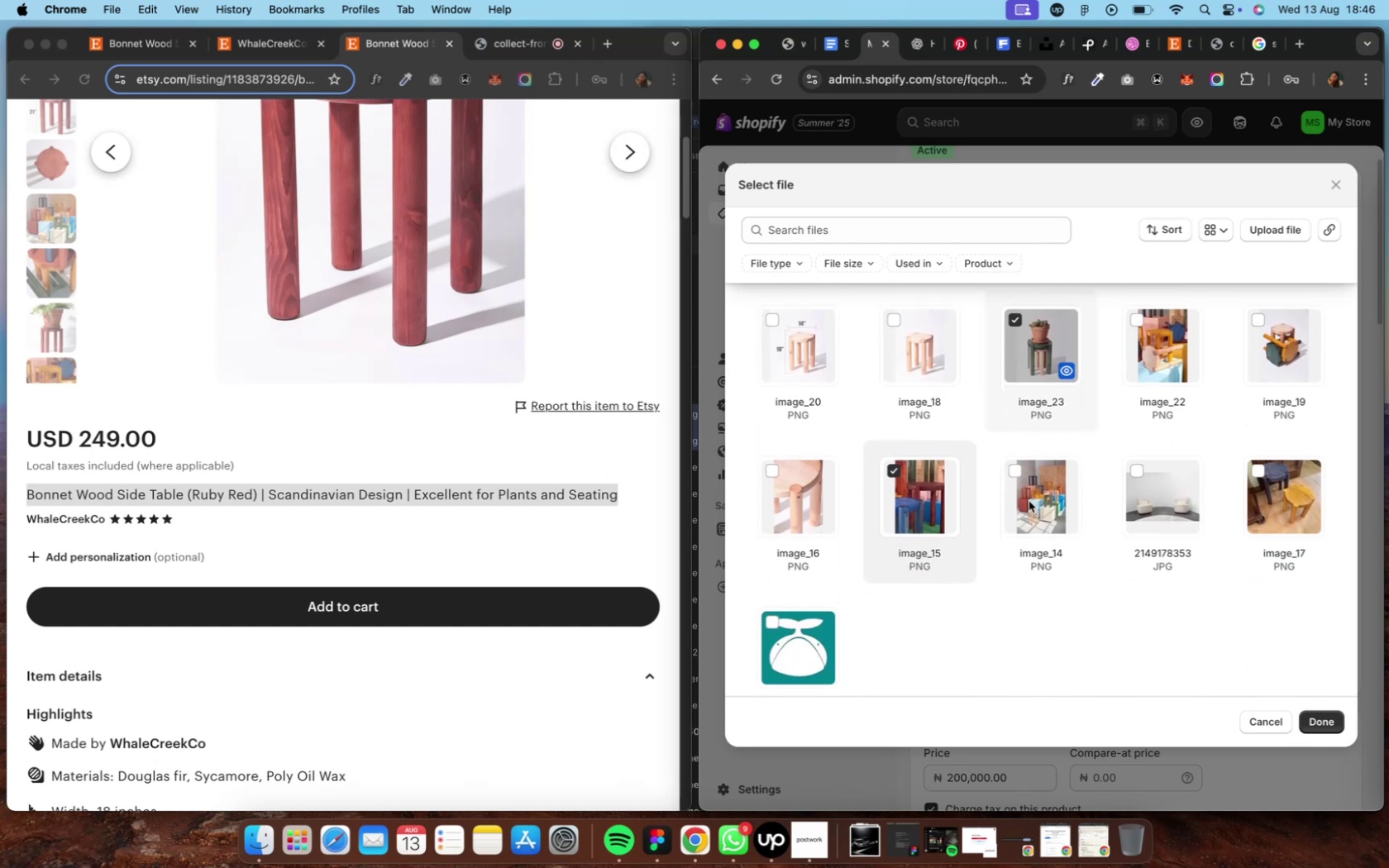 
scroll: coordinate [1028, 501], scroll_direction: up, amount: 2.0
 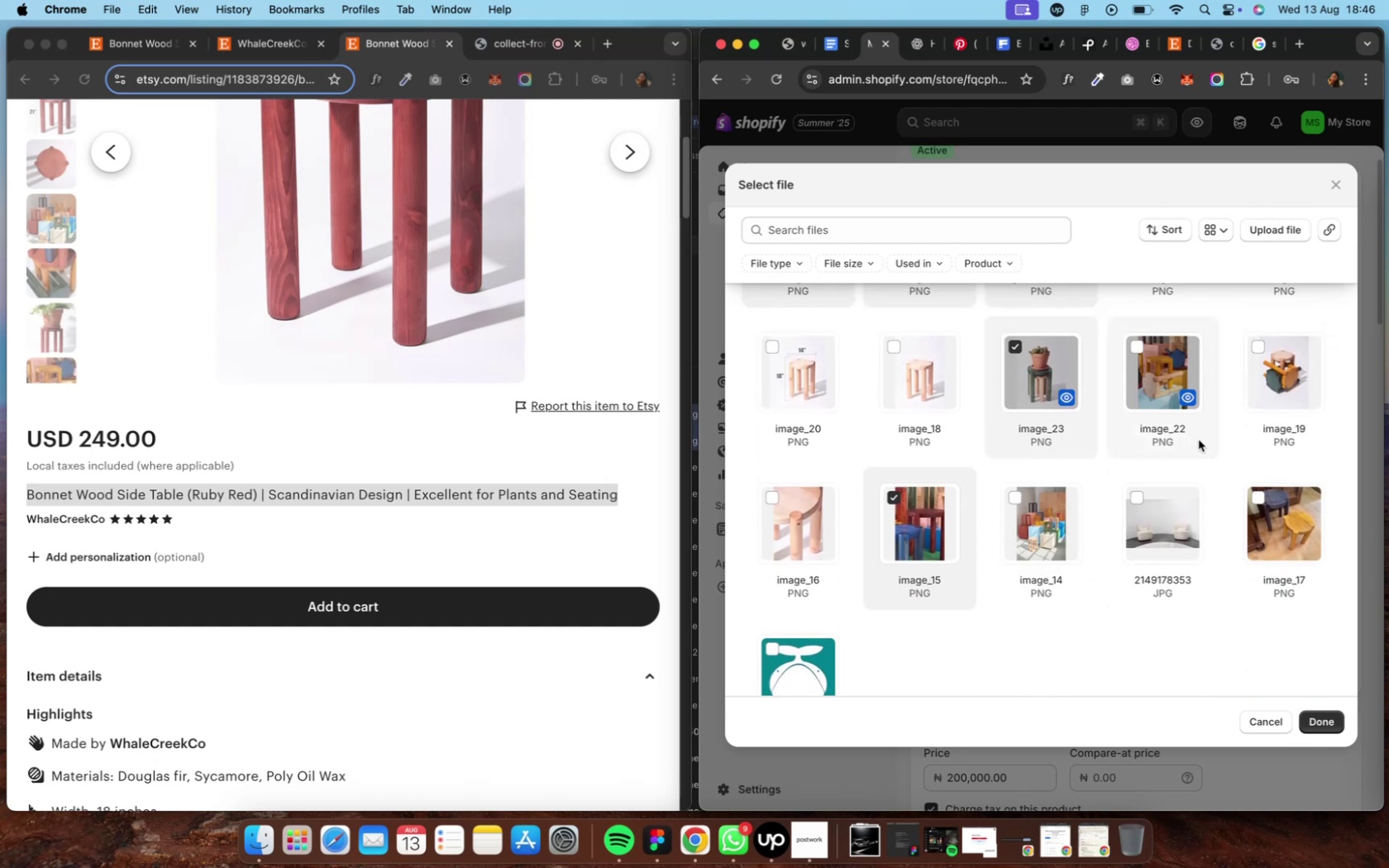 
mouse_move([1224, 357])
 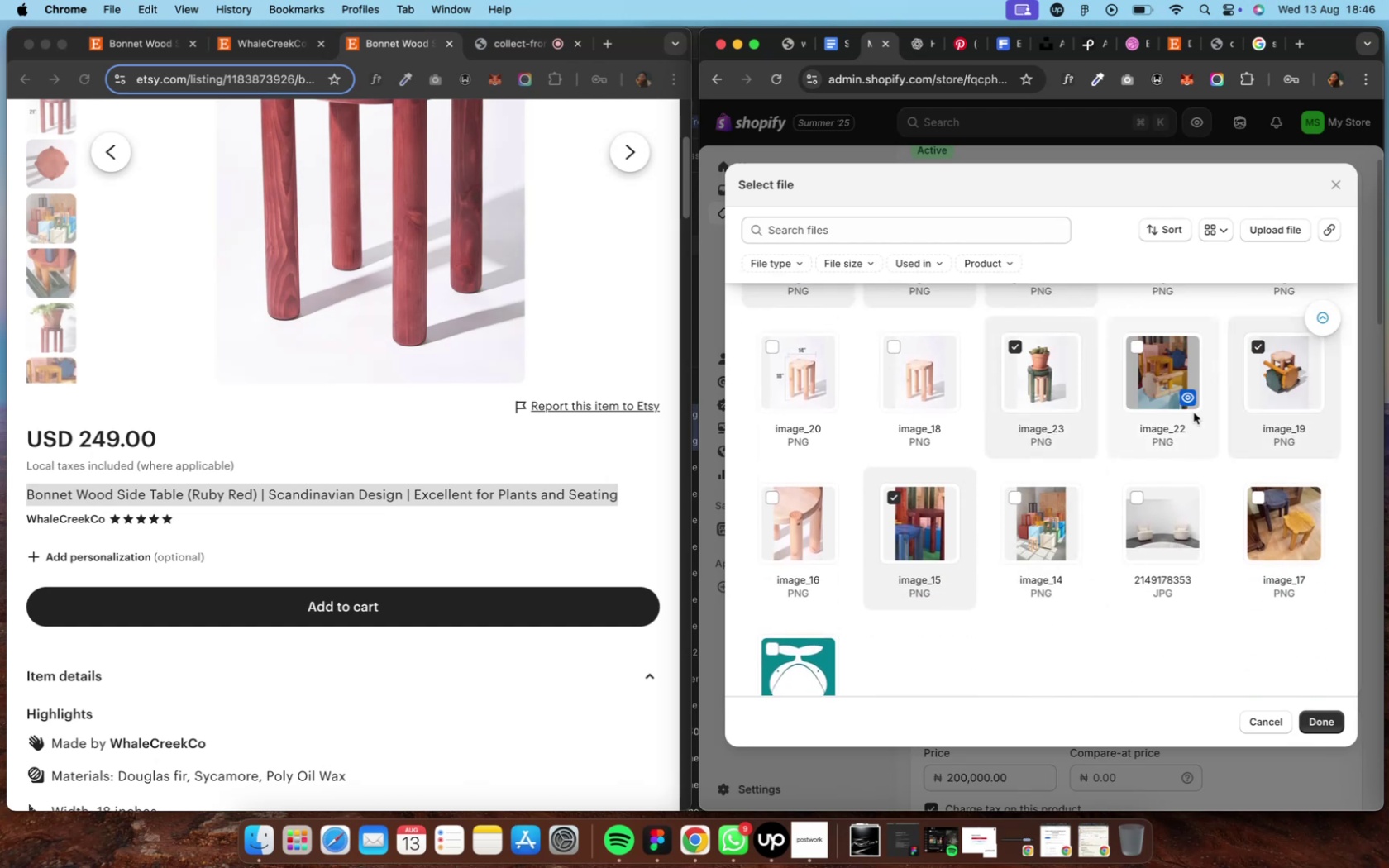 
scroll: coordinate [1192, 427], scroll_direction: up, amount: 14.0
 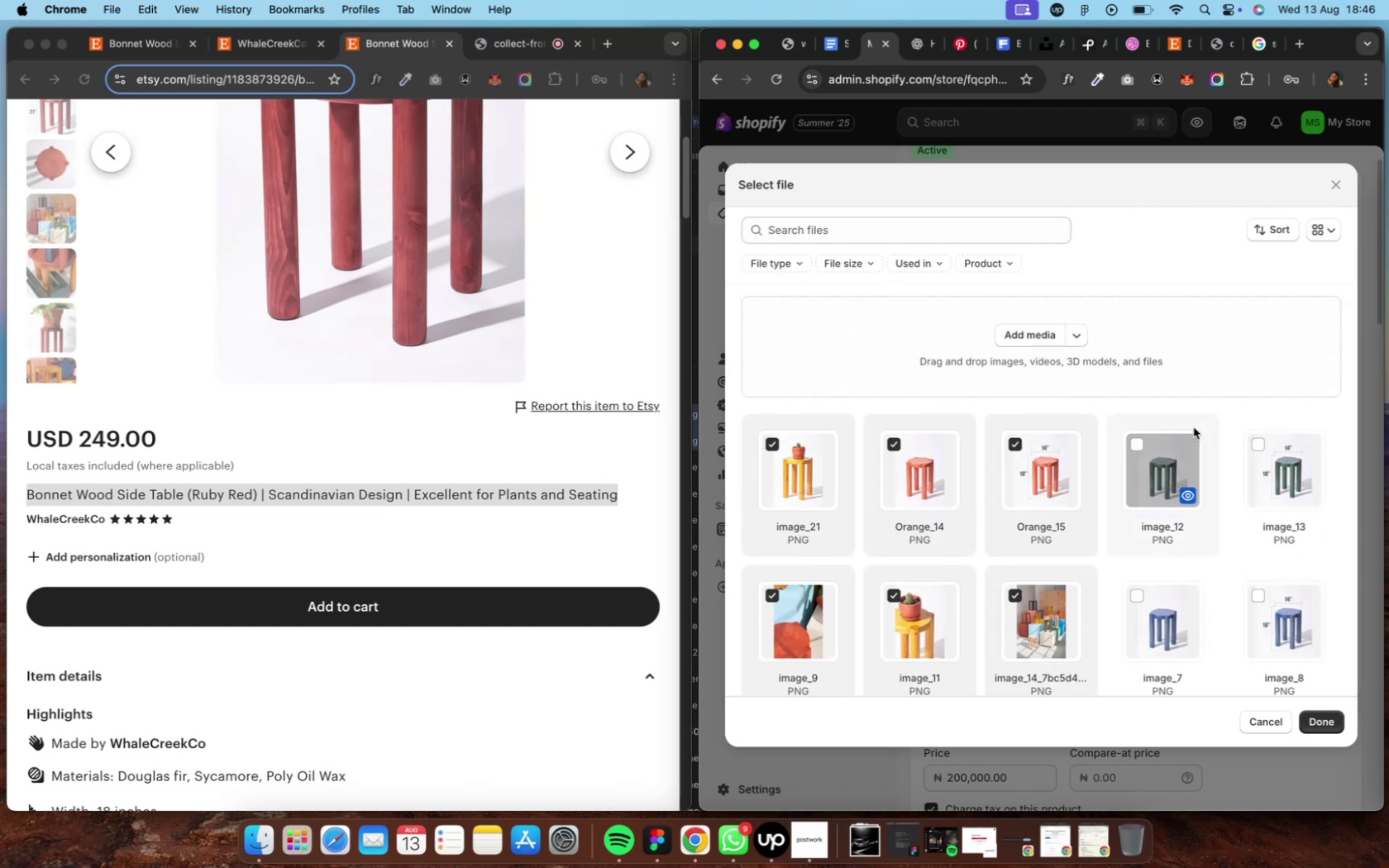 
scroll: coordinate [1192, 428], scroll_direction: down, amount: 11.0
 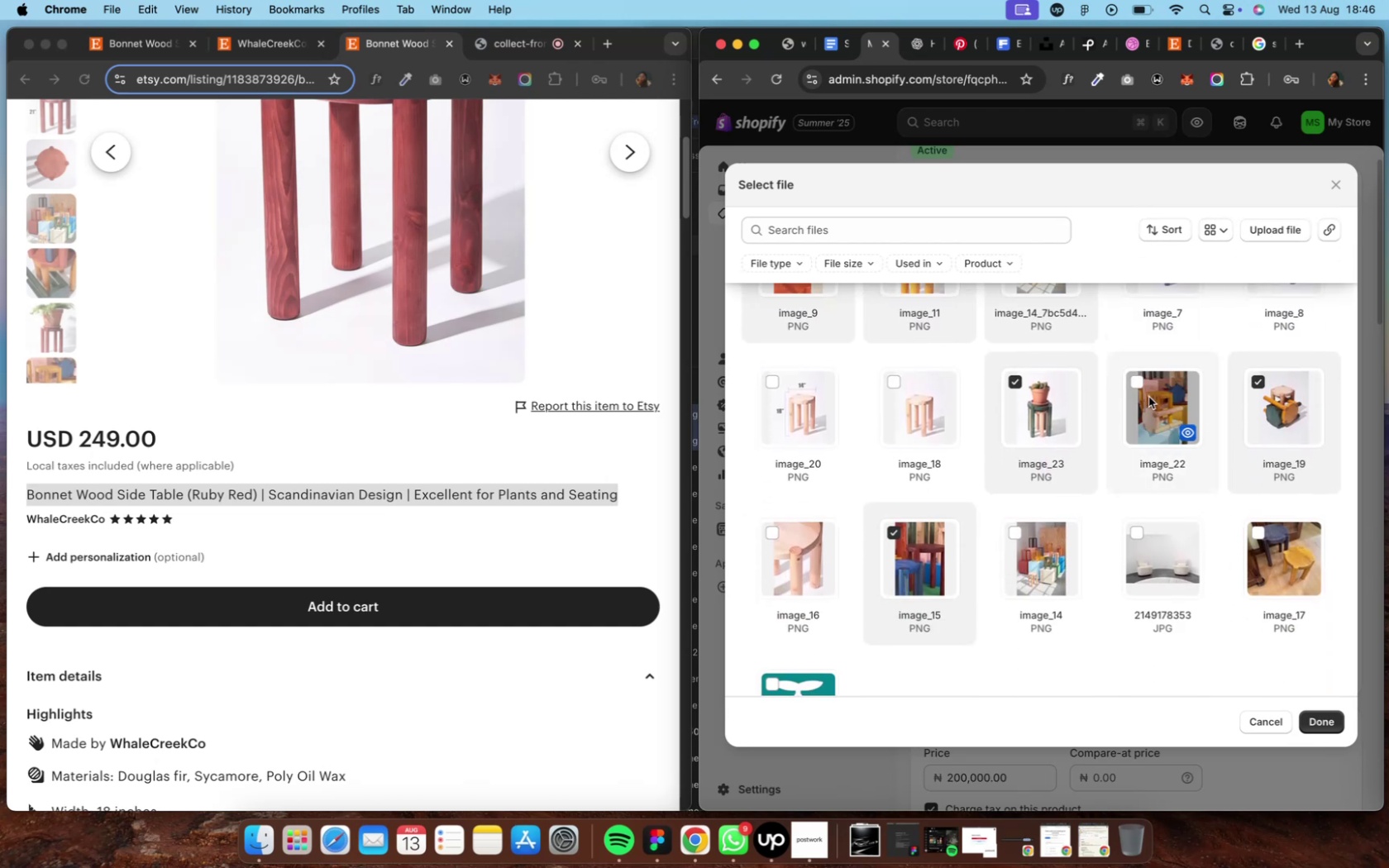 
left_click([1143, 390])
 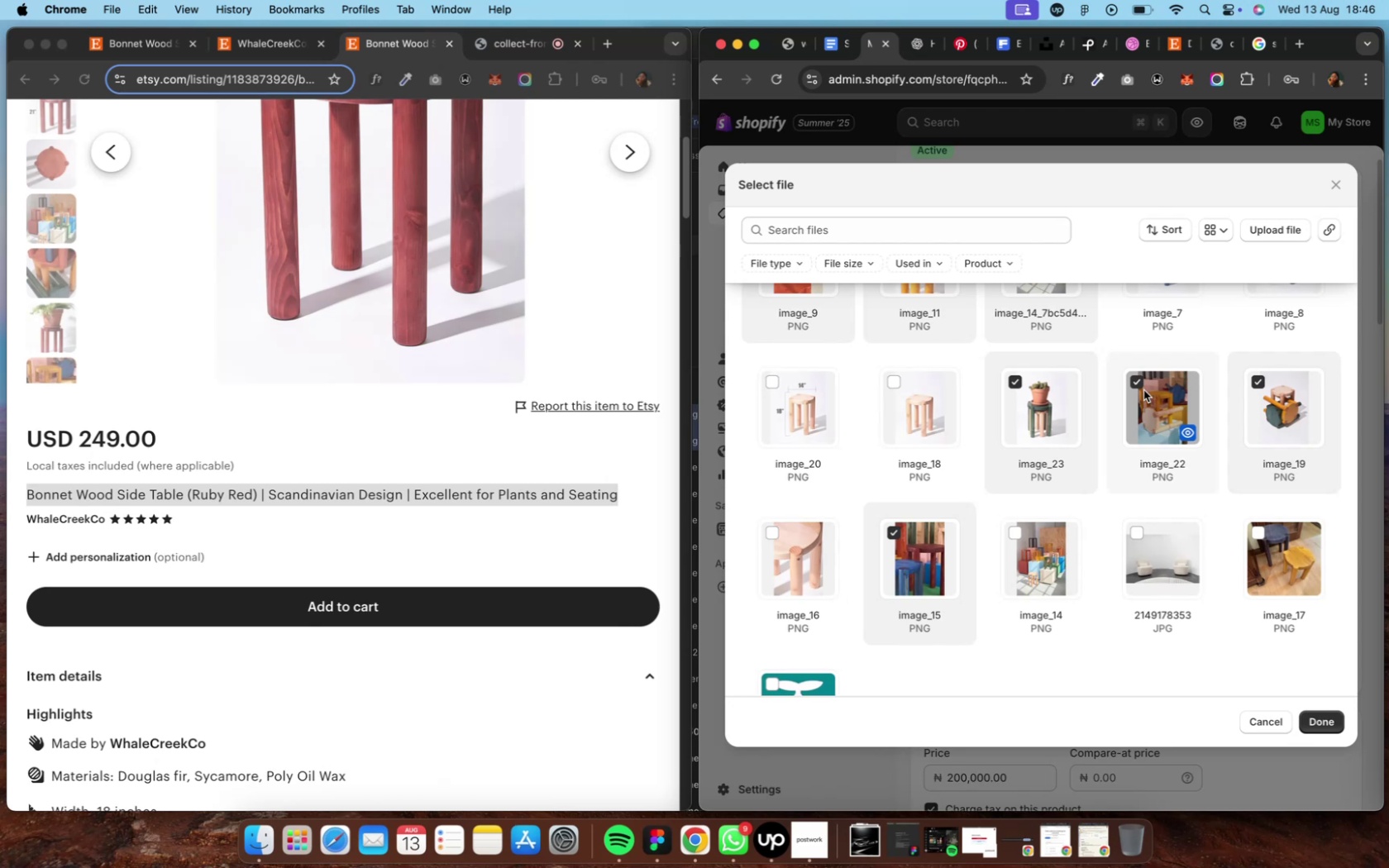 
scroll: coordinate [1142, 393], scroll_direction: up, amount: 9.0
 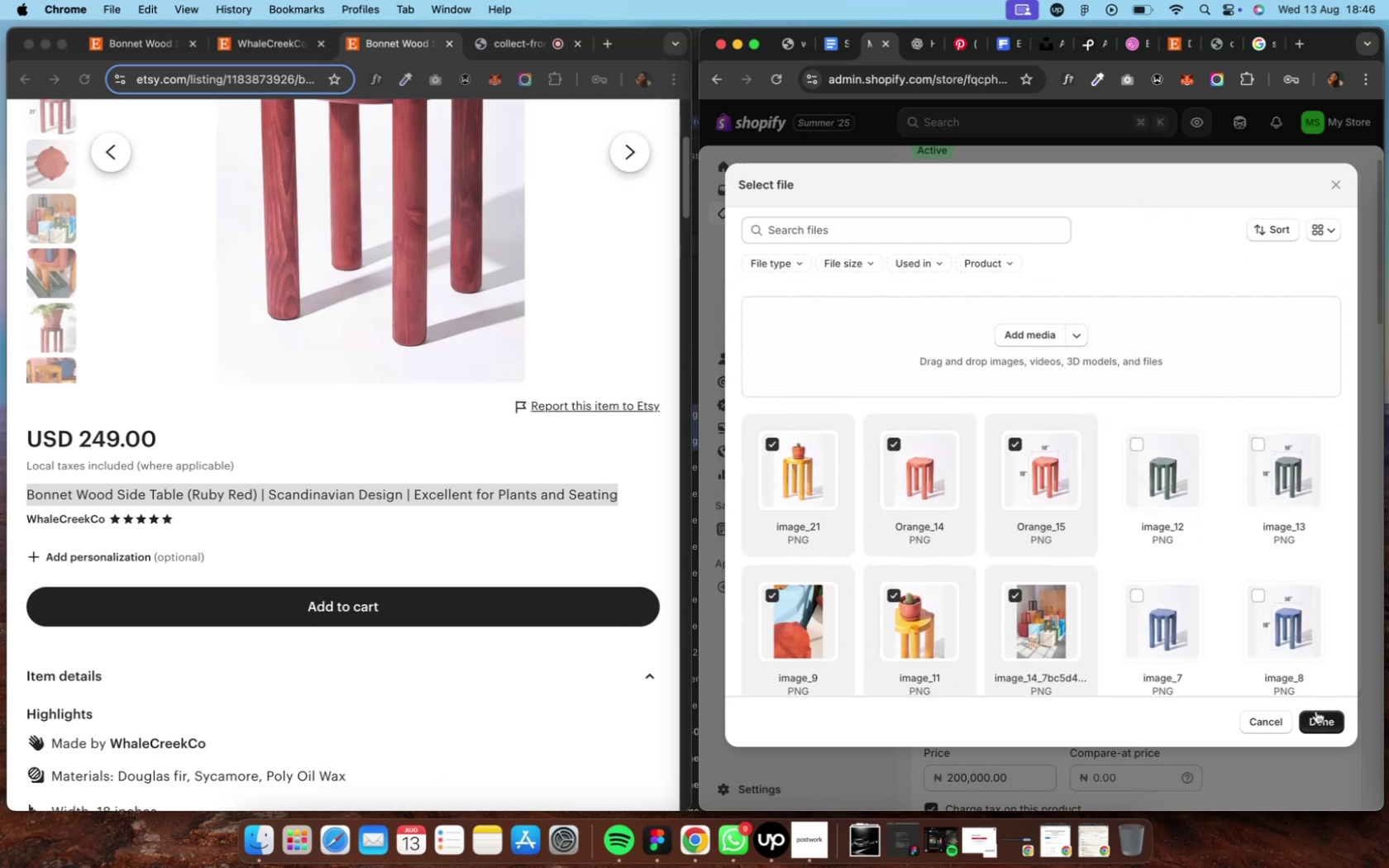 
left_click([1315, 713])
 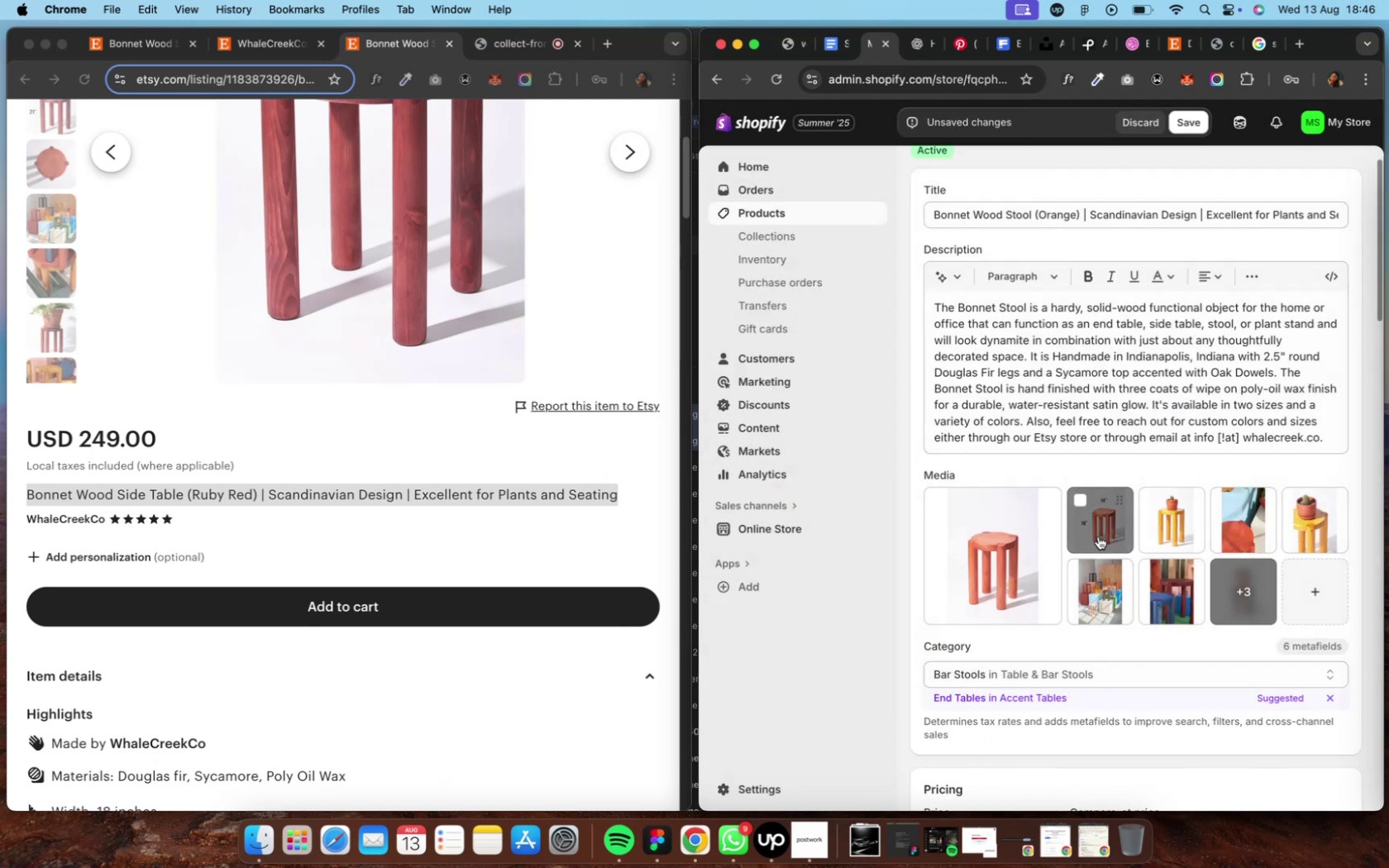 
left_click_drag(start_coordinate=[1097, 536], to_coordinate=[1180, 538])
 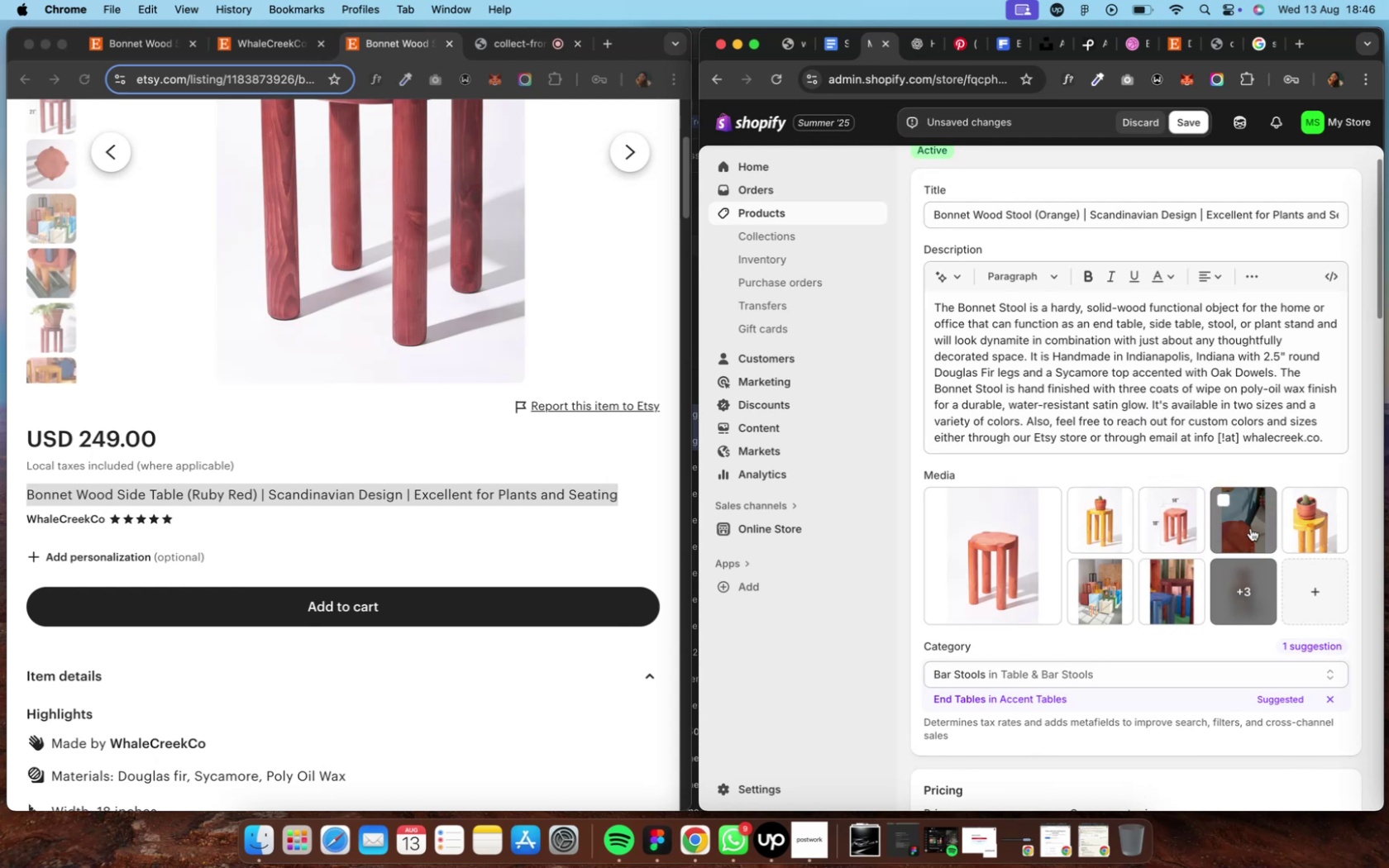 
left_click_drag(start_coordinate=[1249, 528], to_coordinate=[1186, 531])
 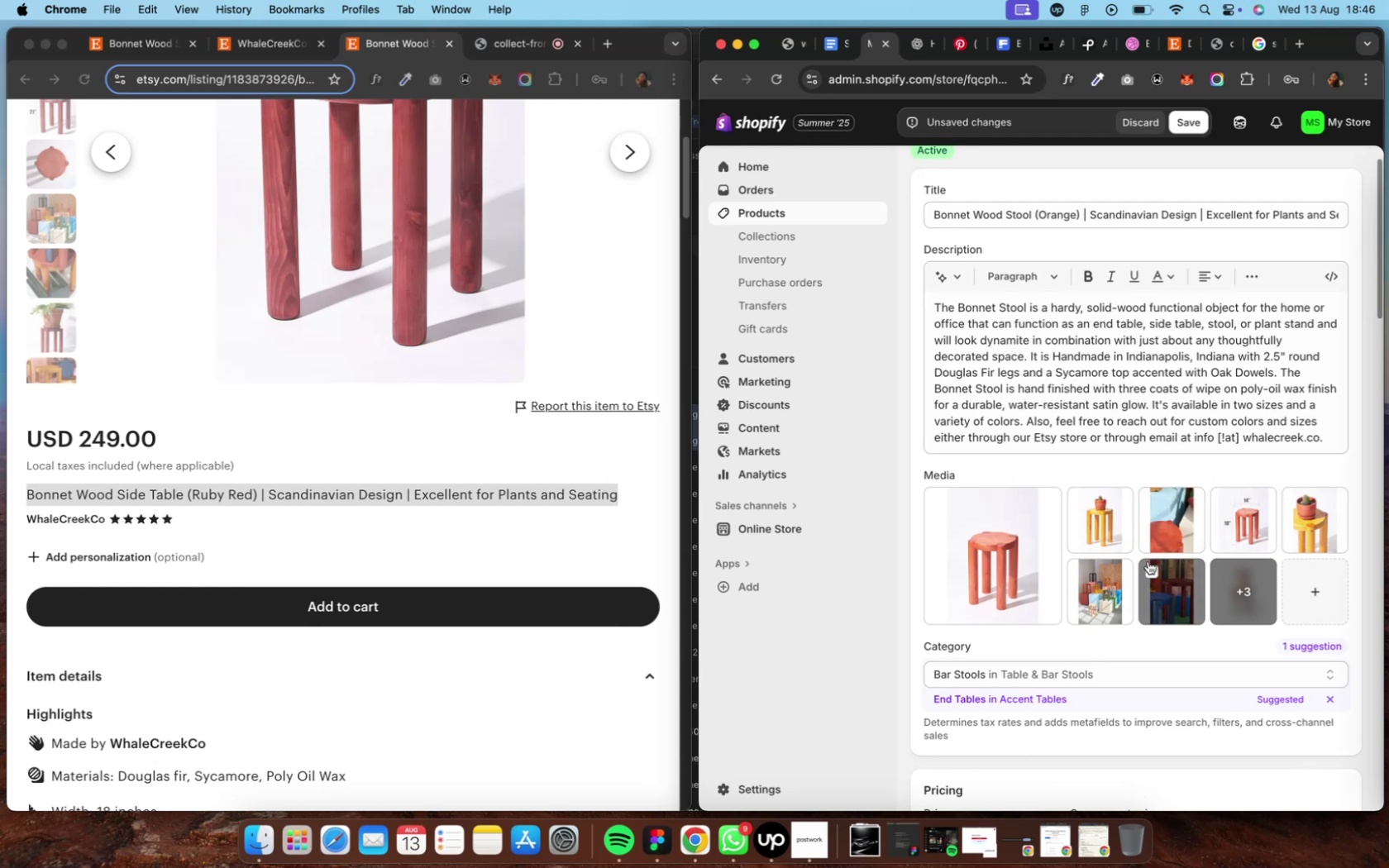 
wait(5.6)
 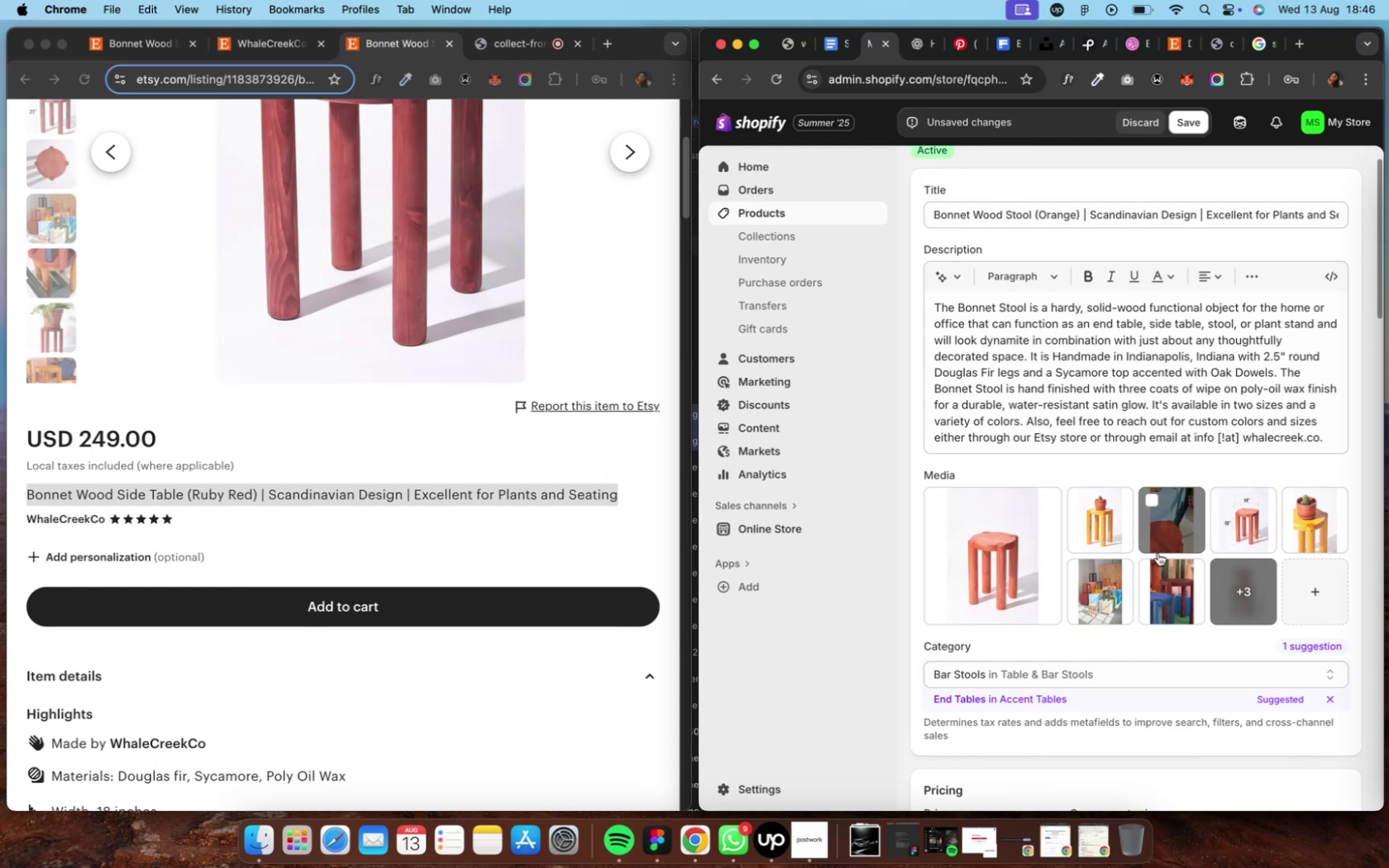 
scroll: coordinate [1103, 613], scroll_direction: down, amount: 4.0
 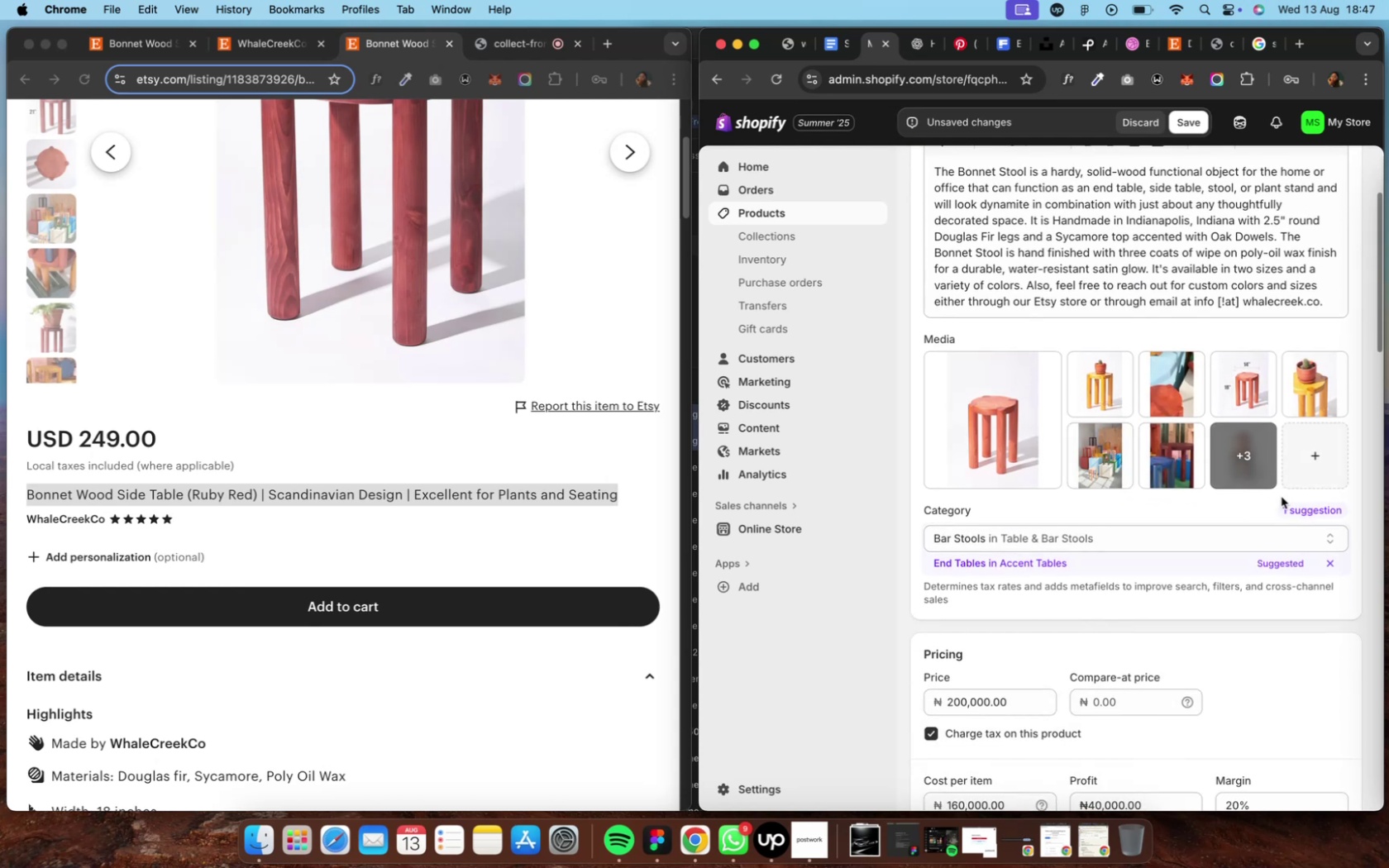 
left_click([1282, 508])
 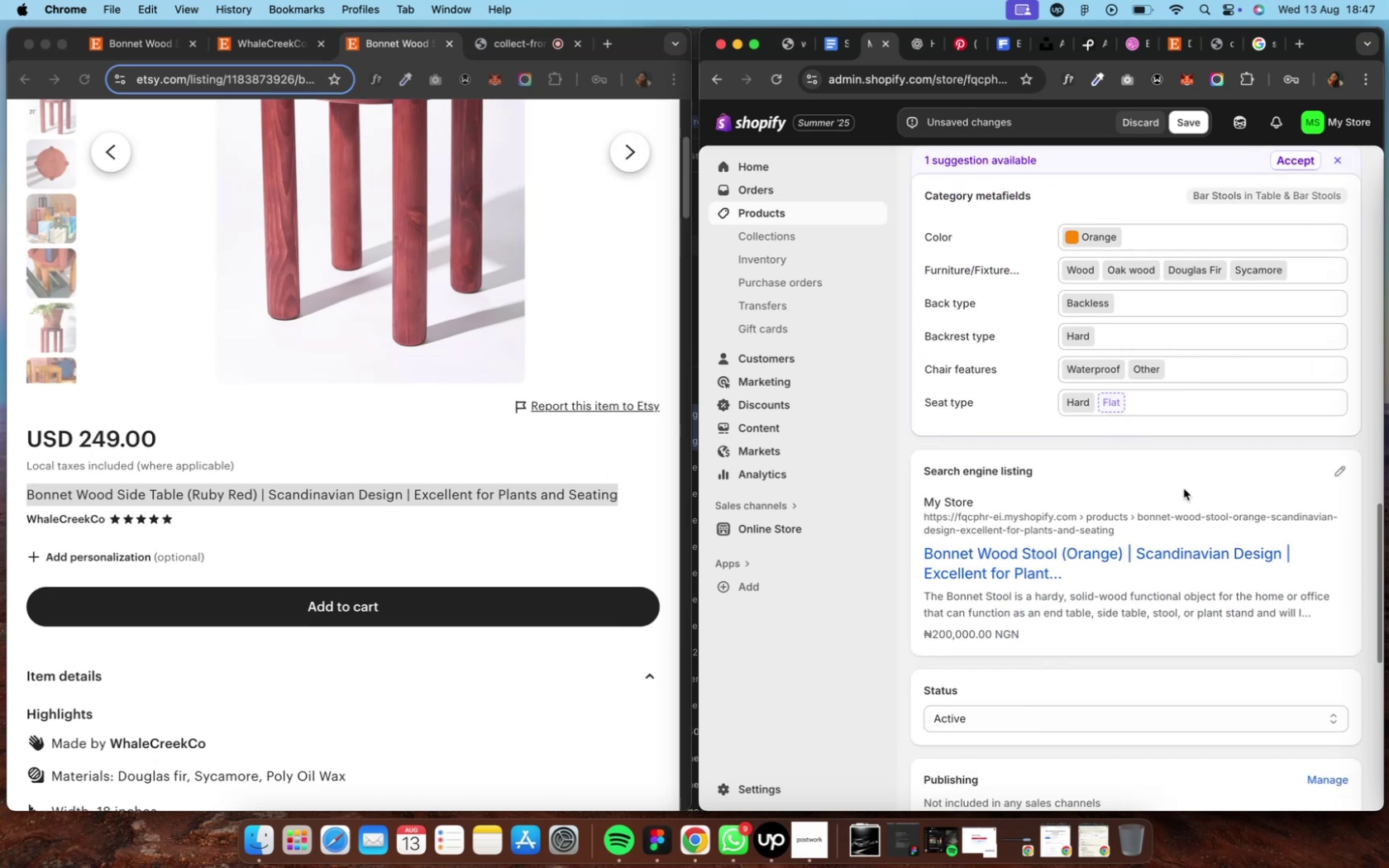 
wait(8.44)
 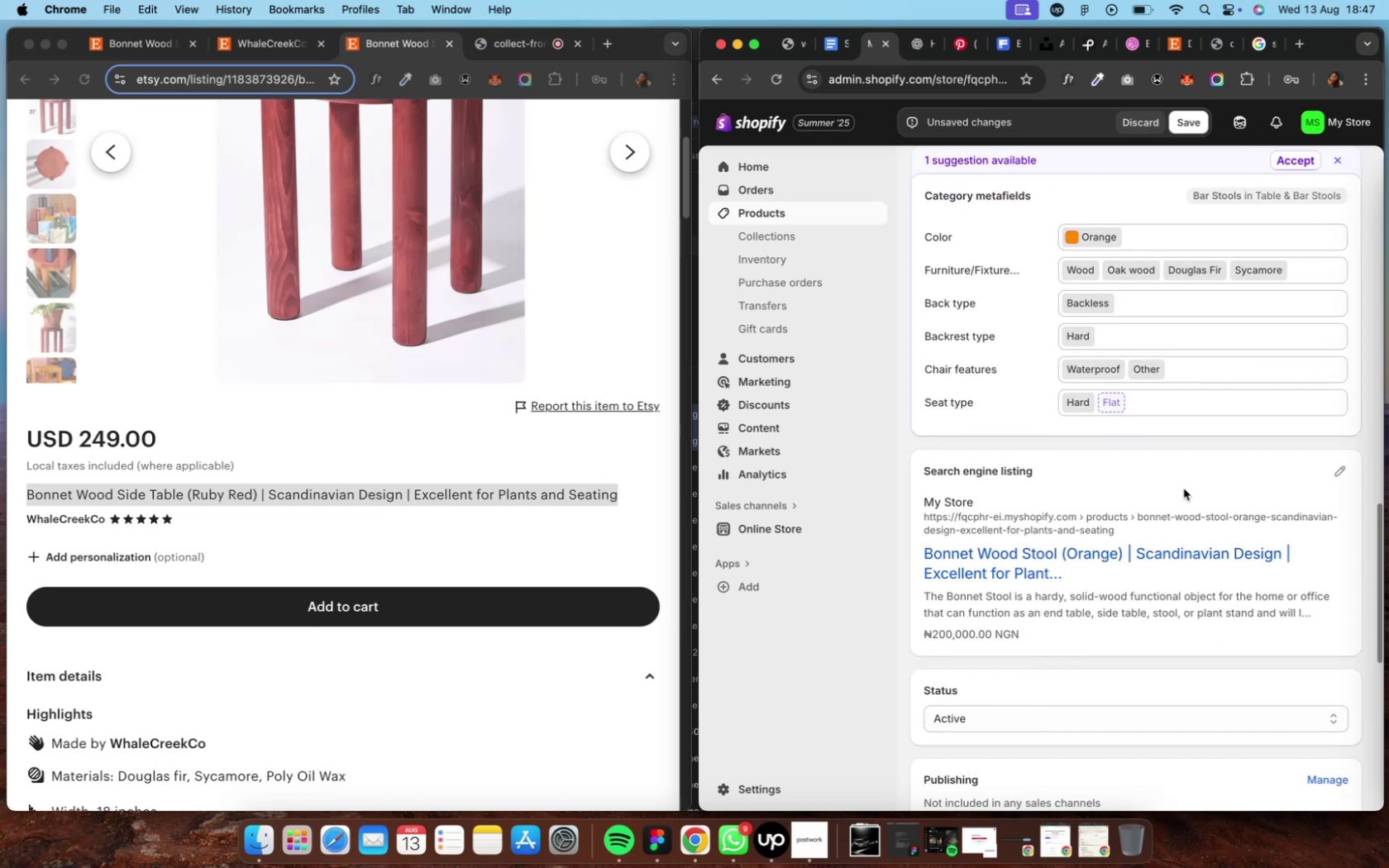 
left_click([1107, 403])
 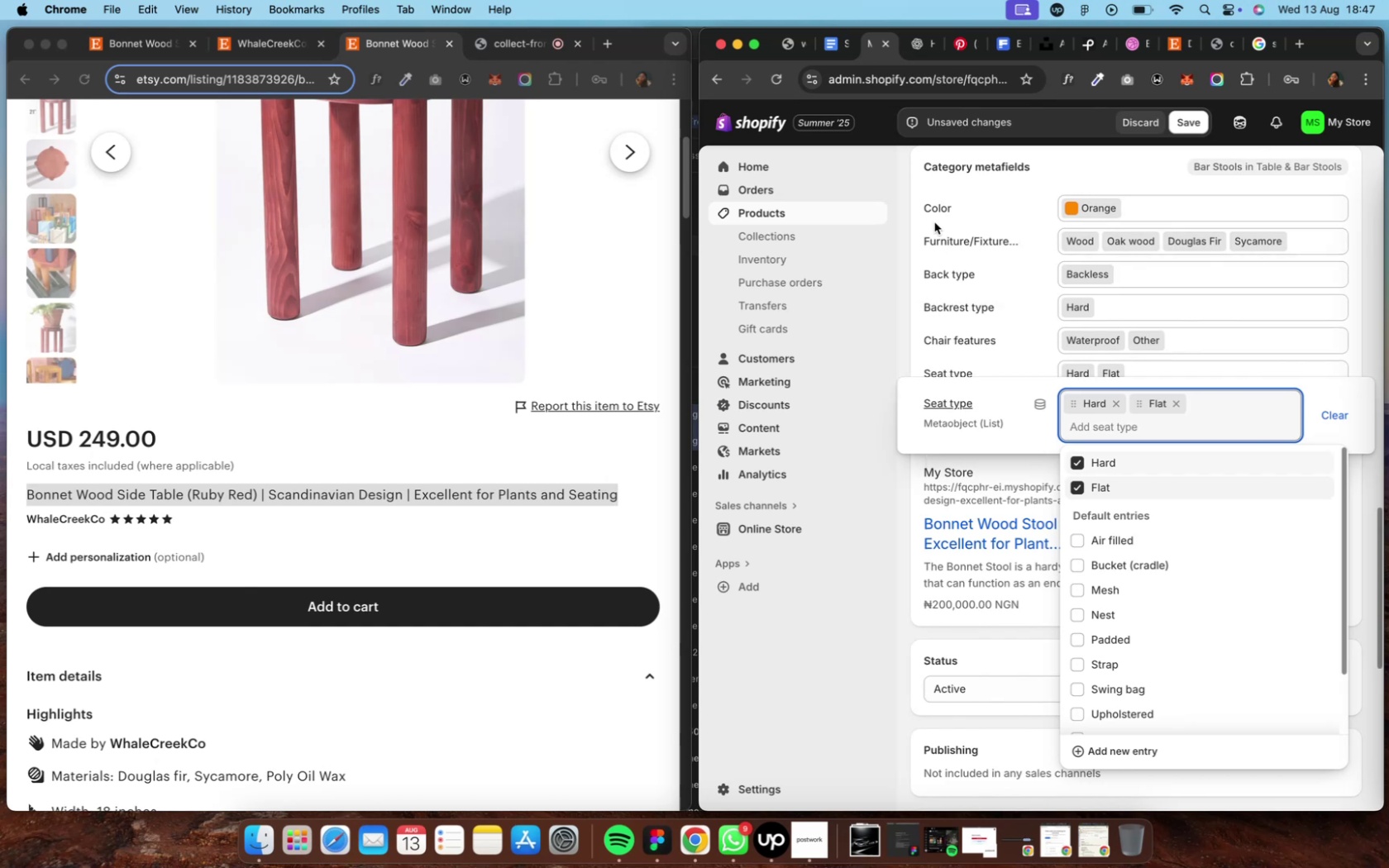 
left_click([938, 187])
 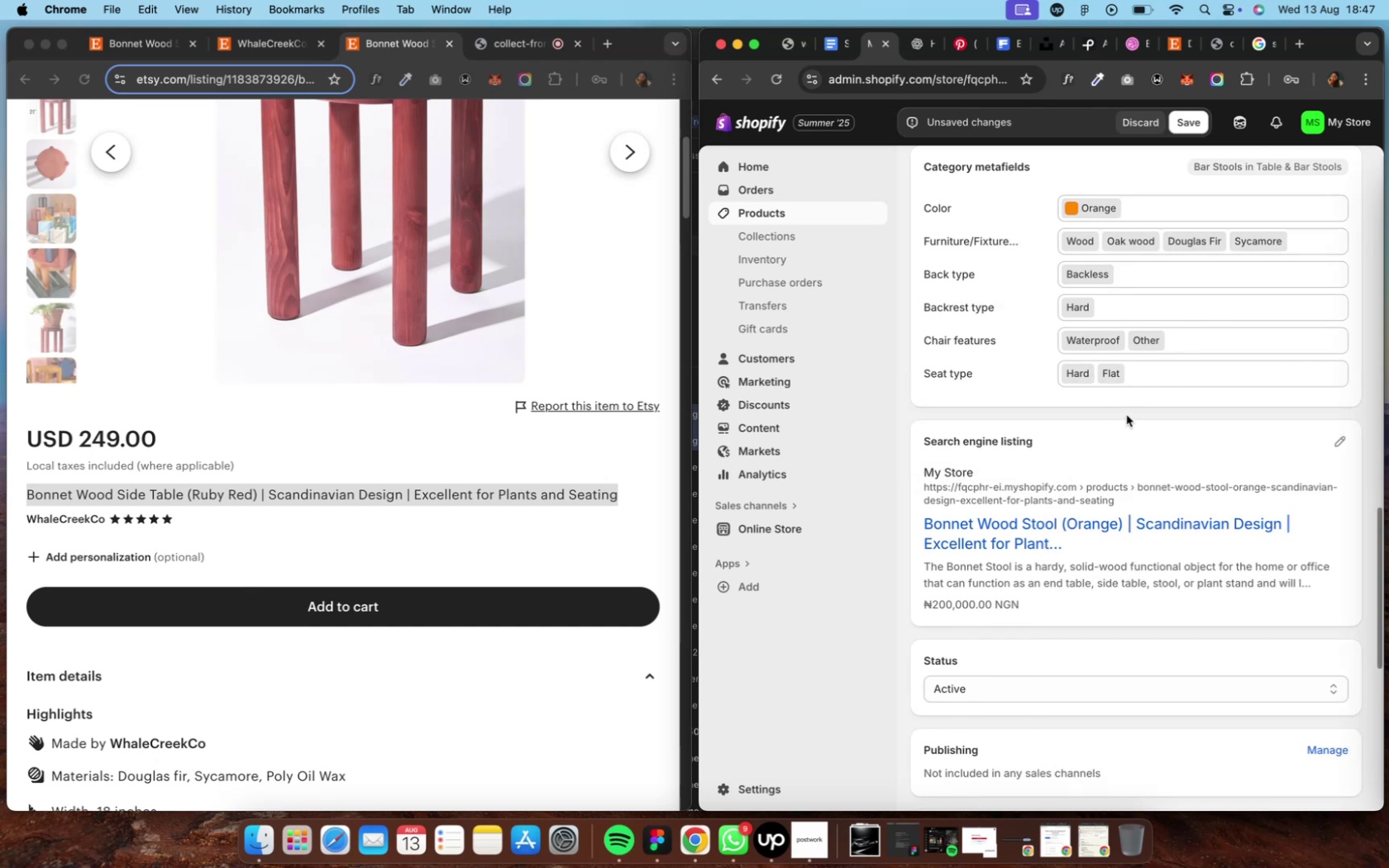 
scroll: coordinate [1170, 443], scroll_direction: down, amount: 18.0
 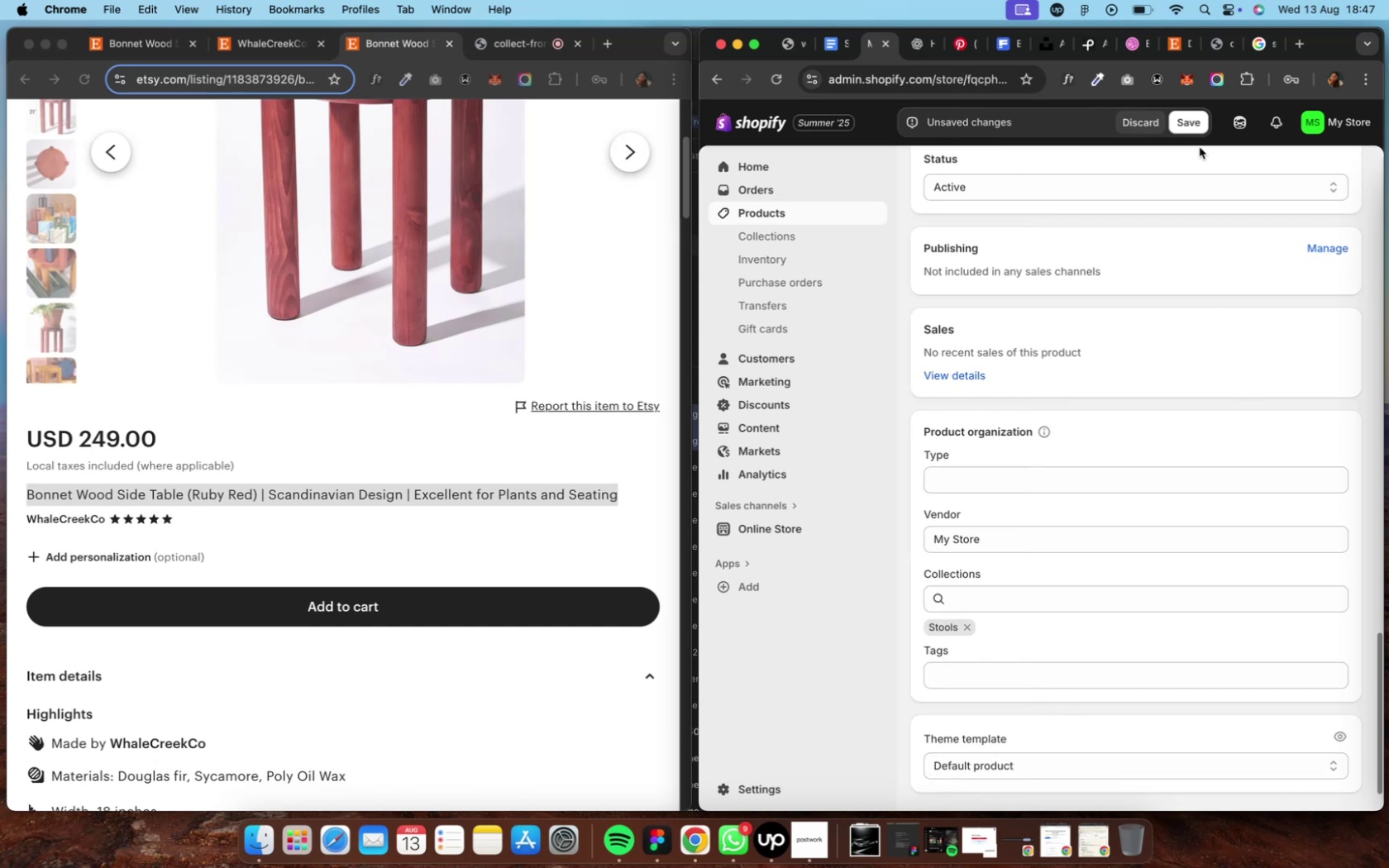 
left_click([1189, 129])
 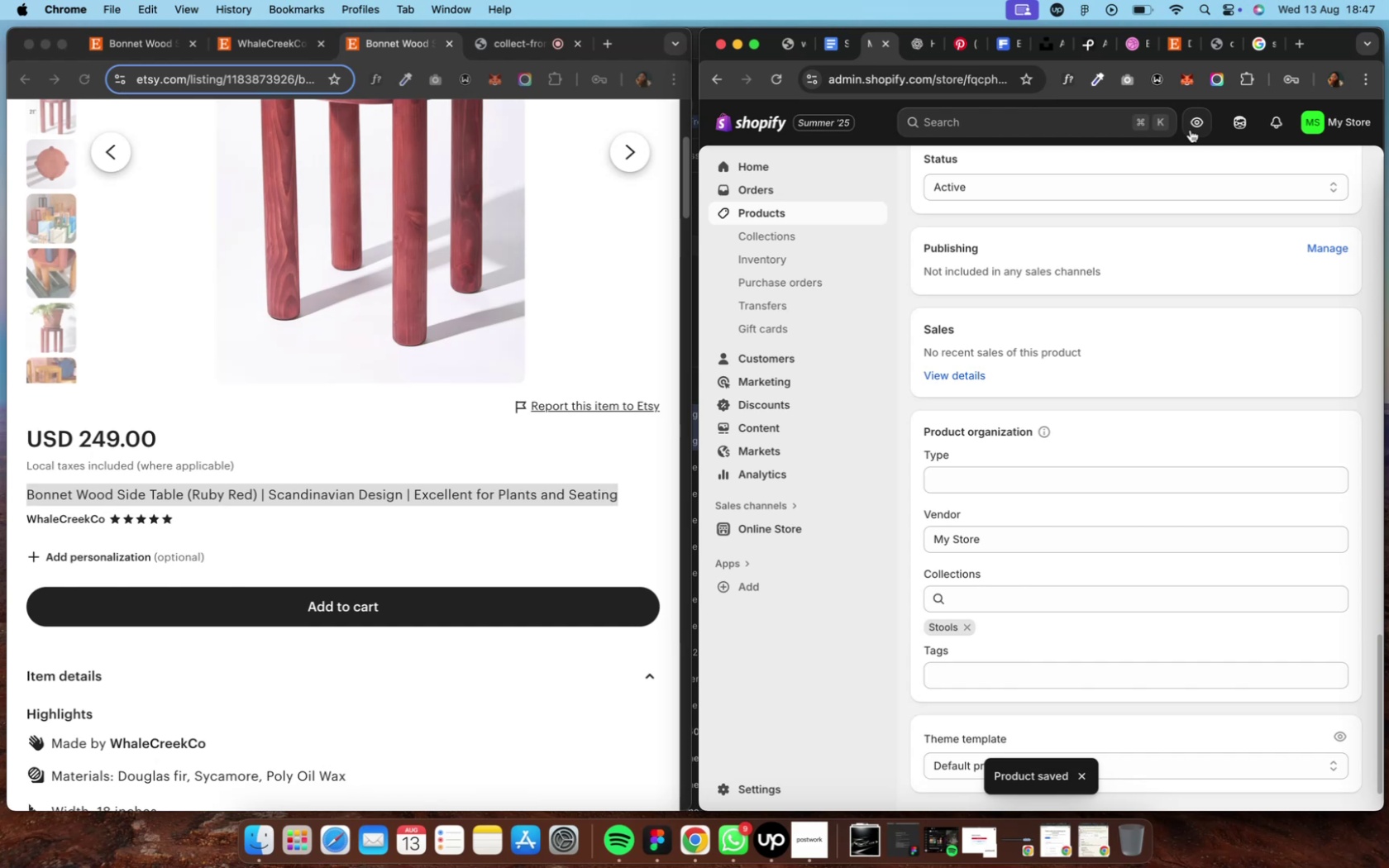 
wait(12.96)
 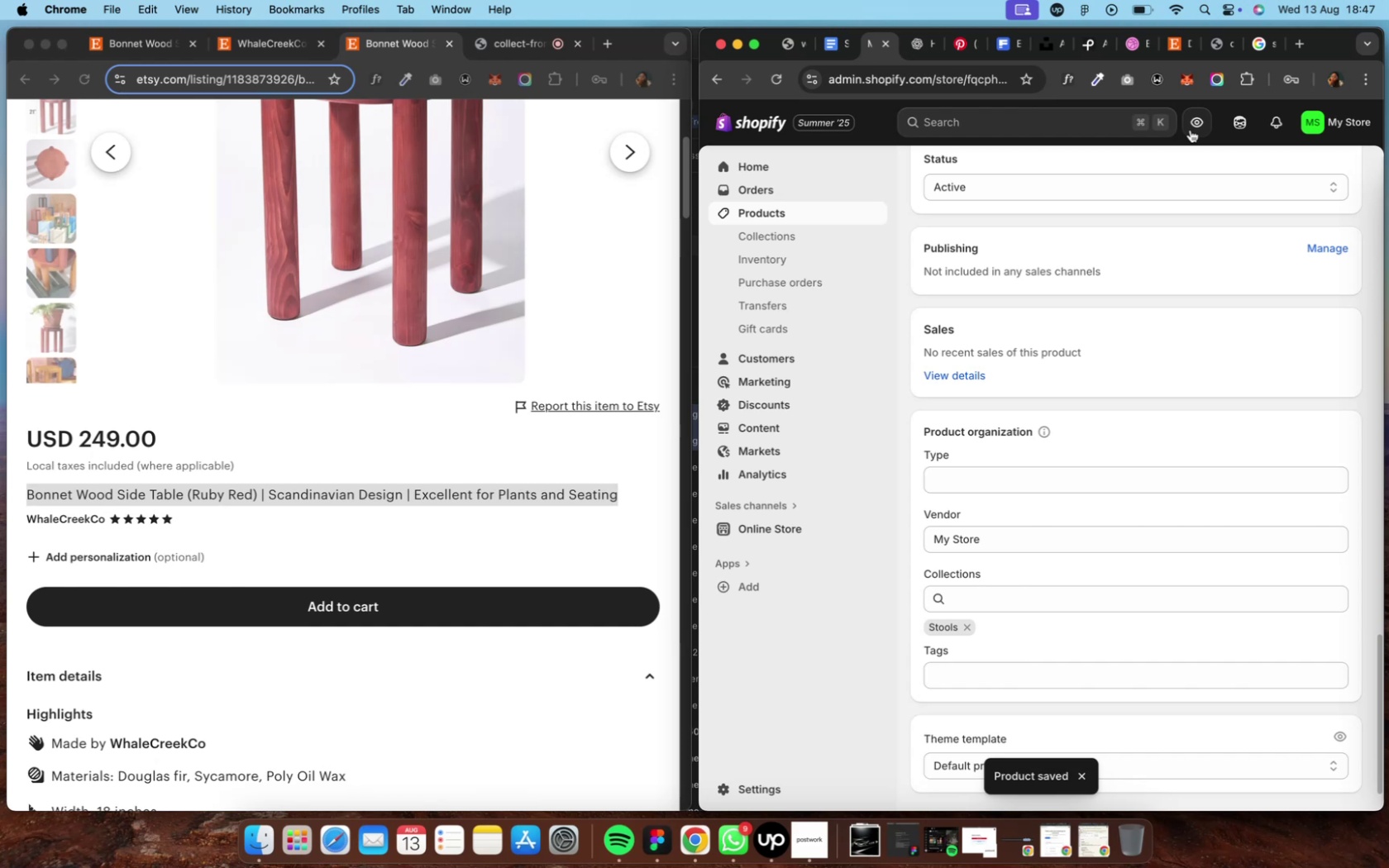 
scroll: coordinate [952, 228], scroll_direction: up, amount: 66.0
 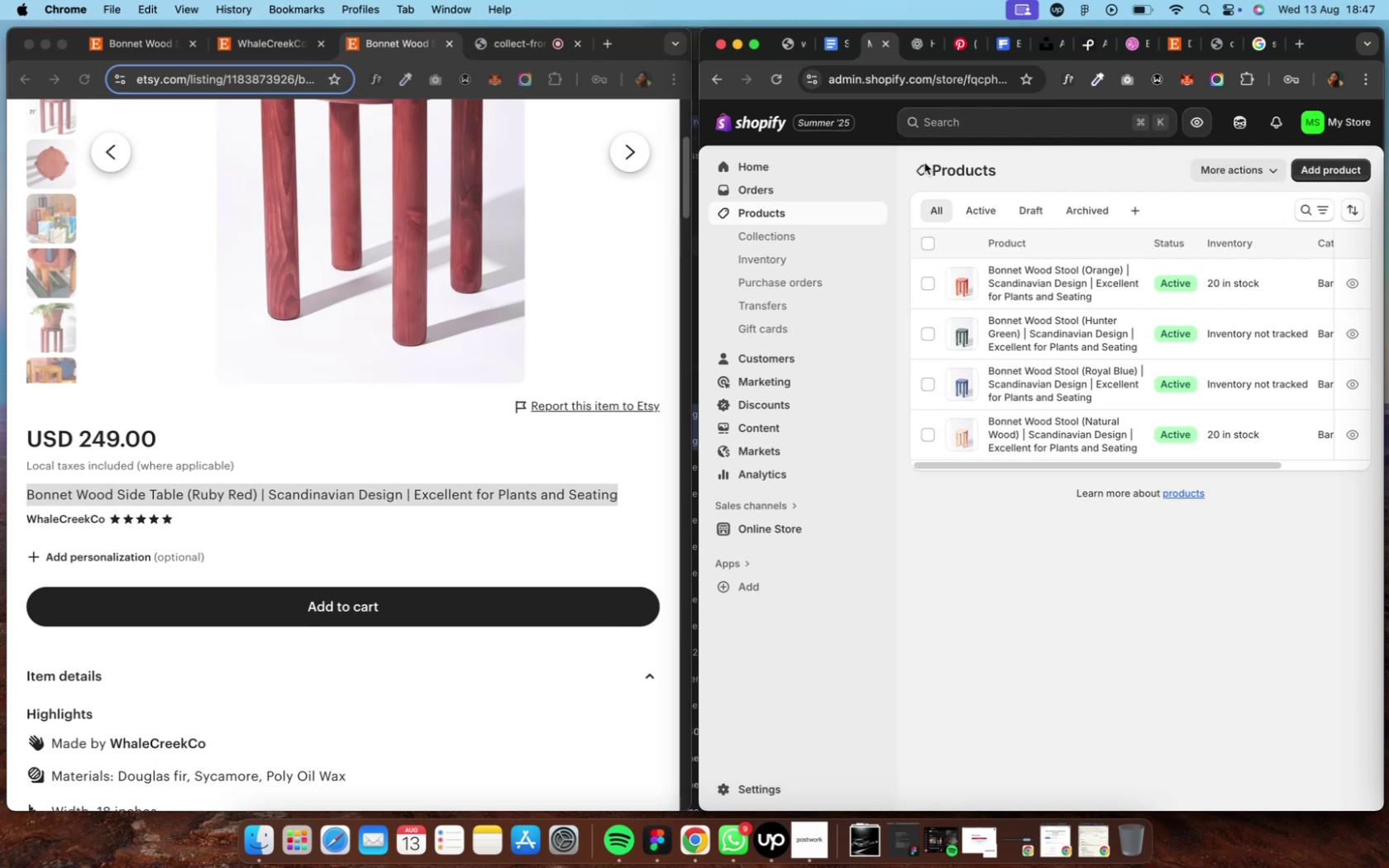 
wait(9.63)
 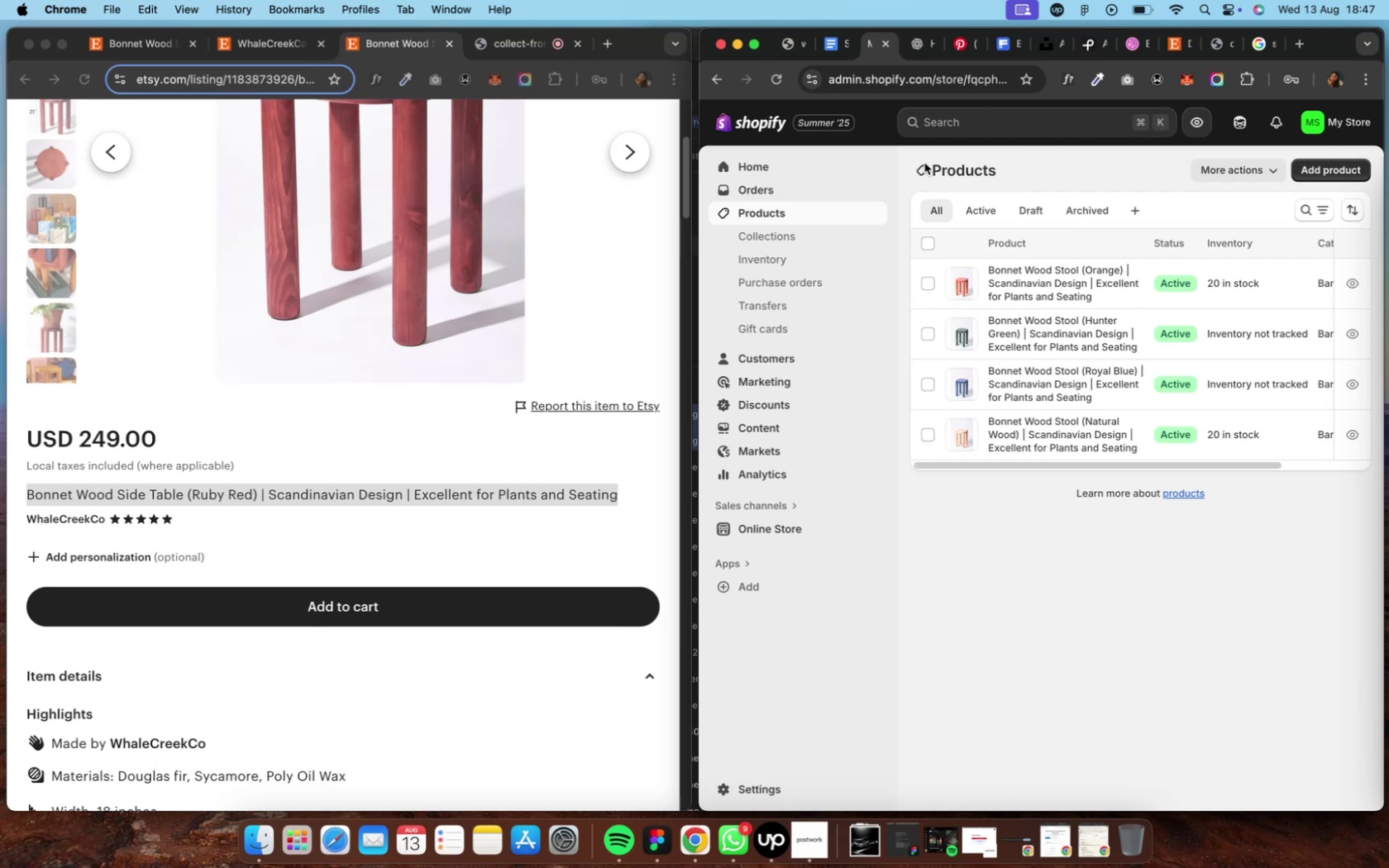 
scroll: coordinate [551, 455], scroll_direction: up, amount: 16.0
 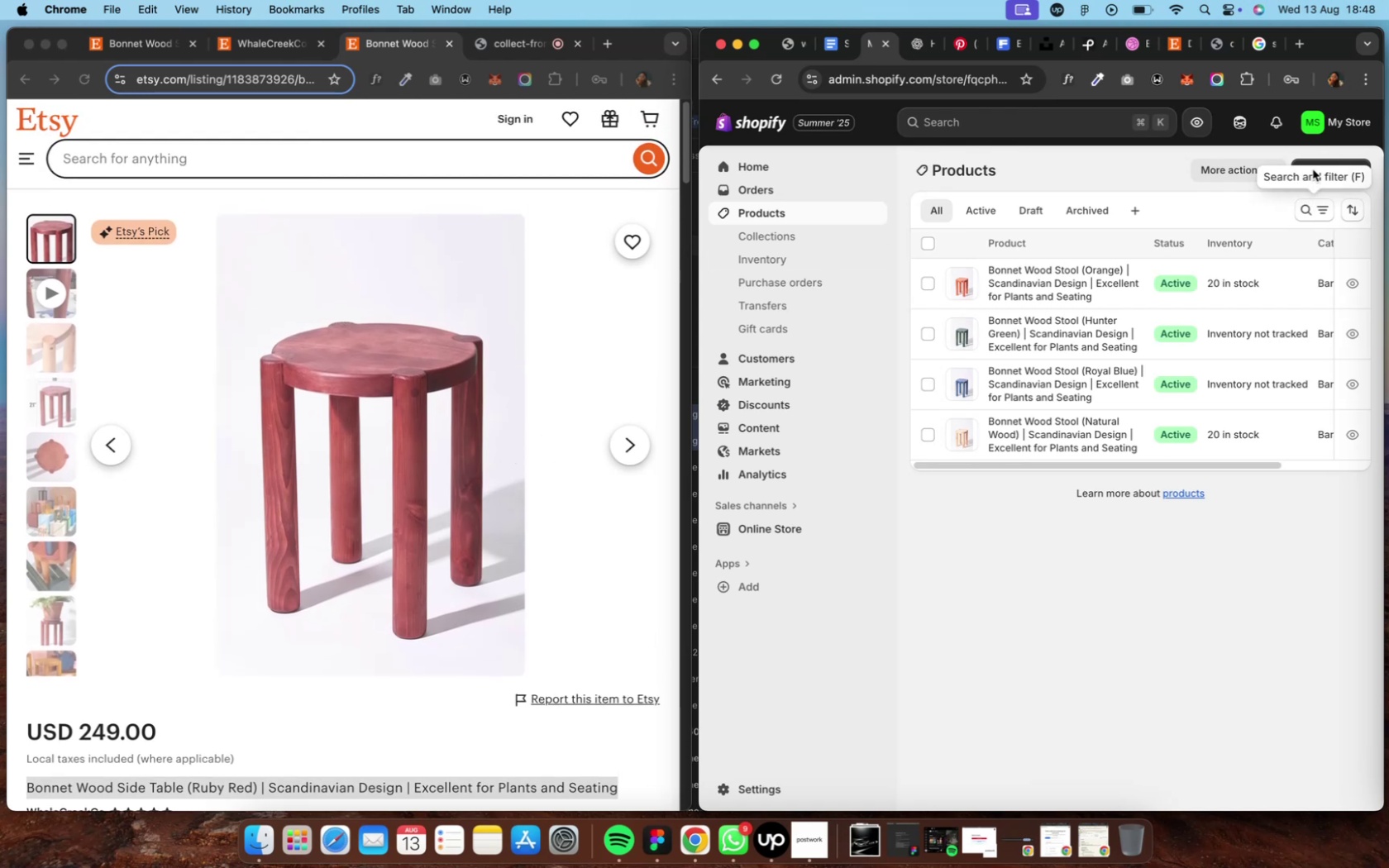 
wait(6.66)
 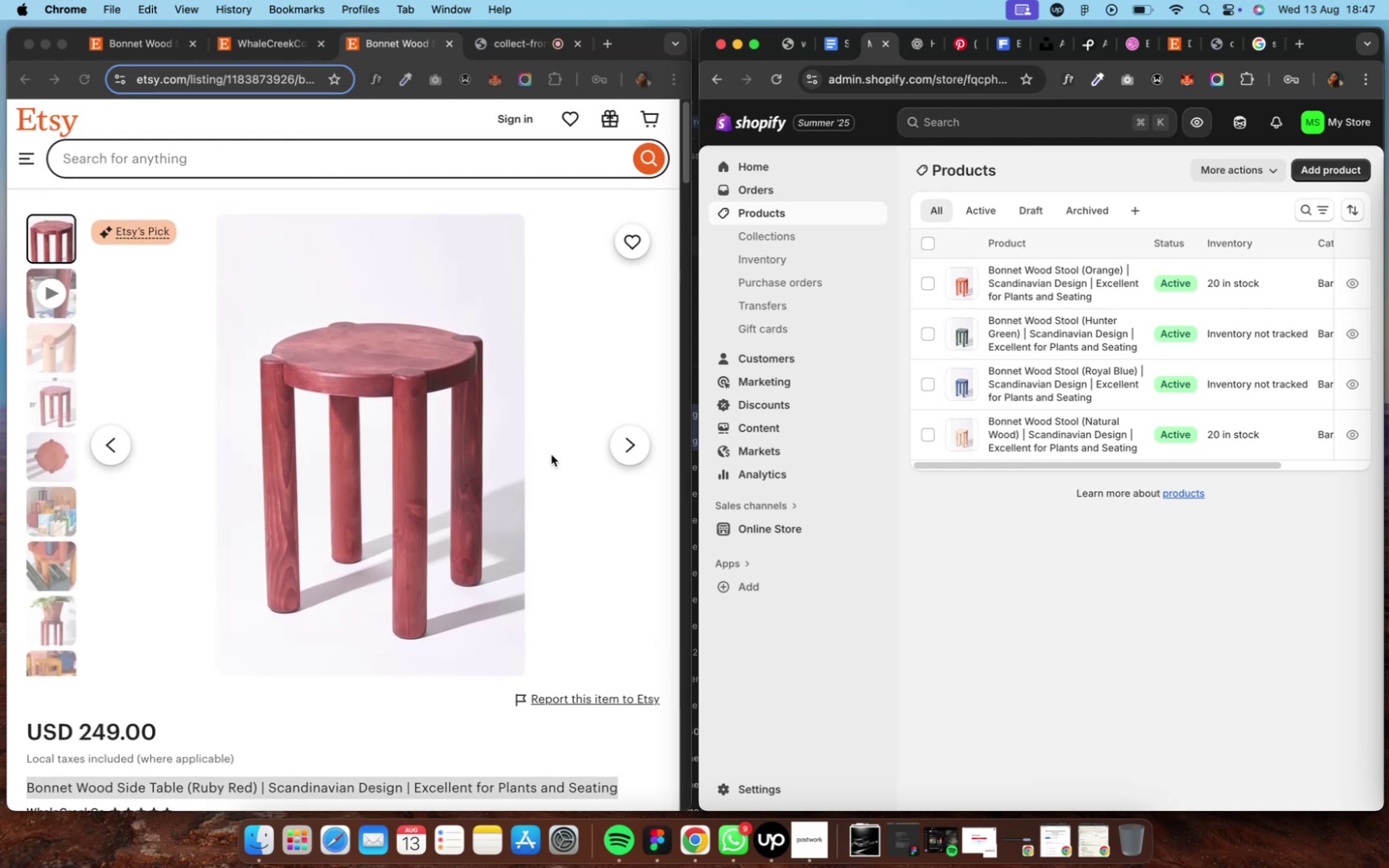 
left_click([1307, 165])
 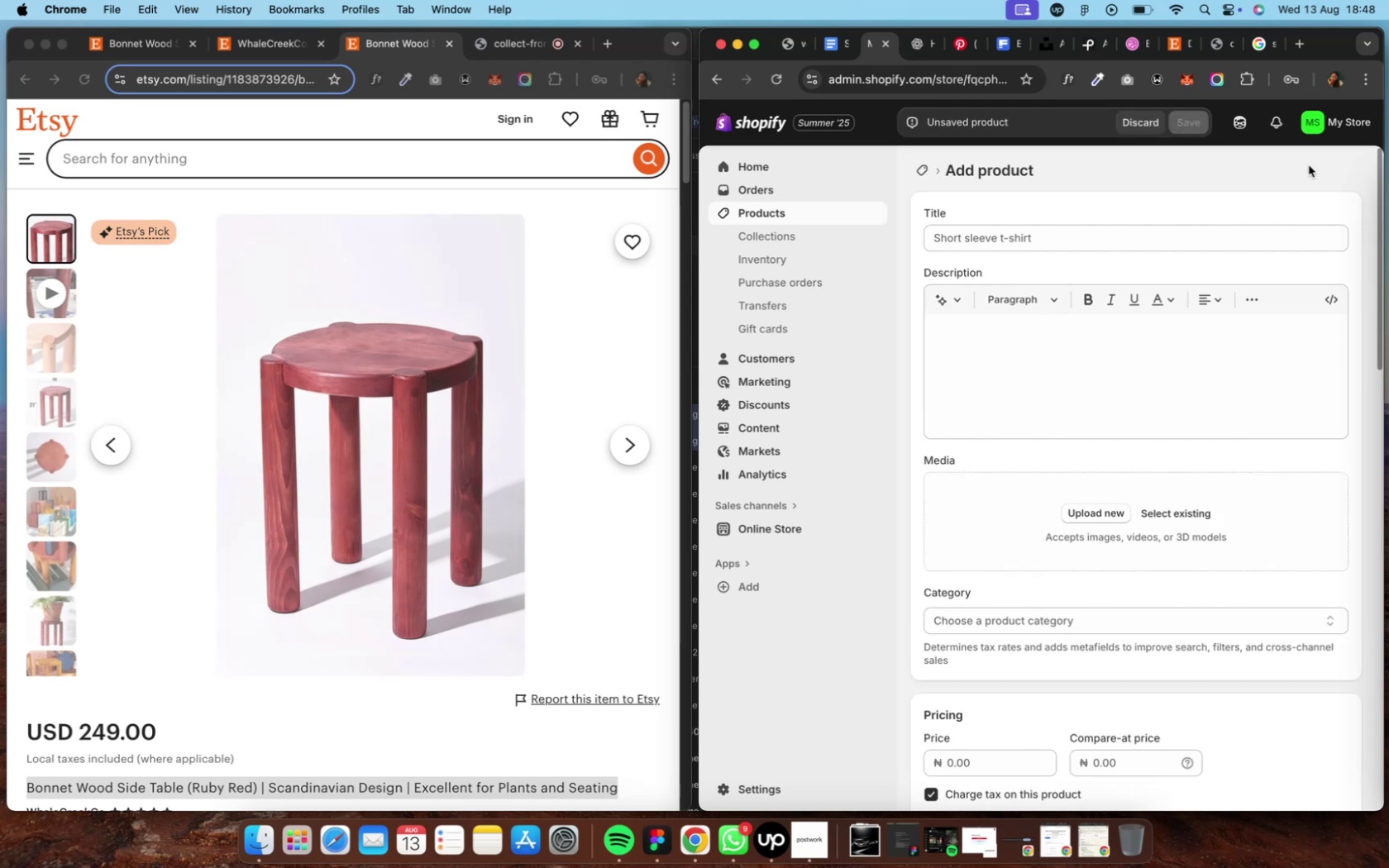 
wait(8.37)
 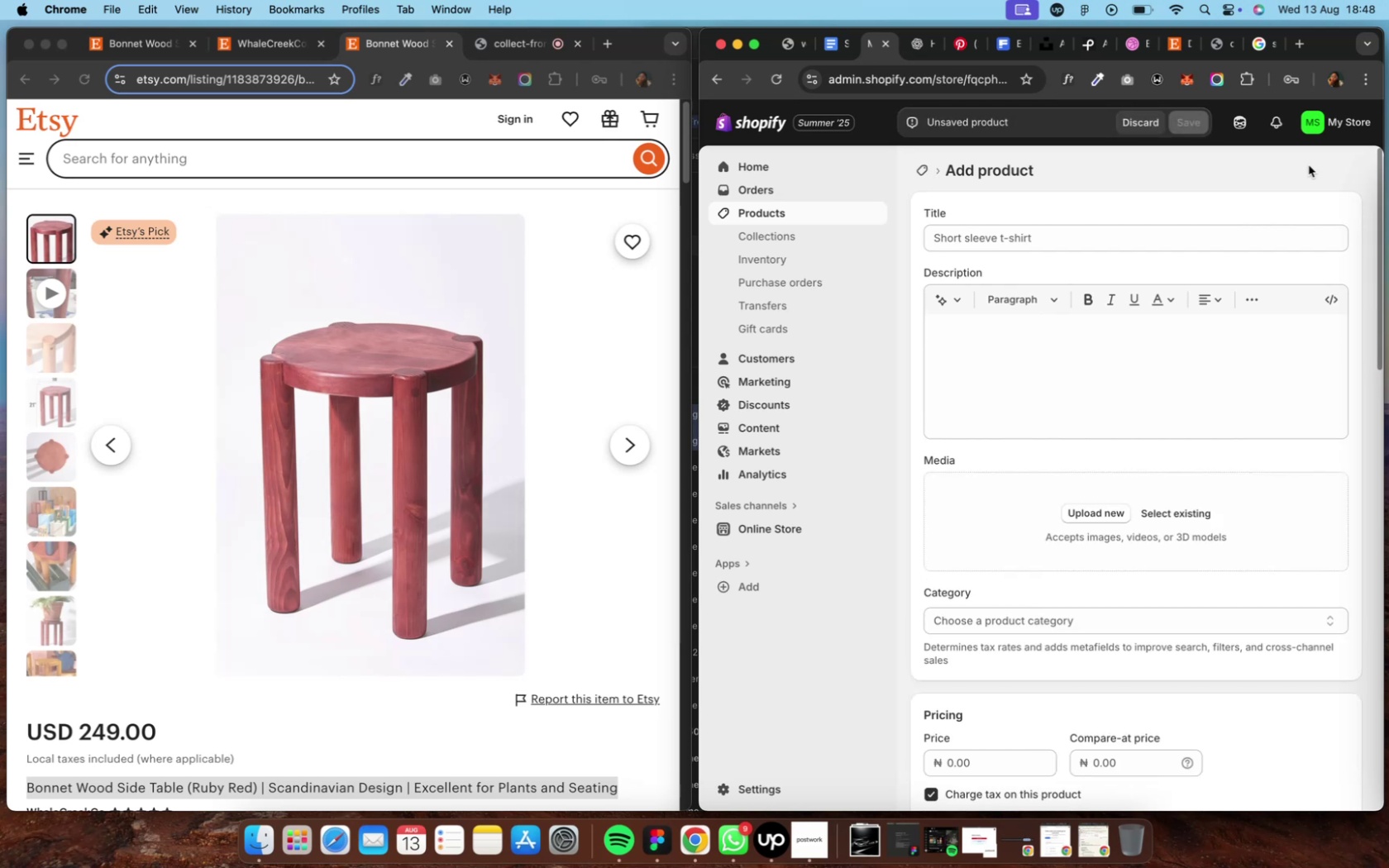 
scroll: coordinate [523, 475], scroll_direction: down, amount: 4.0
 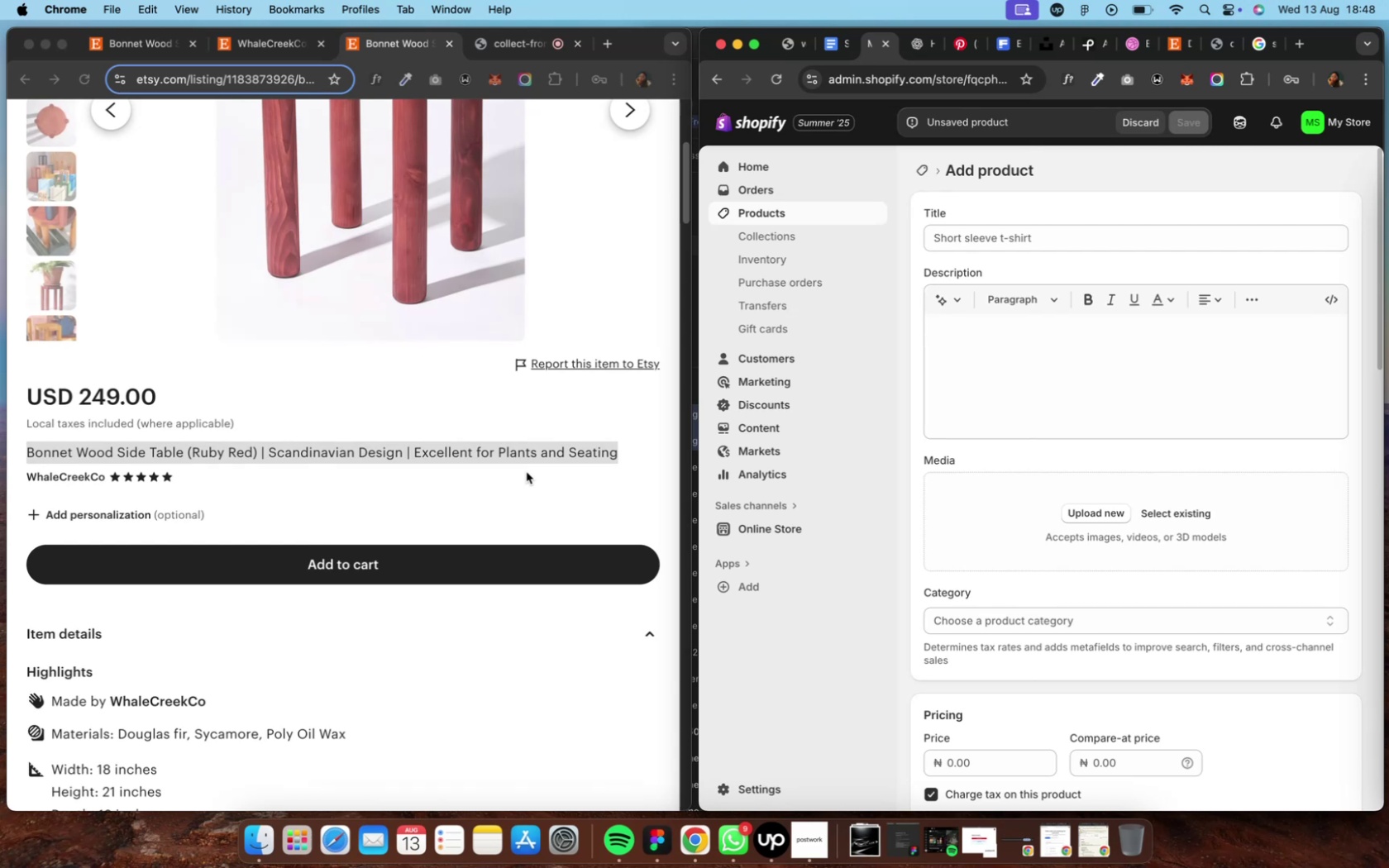 
left_click([621, 447])
 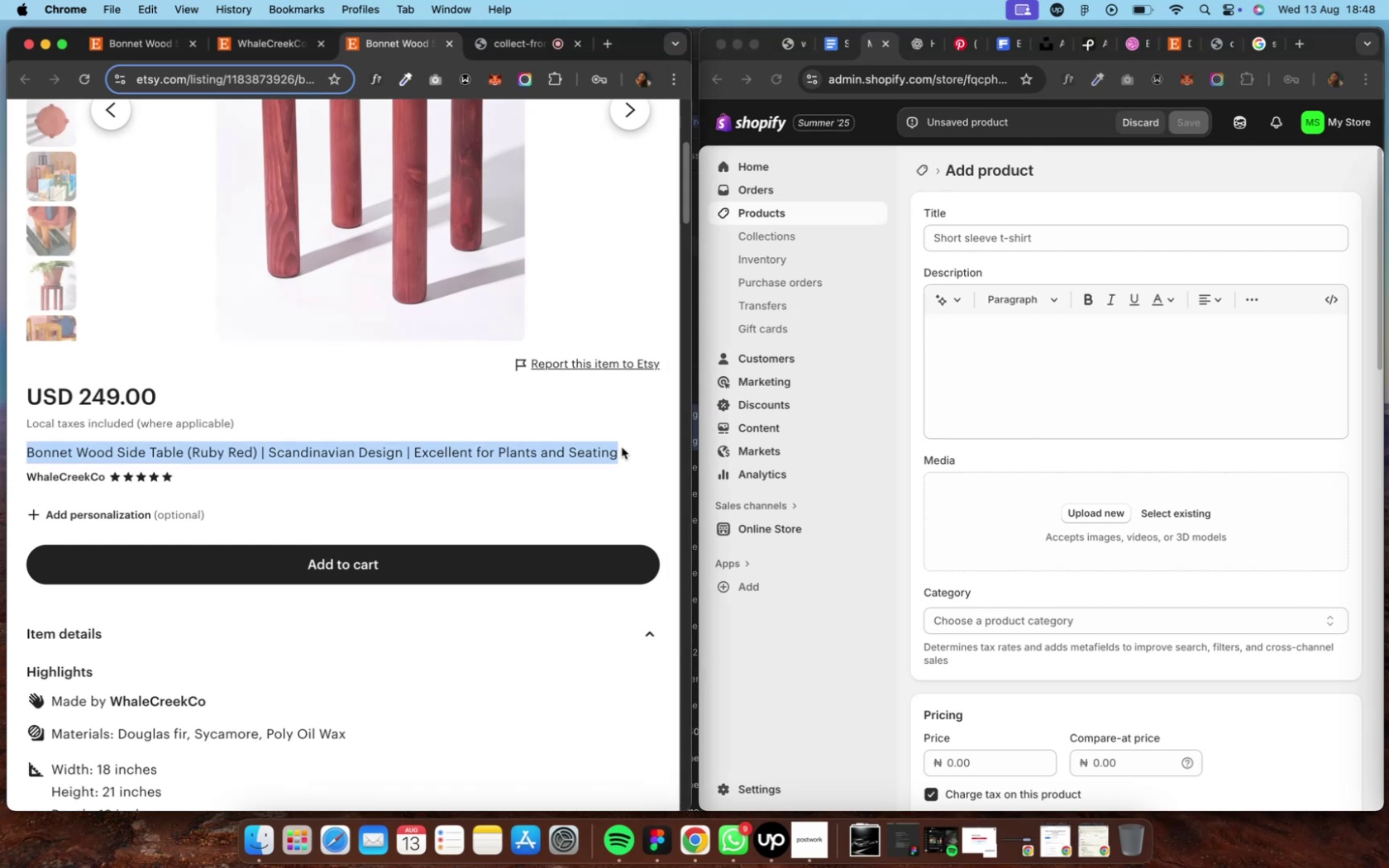 
key(Meta+C)
 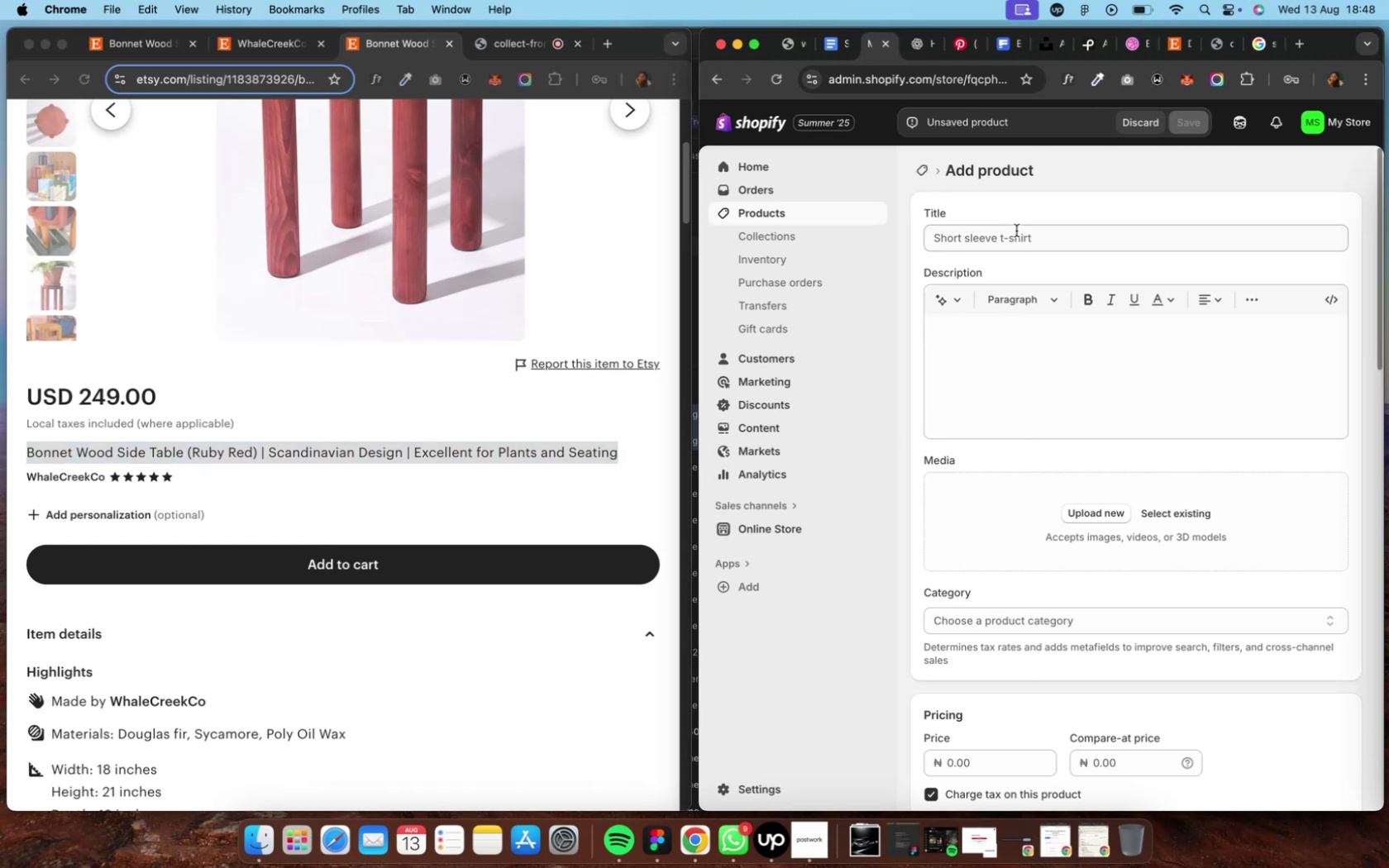 
left_click([1013, 236])
 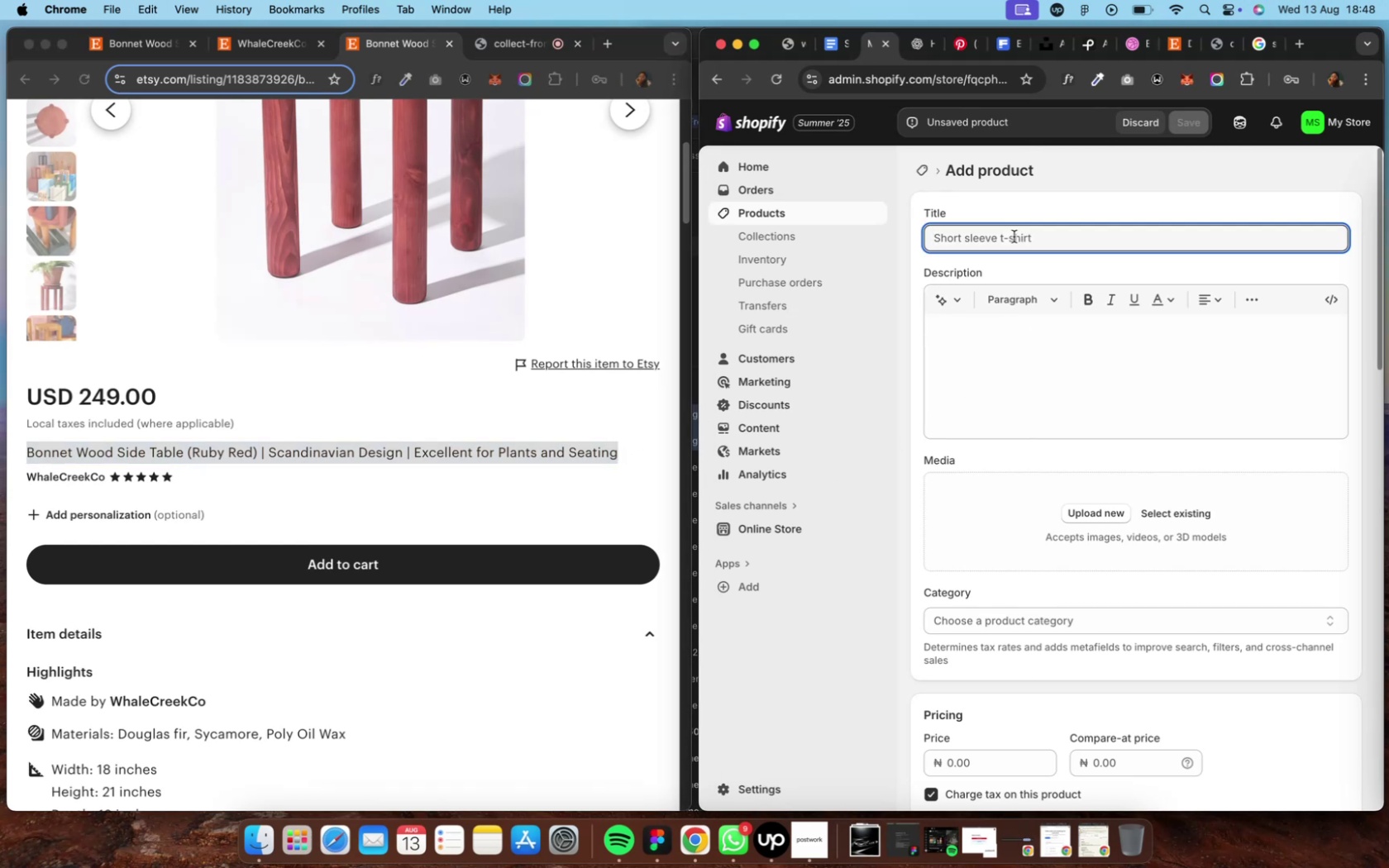 
key(Meta+V)
 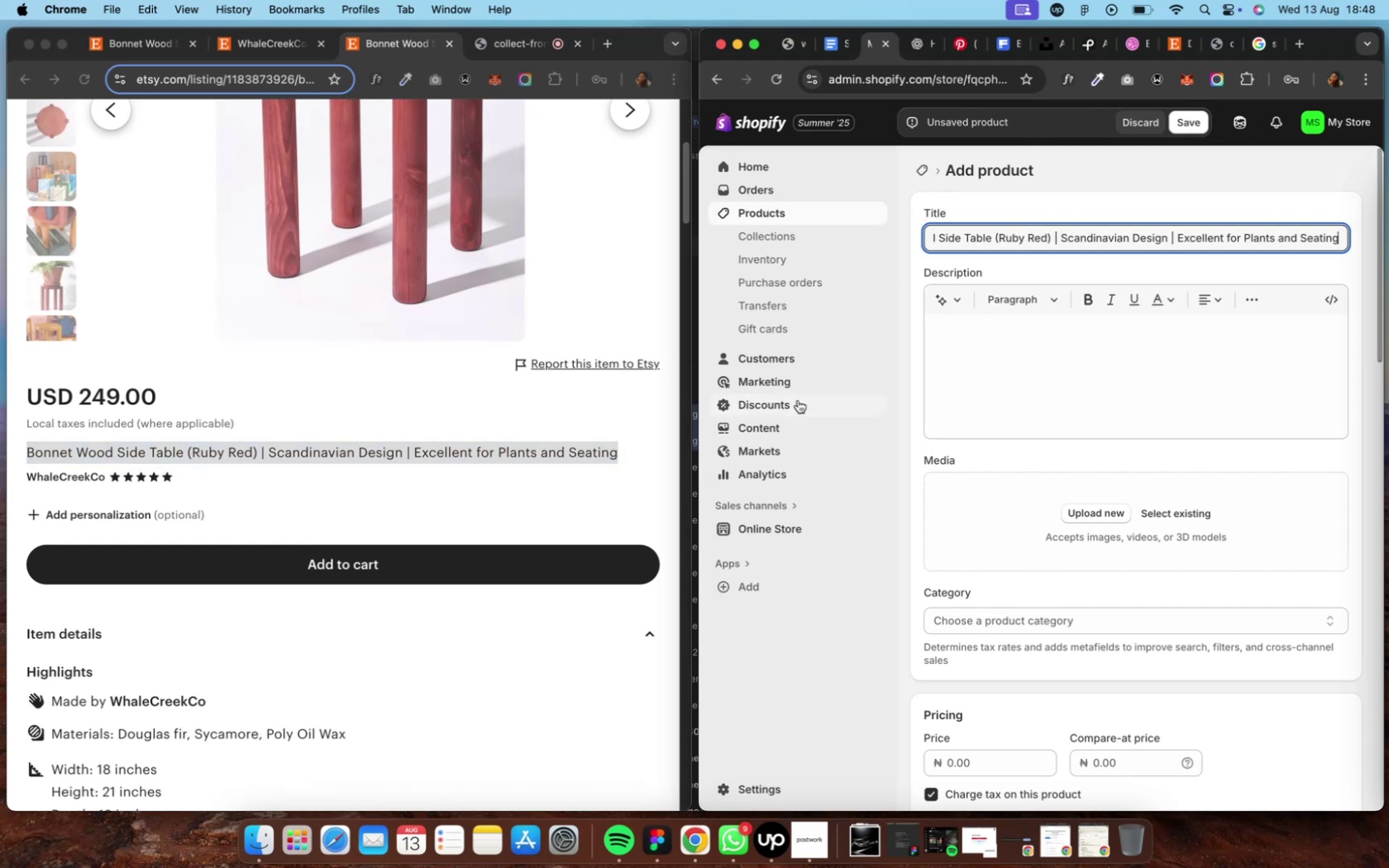 
scroll: coordinate [596, 527], scroll_direction: down, amount: 17.0
 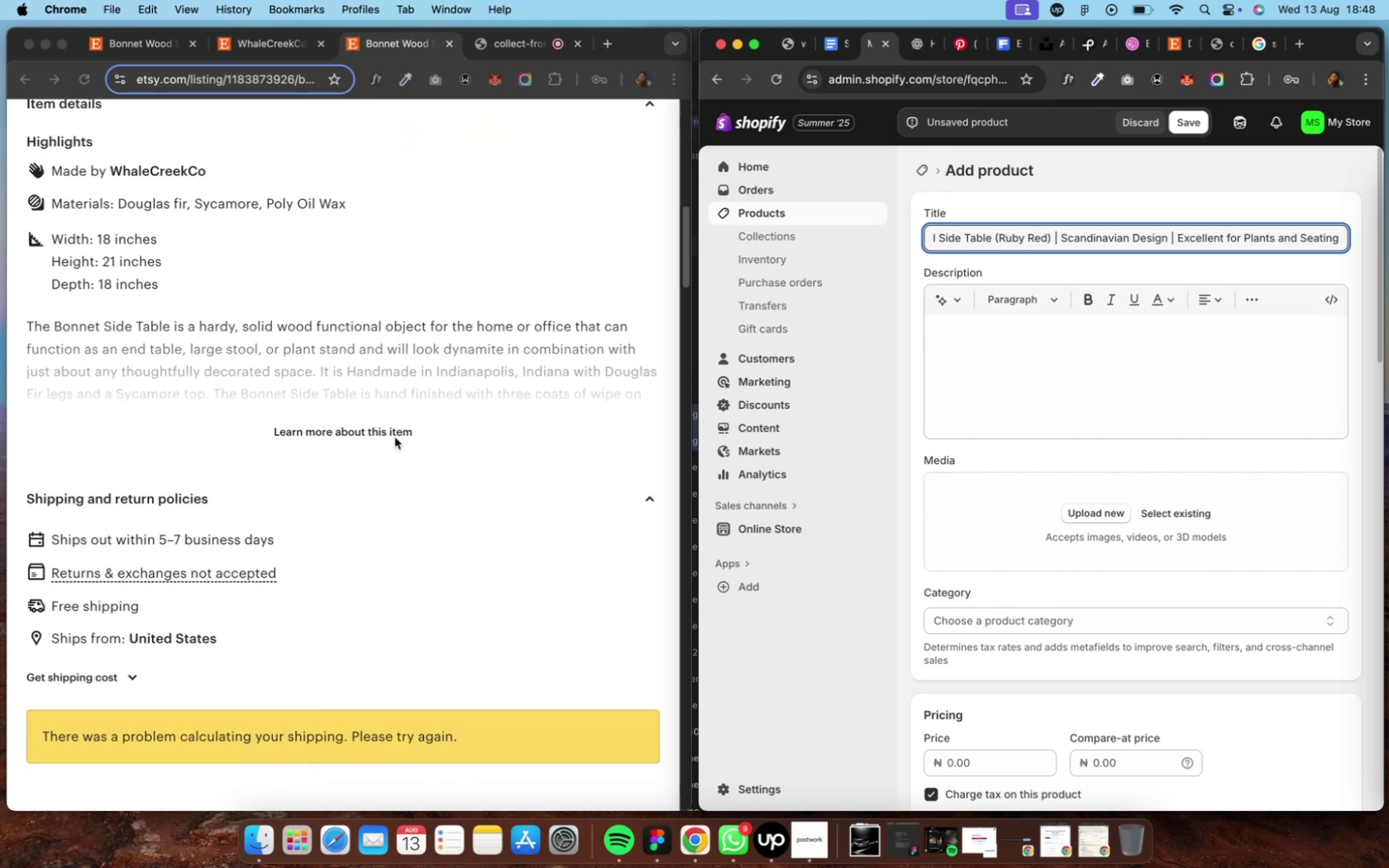 
left_click([356, 429])
 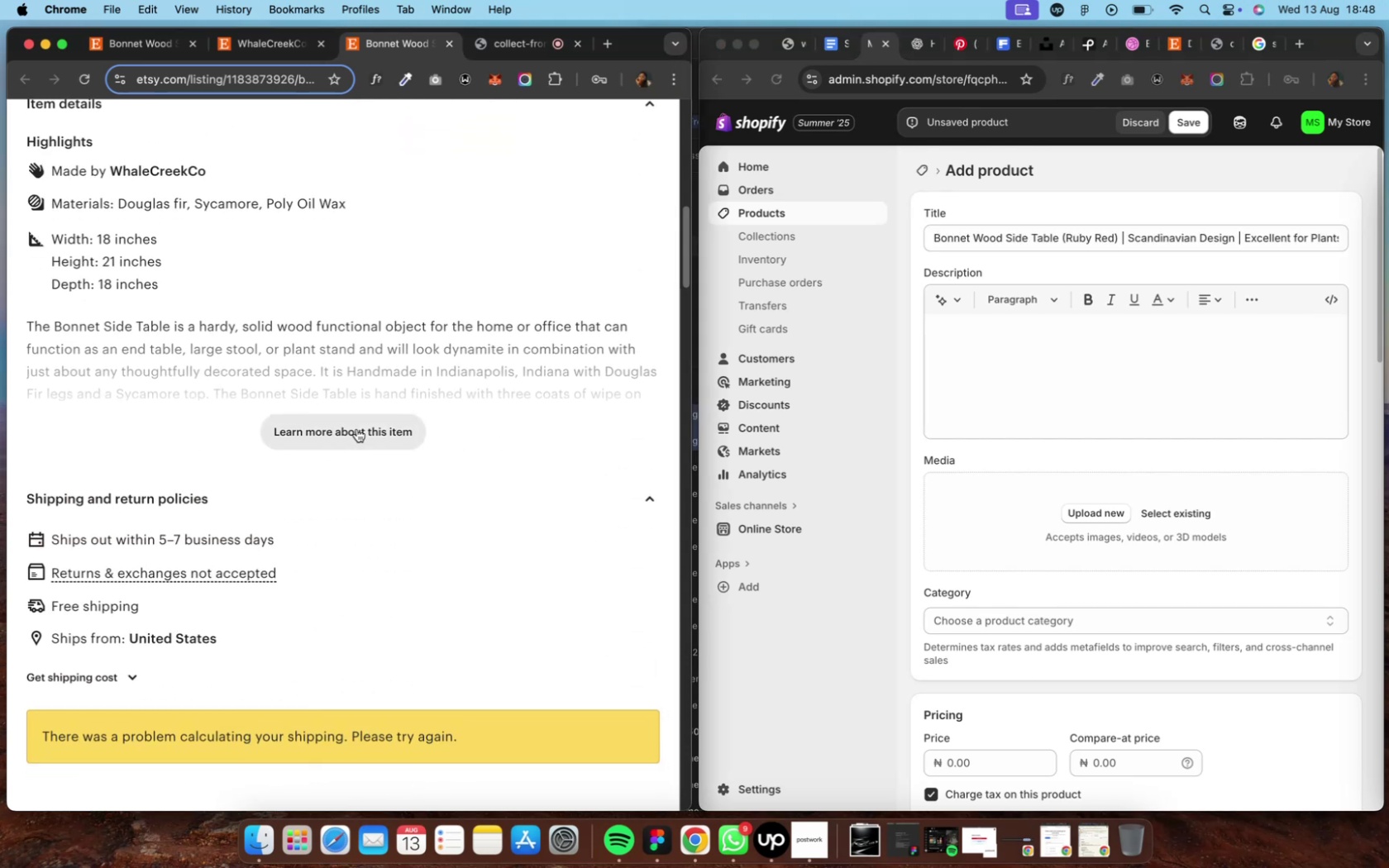 
left_click([356, 429])
 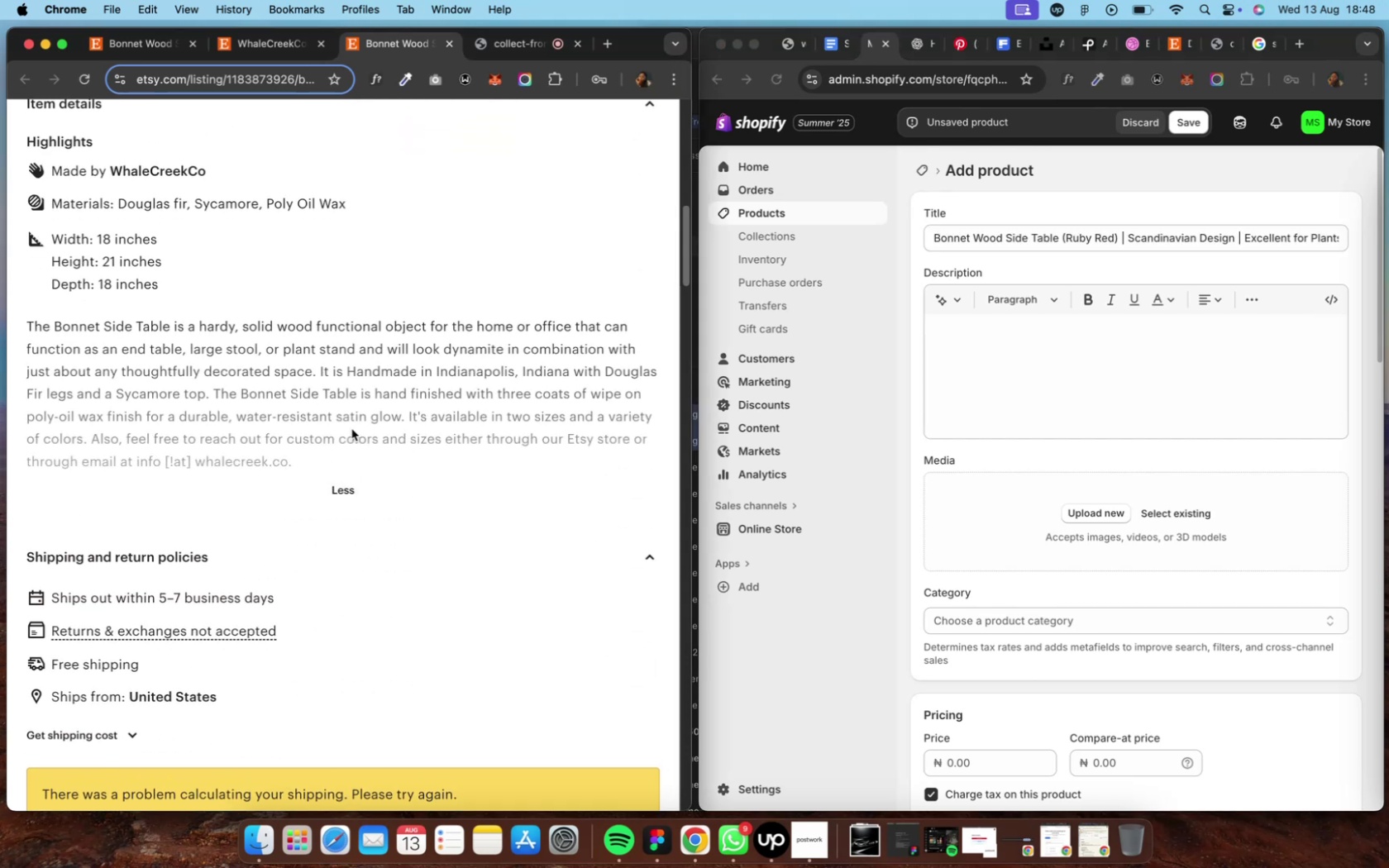 
scroll: coordinate [437, 454], scroll_direction: down, amount: 3.0
 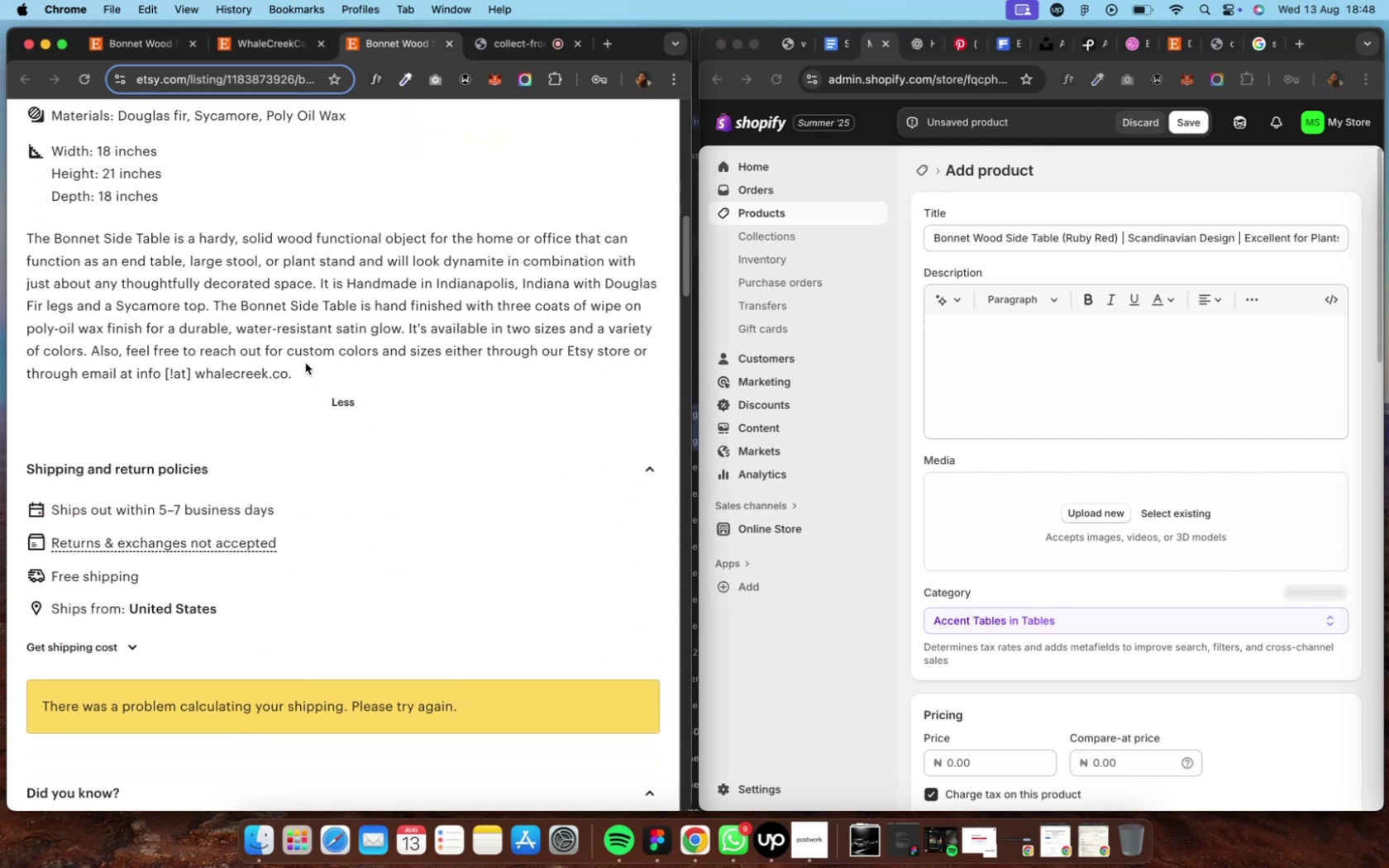 
left_click_drag(start_coordinate=[307, 372], to_coordinate=[2, 222])
 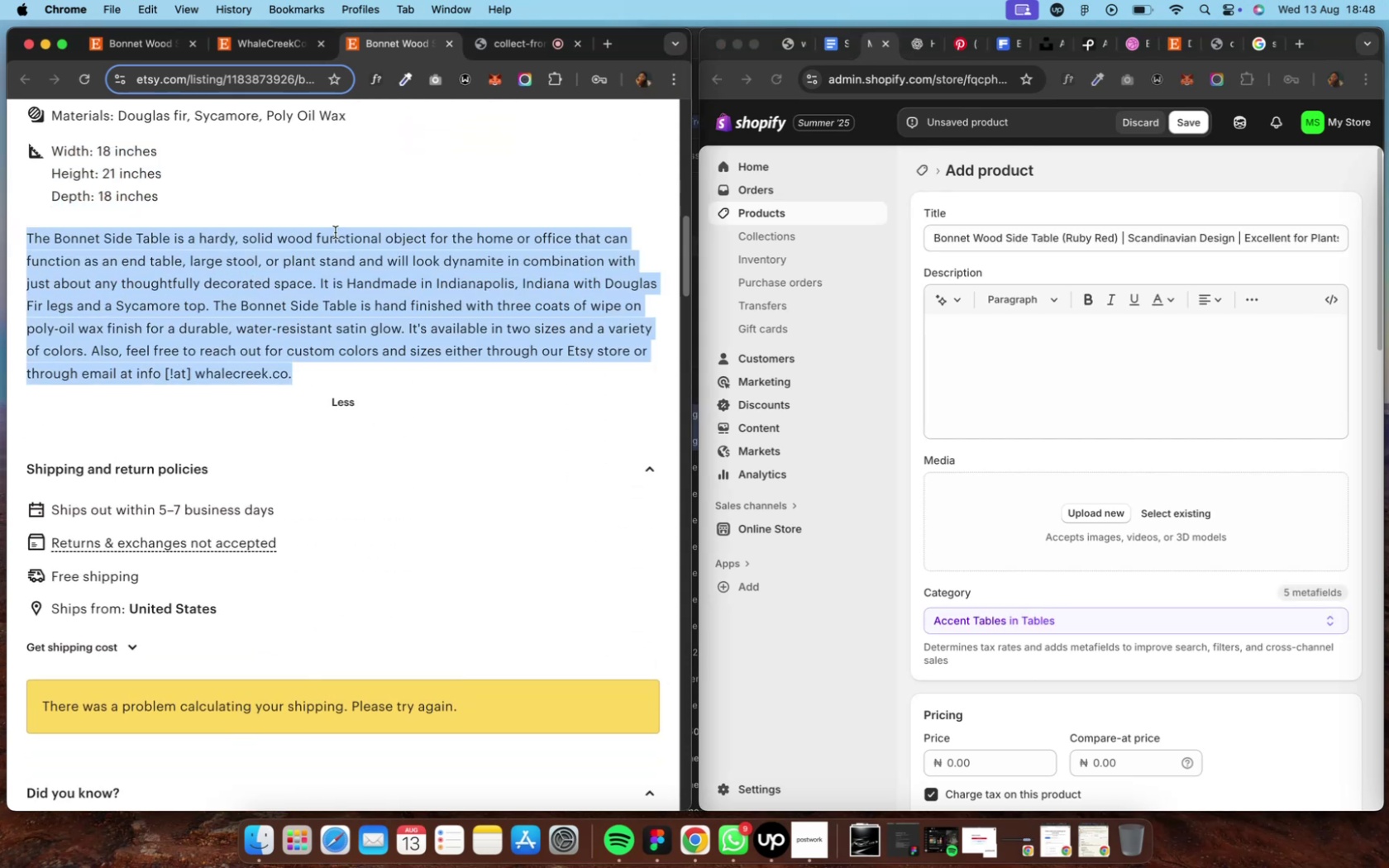 
key(Meta+C)
 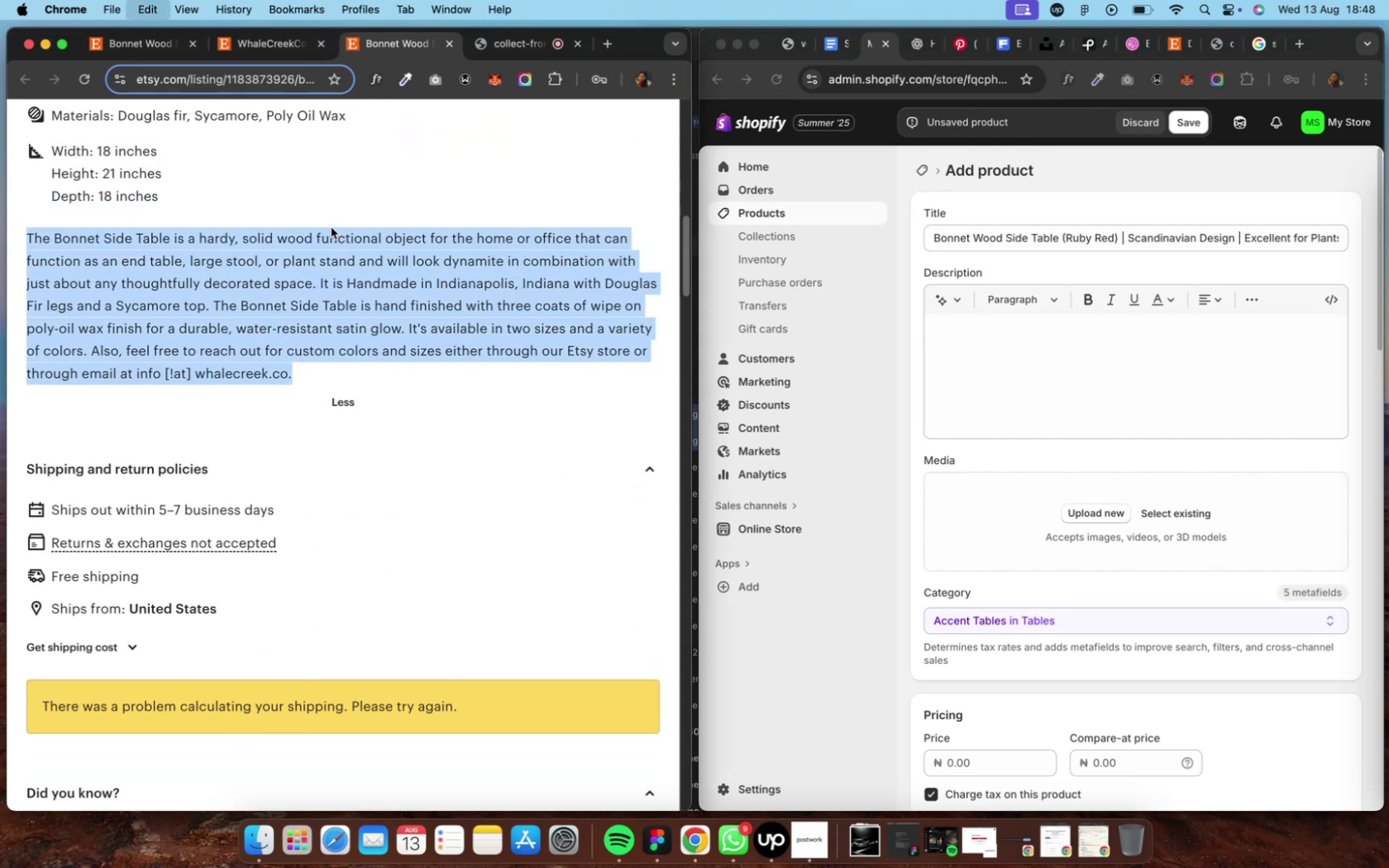 
key(Meta+C)
 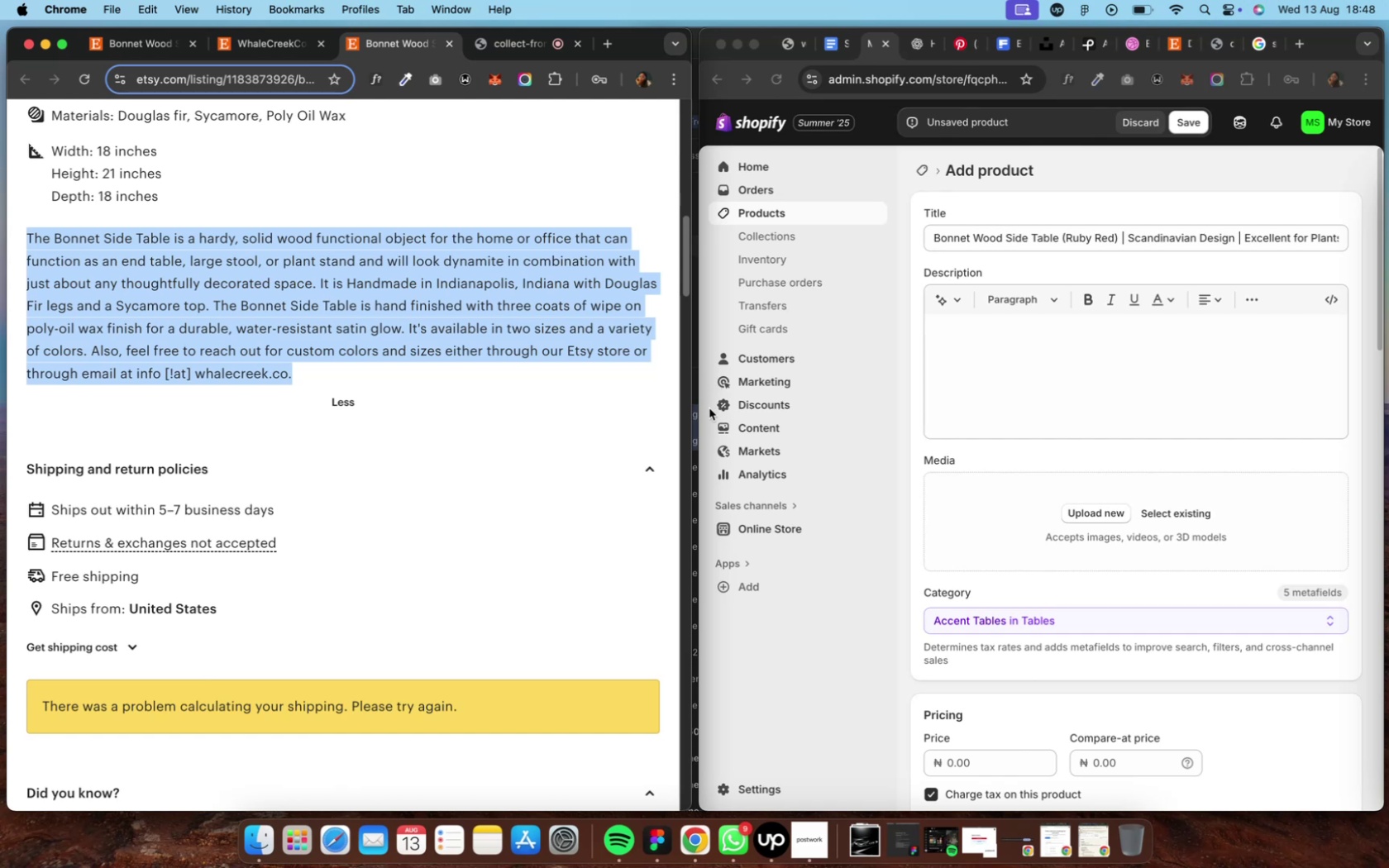 
left_click([946, 373])
 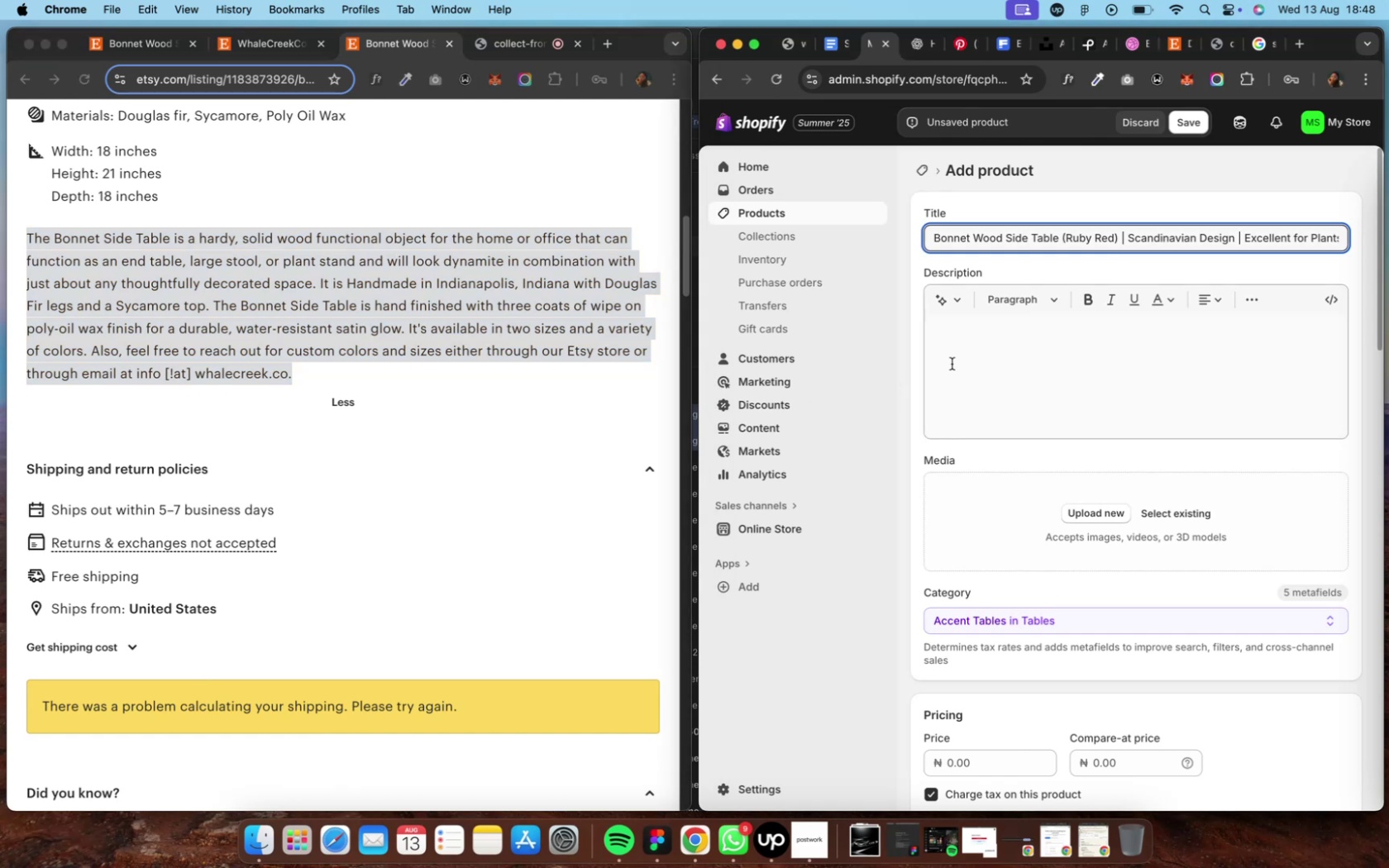 
left_click([957, 357])
 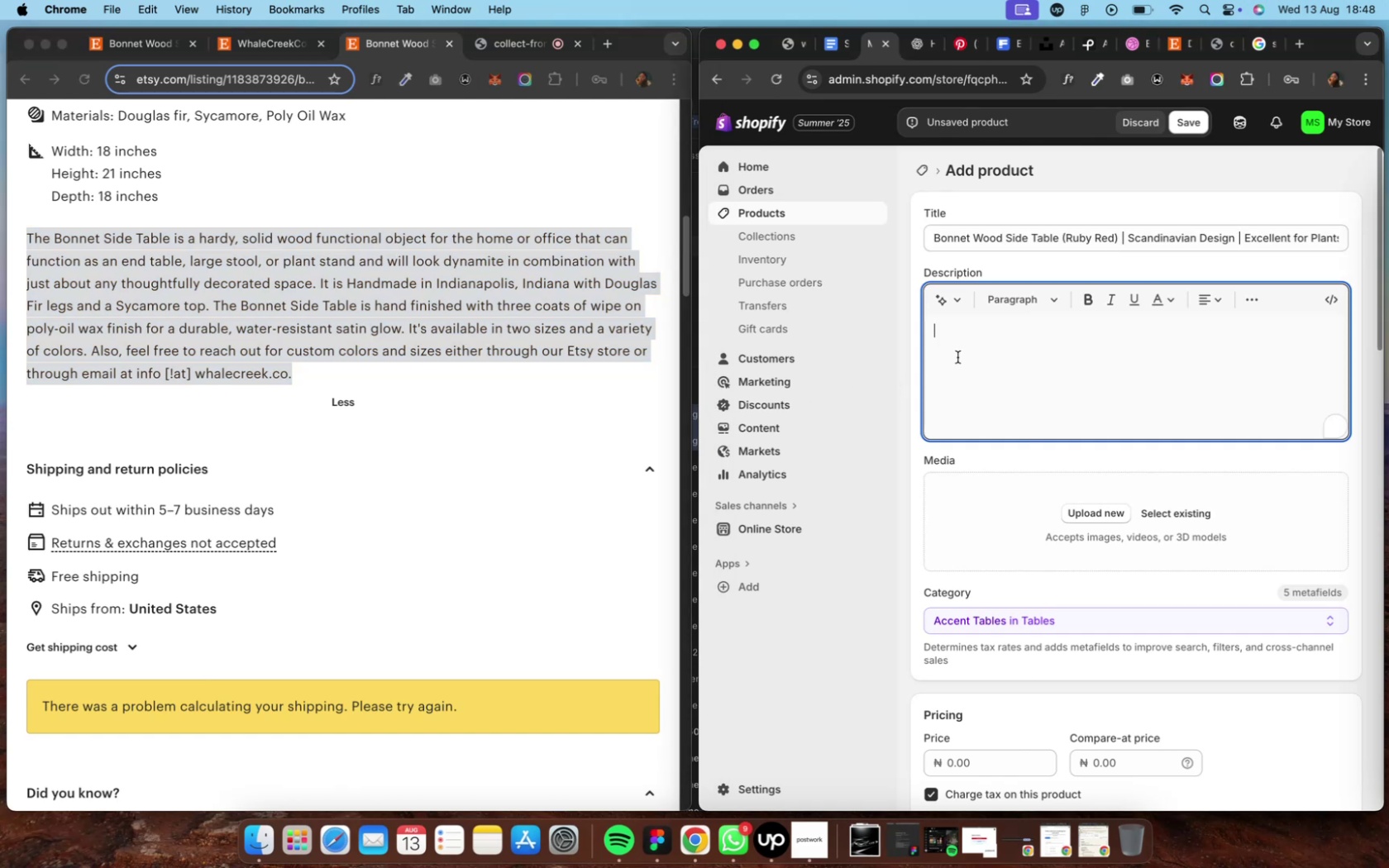 
key(Meta+V)
 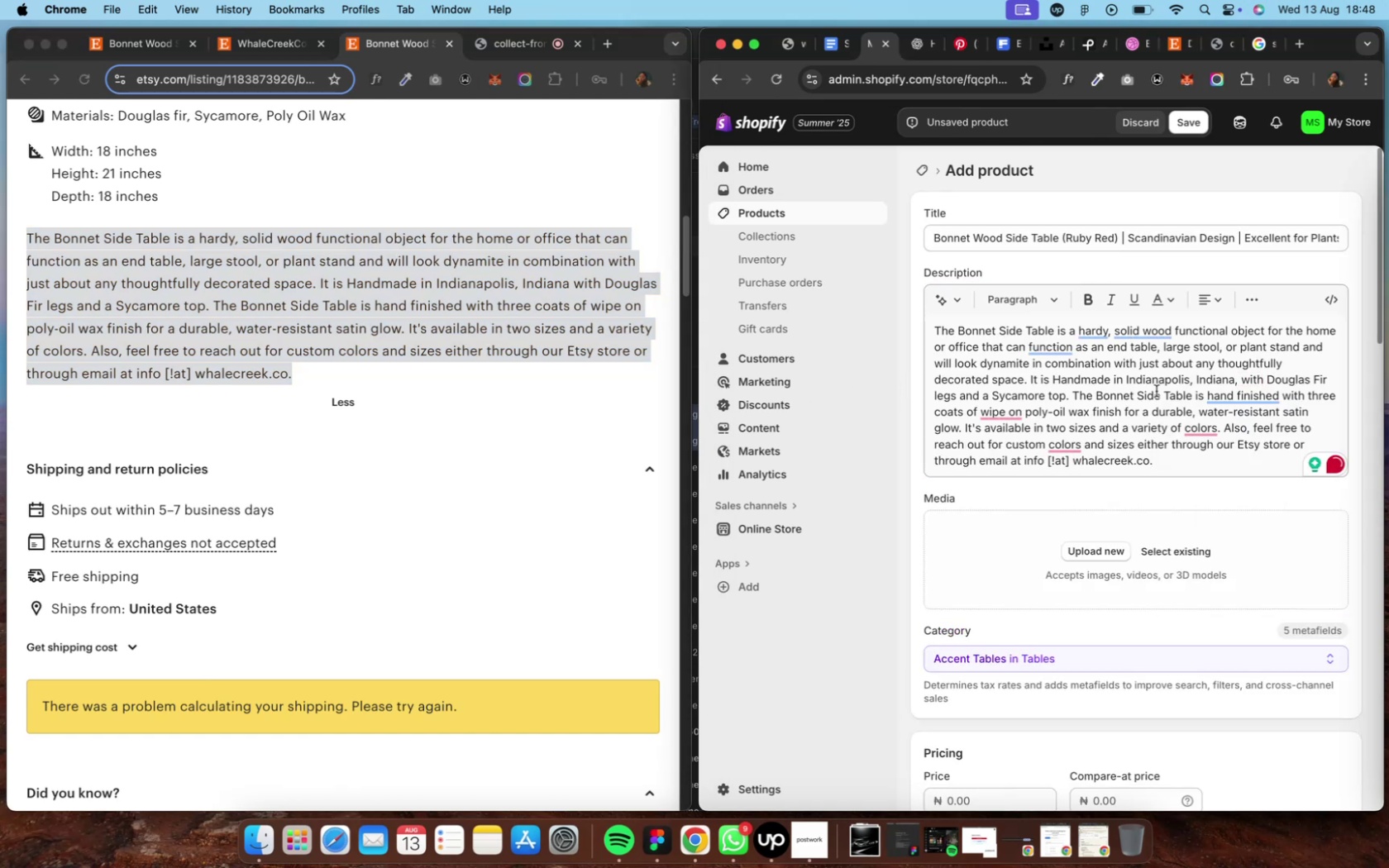 
wait(7.66)
 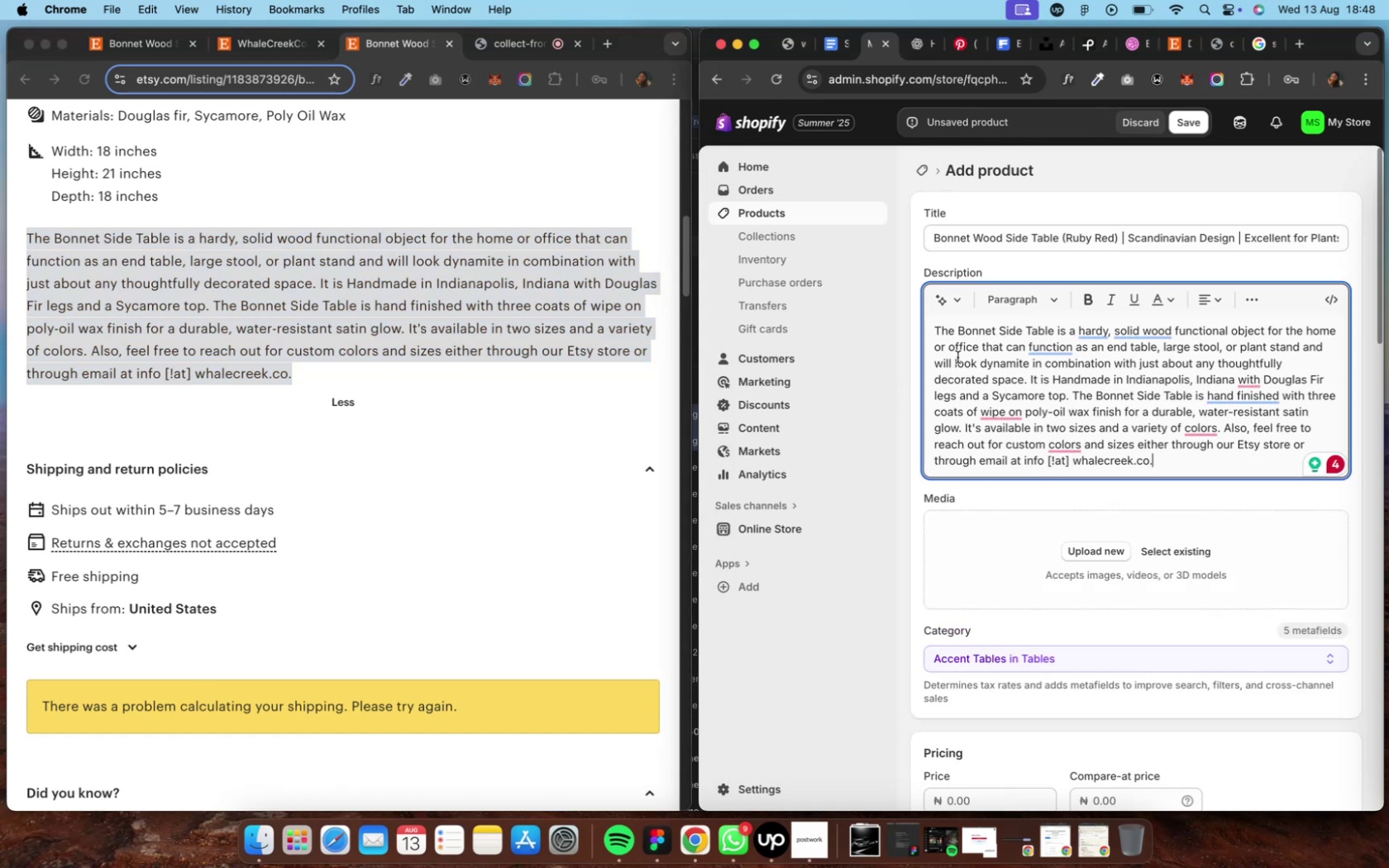 
left_click([1020, 437])
 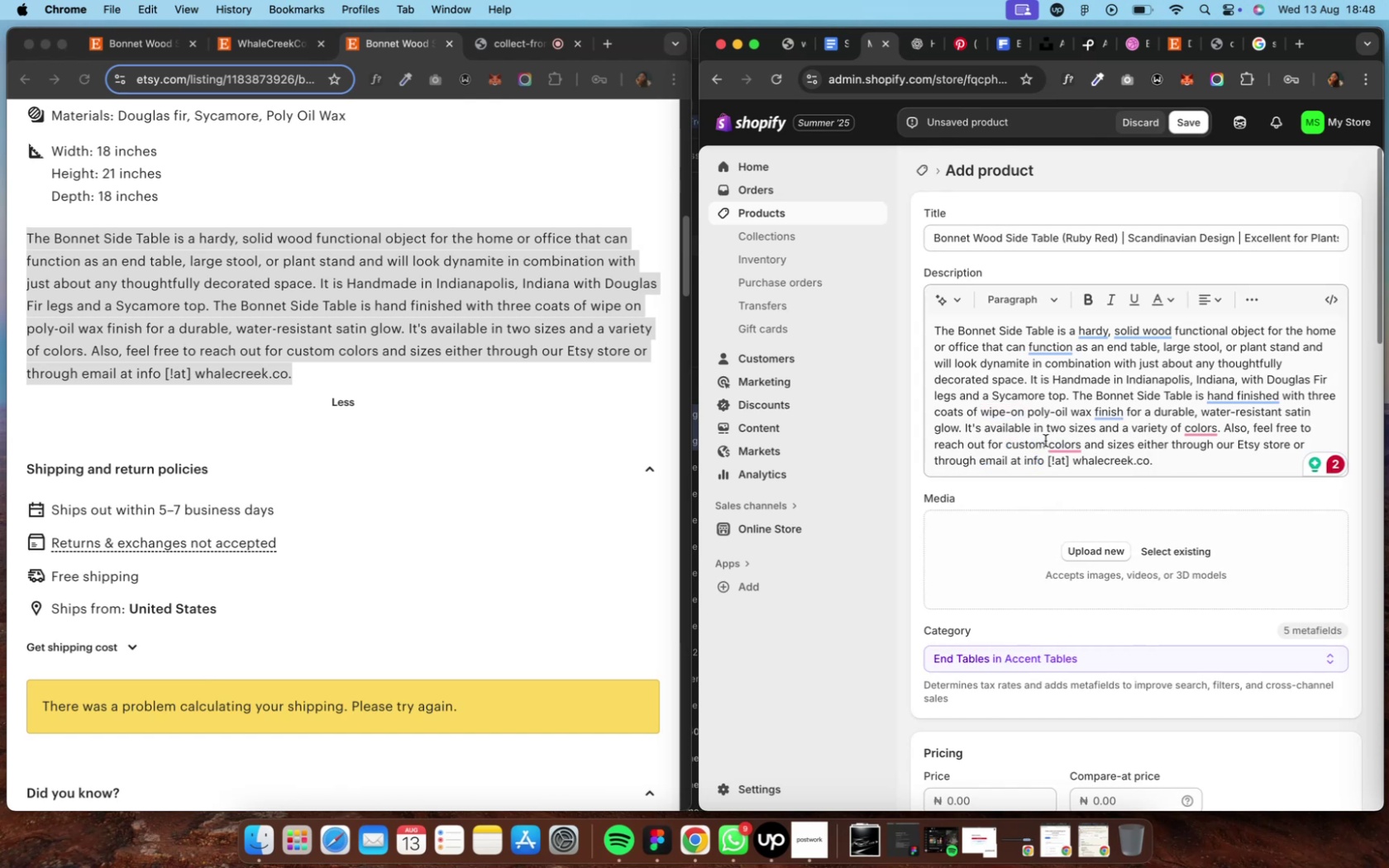 
wait(6.55)
 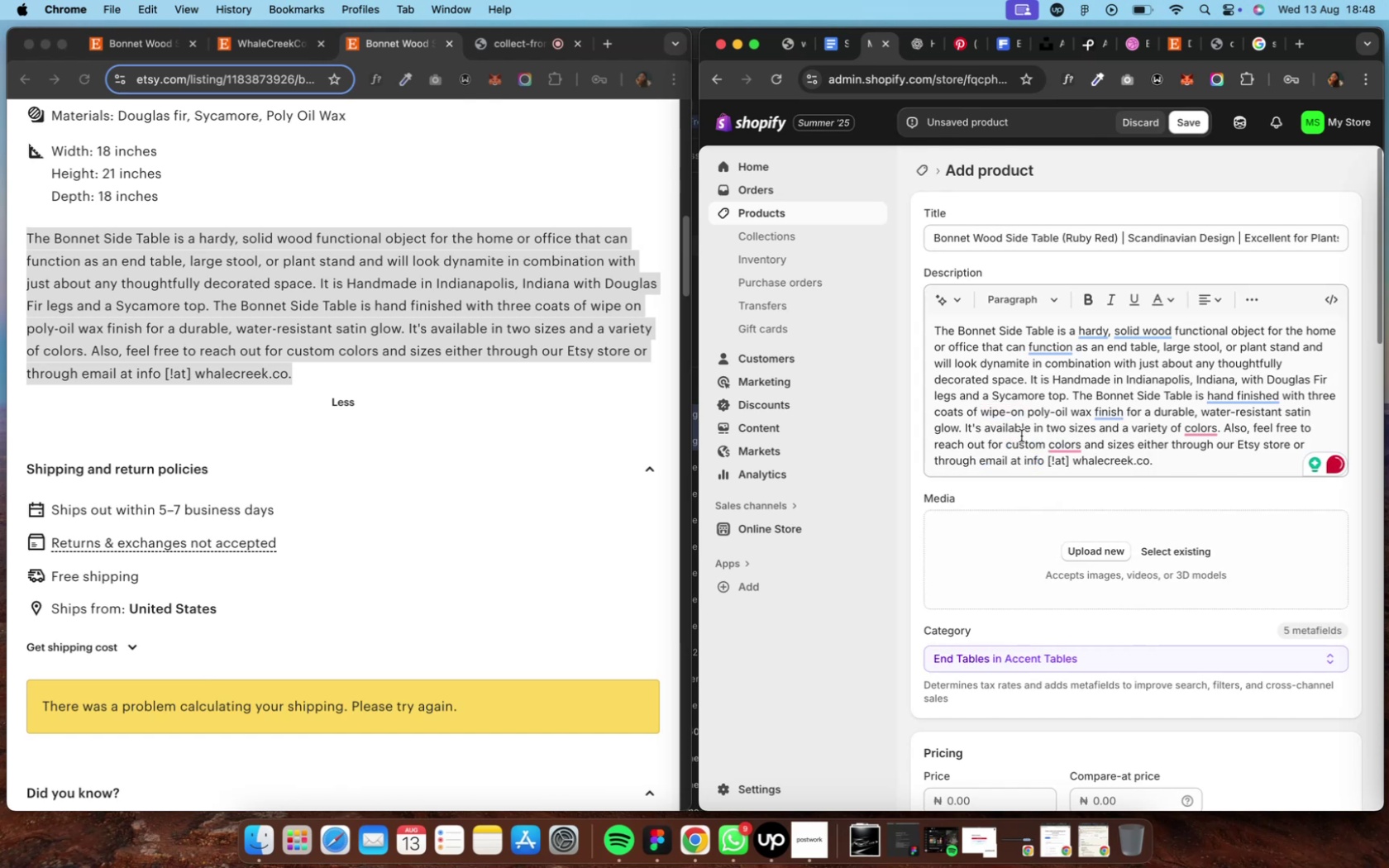 
left_click([1207, 451])
 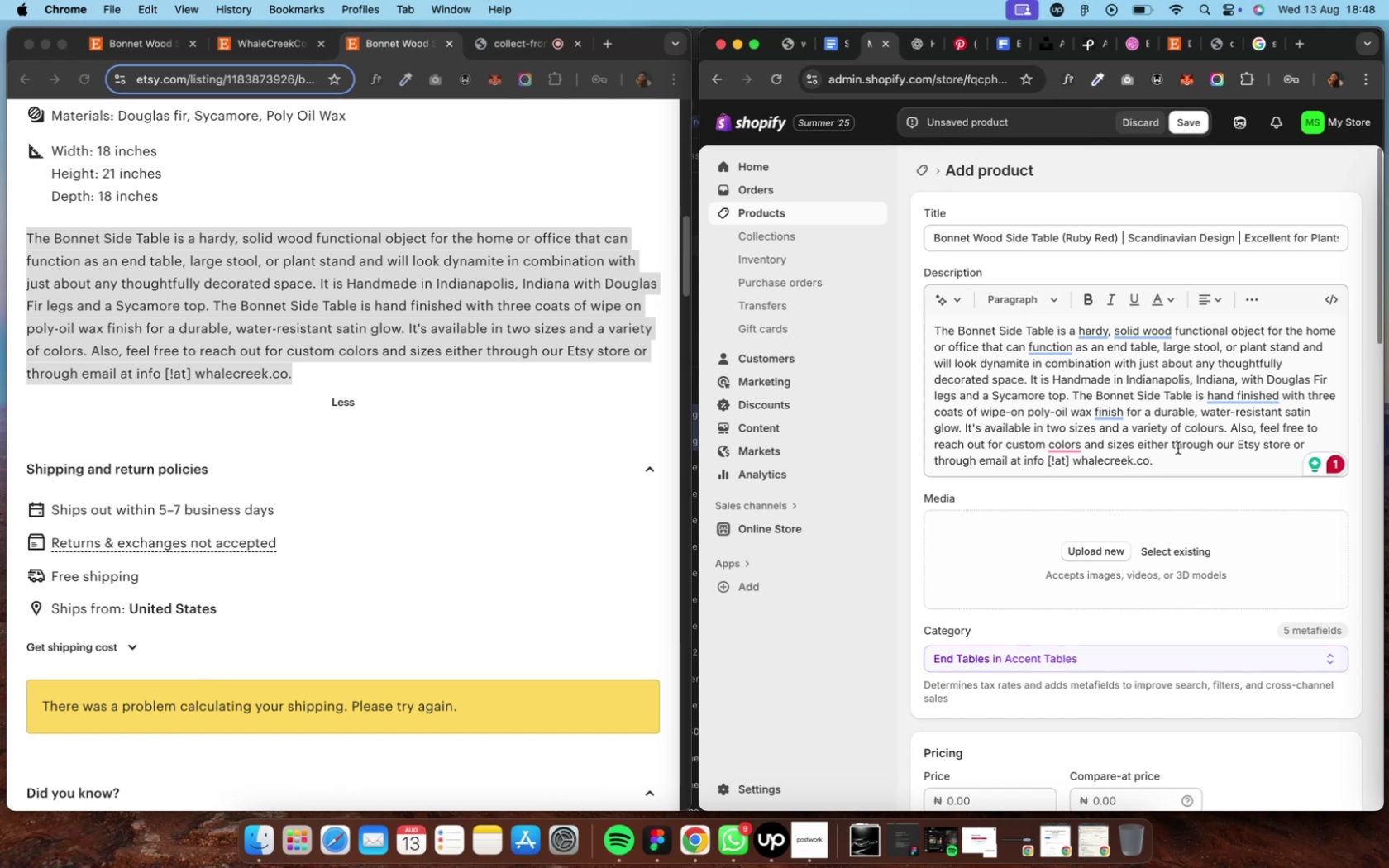 
wait(5.55)
 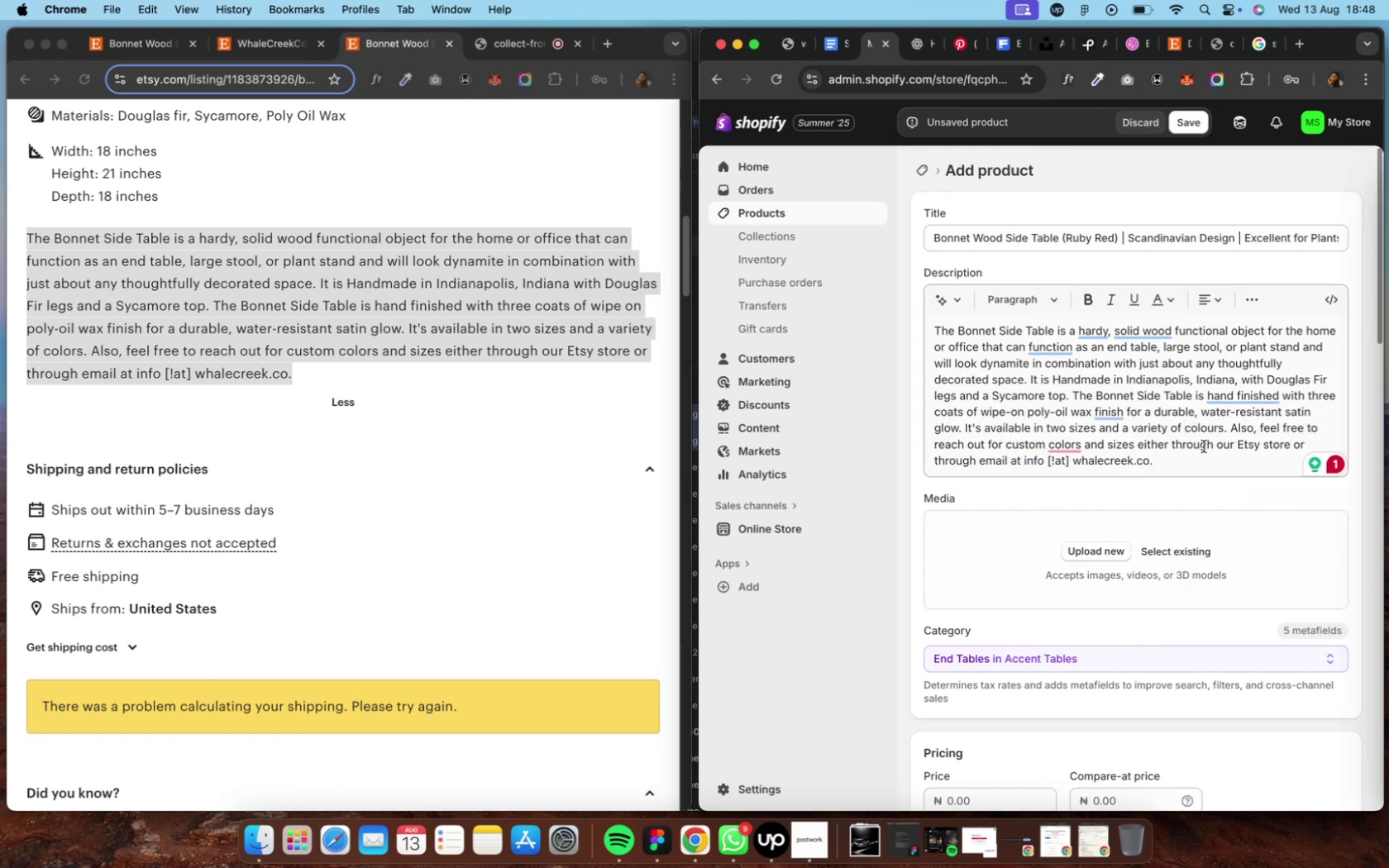 
left_click([1072, 482])
 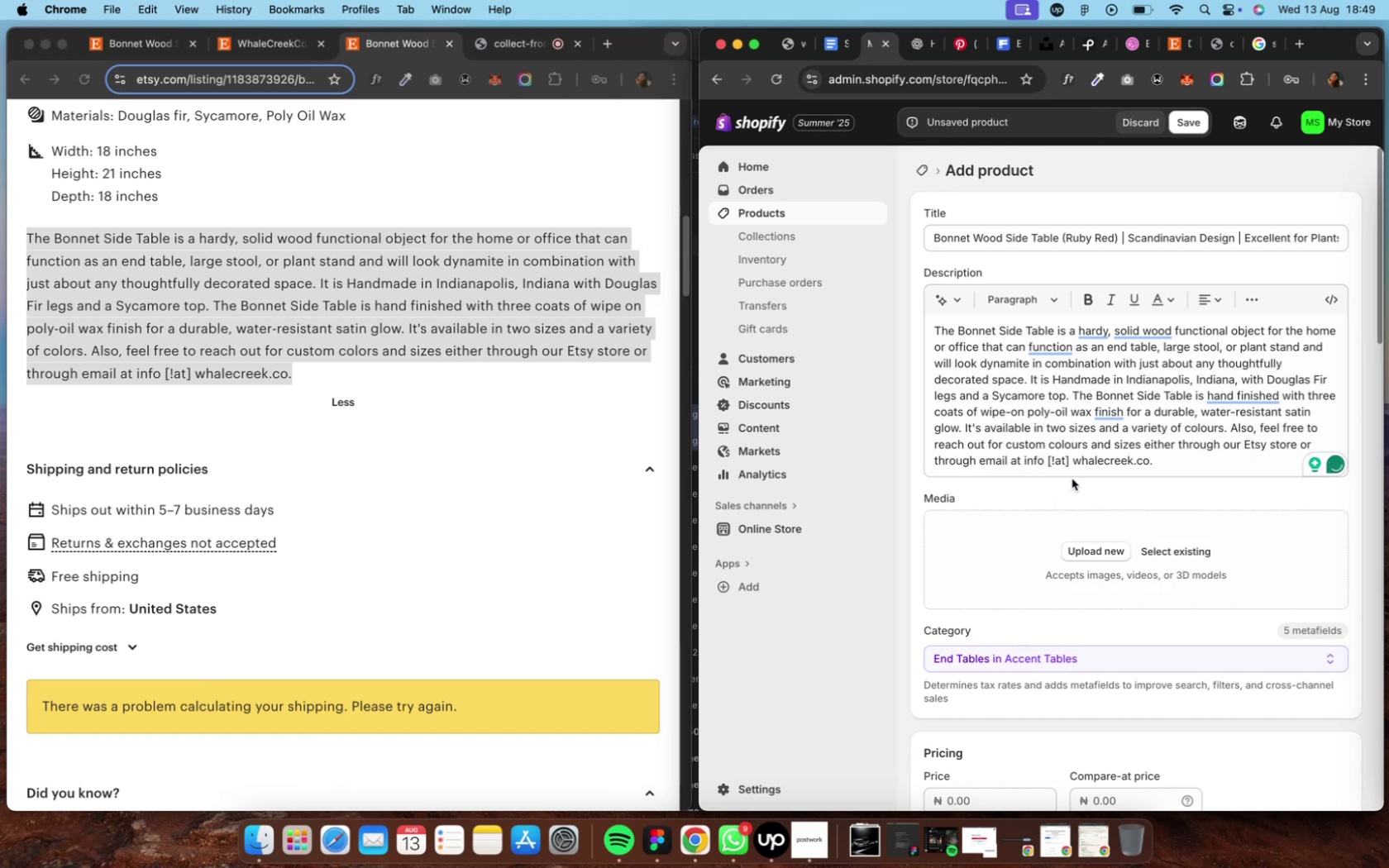 
wait(7.39)
 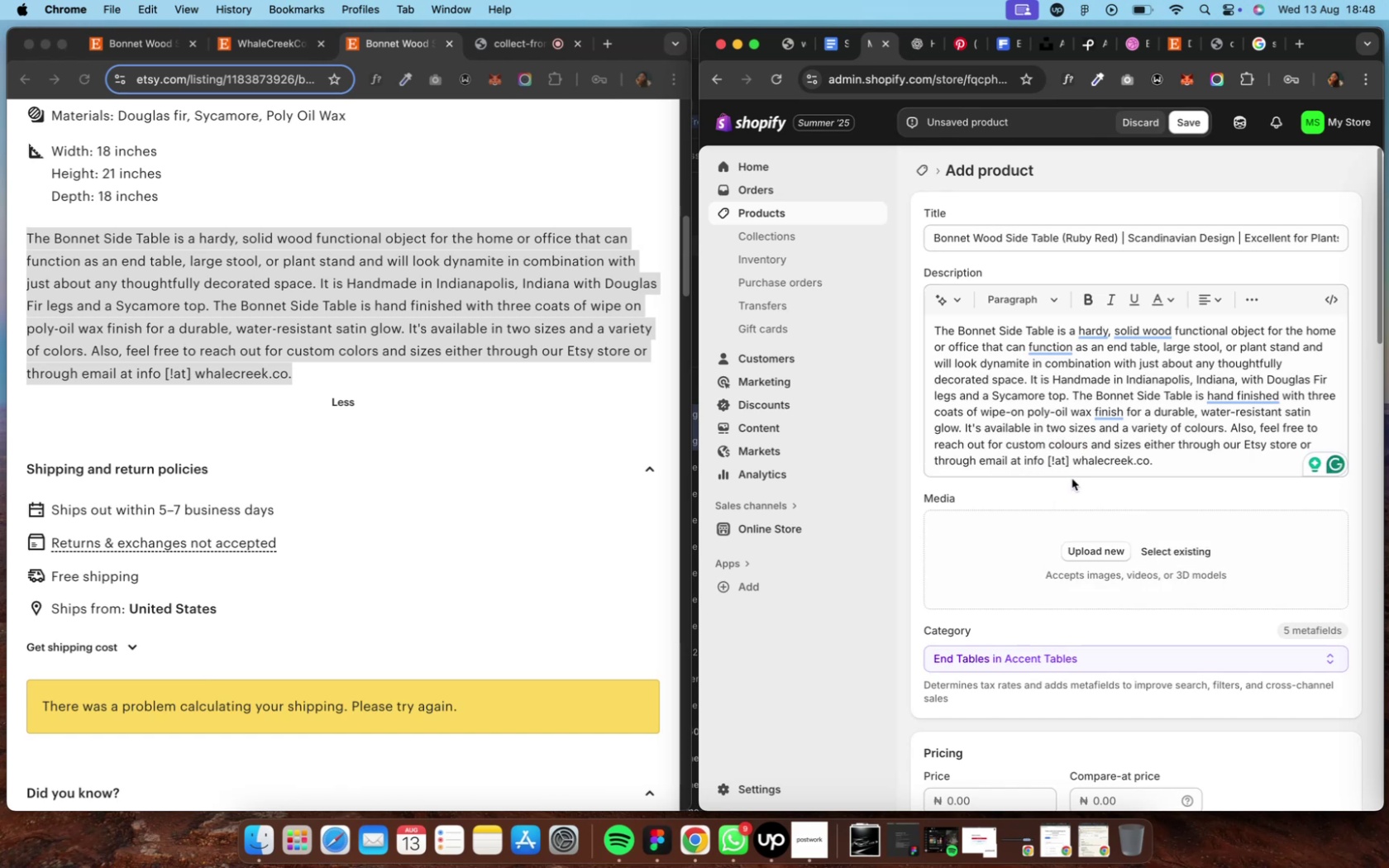 
mouse_move([1074, 334])
 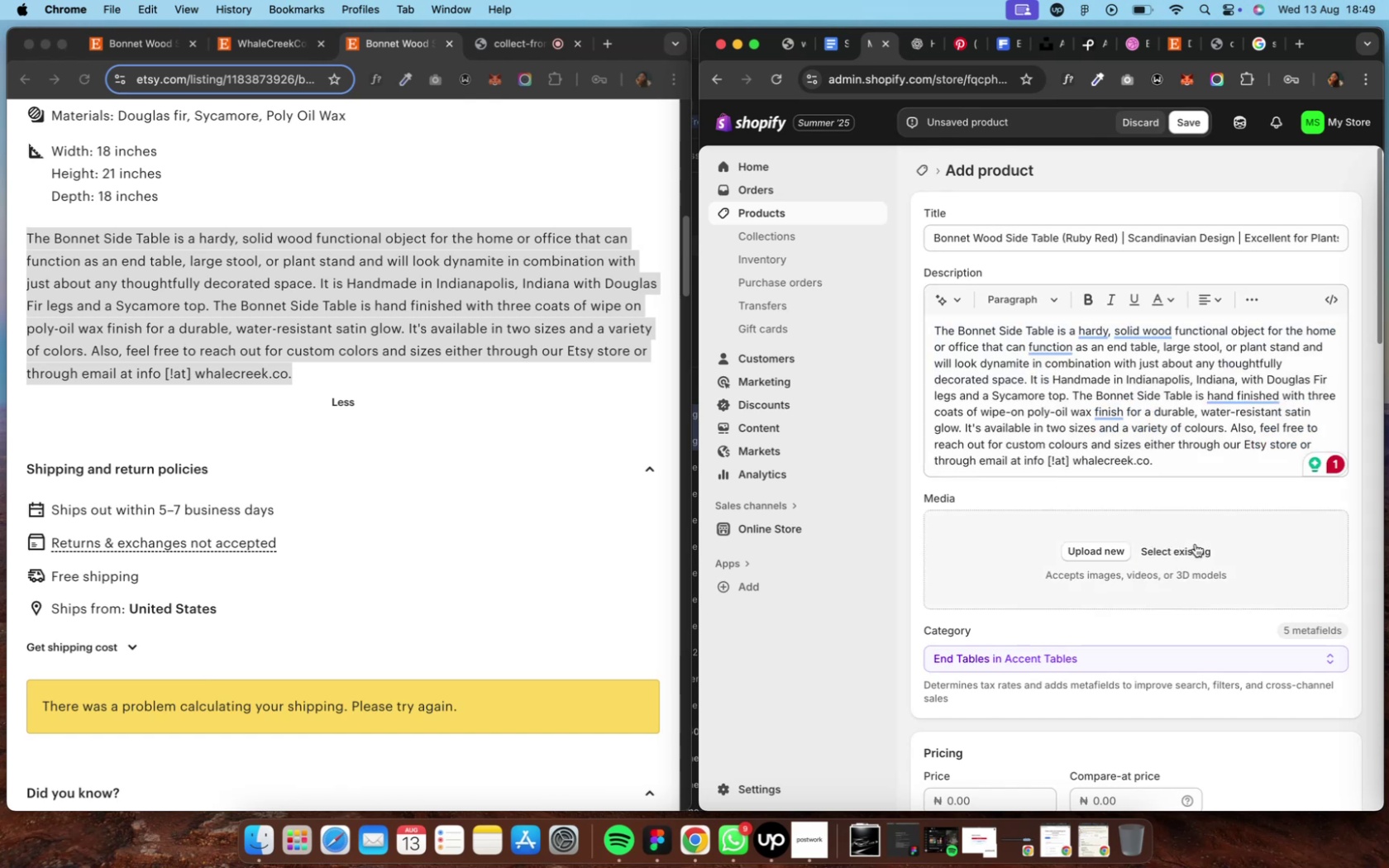 
wait(6.14)
 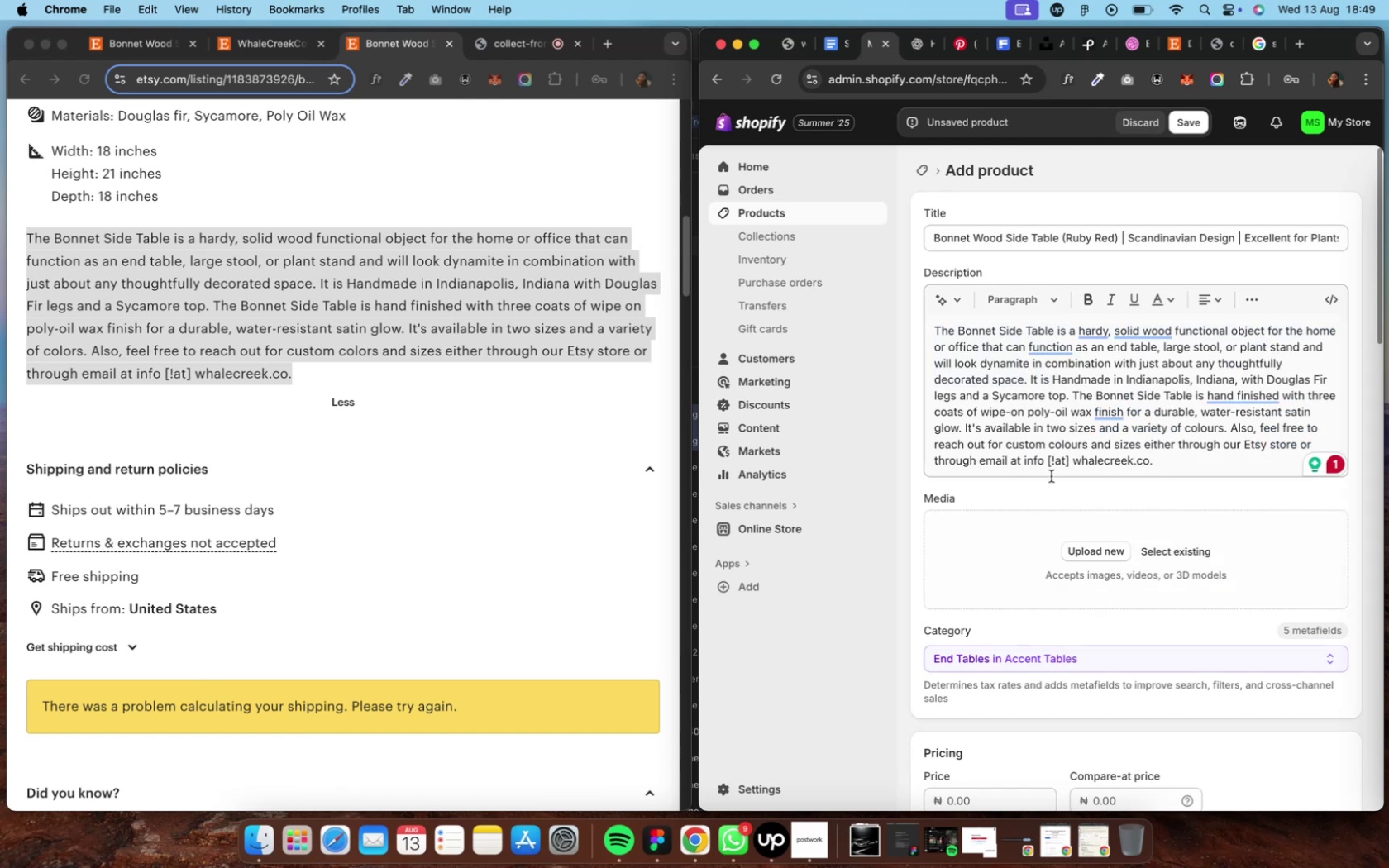 
scroll: coordinate [500, 548], scroll_direction: down, amount: 7.0
 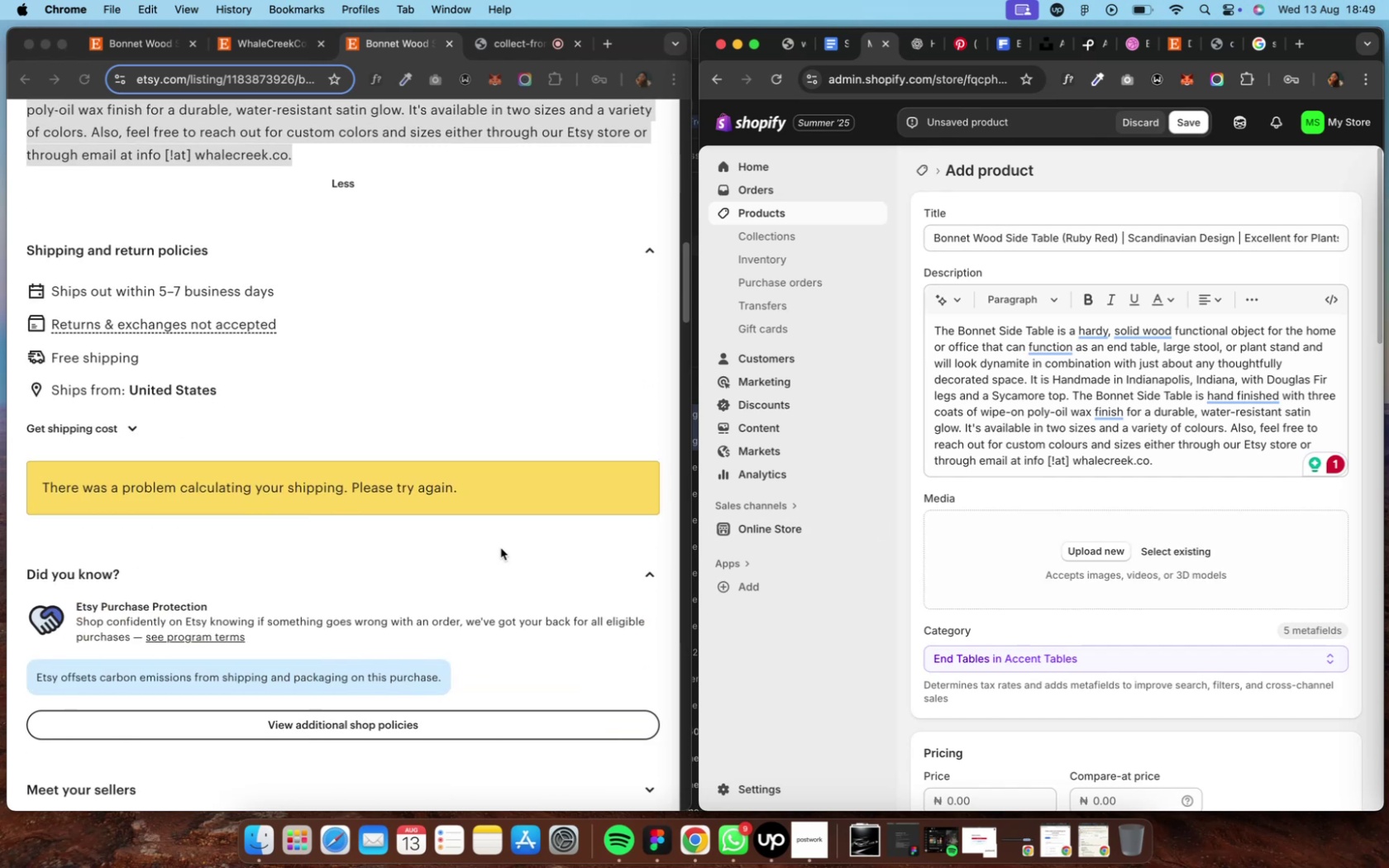 
scroll: coordinate [500, 546], scroll_direction: up, amount: 32.0
 